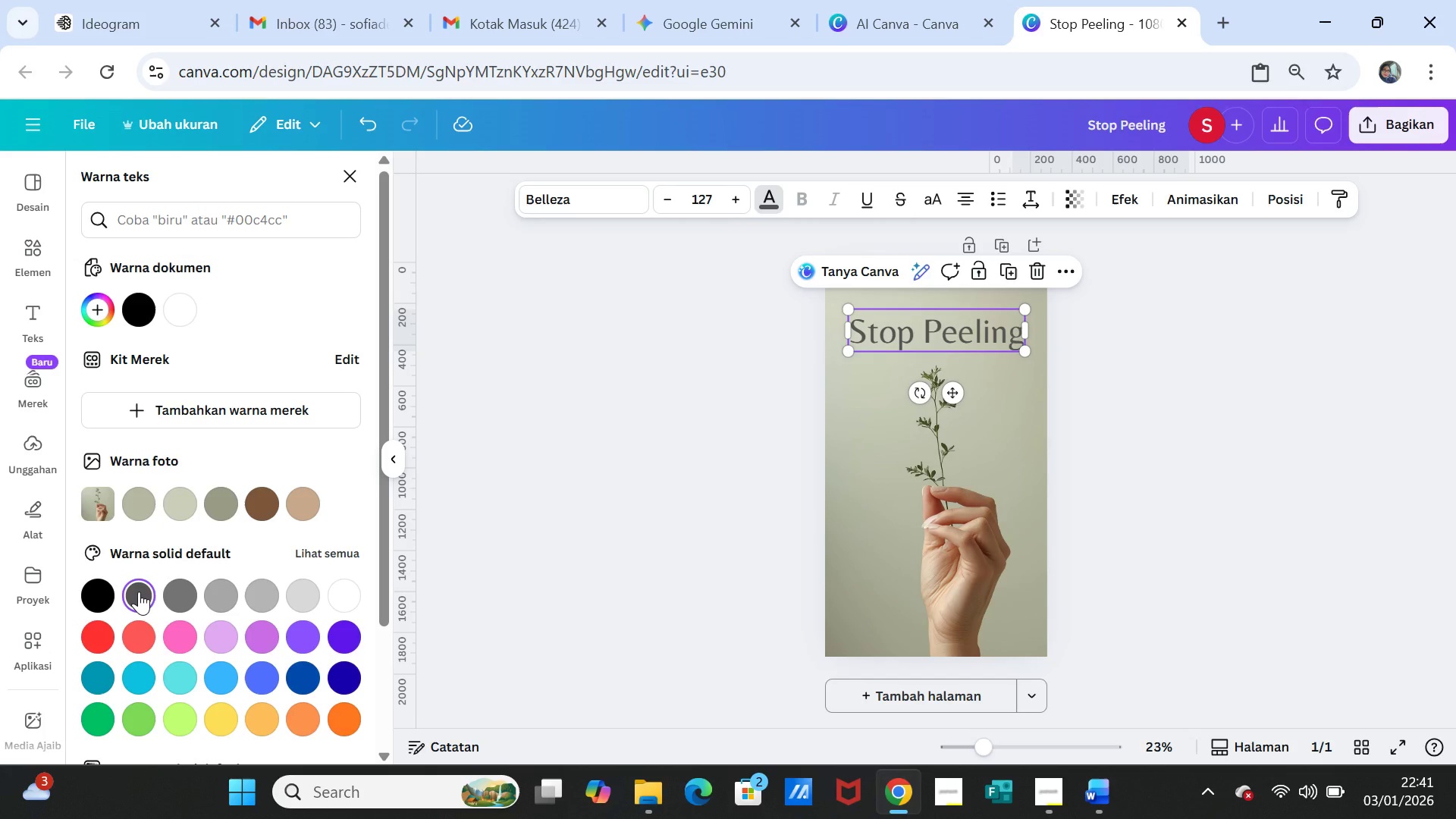 
mouse_move([127, 583])
 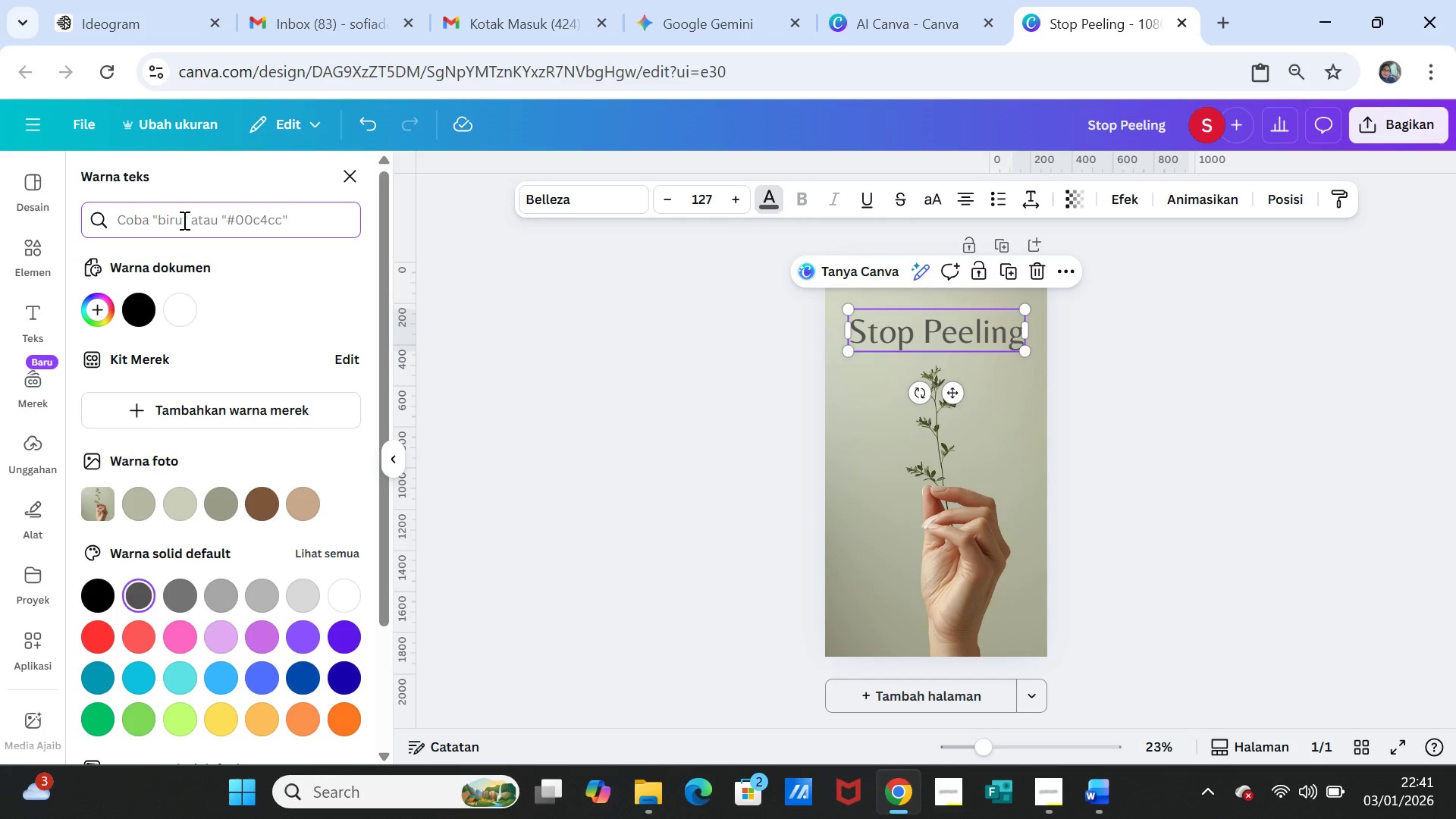 
type(charcoal)
 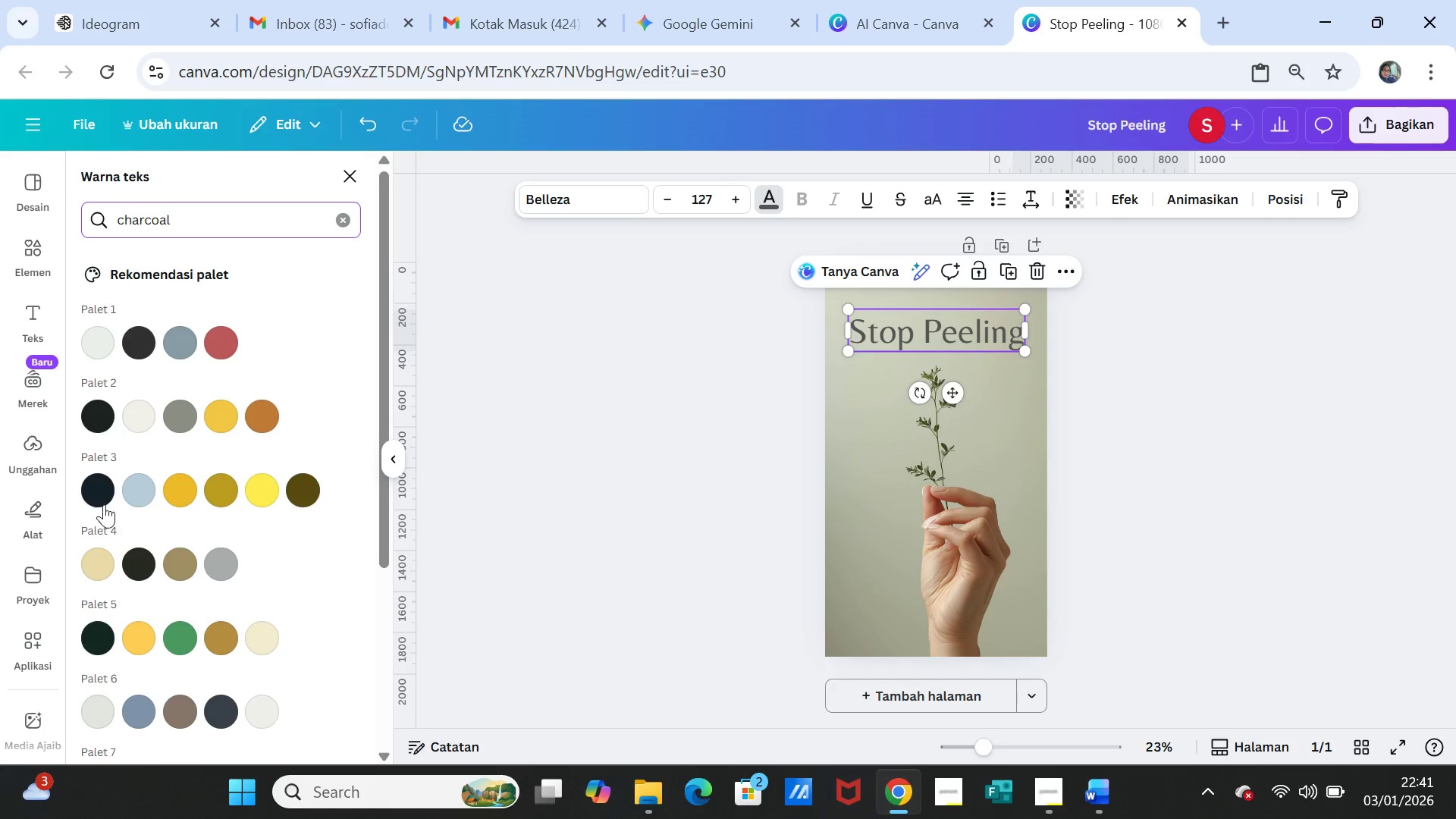 
left_click([93, 488])
 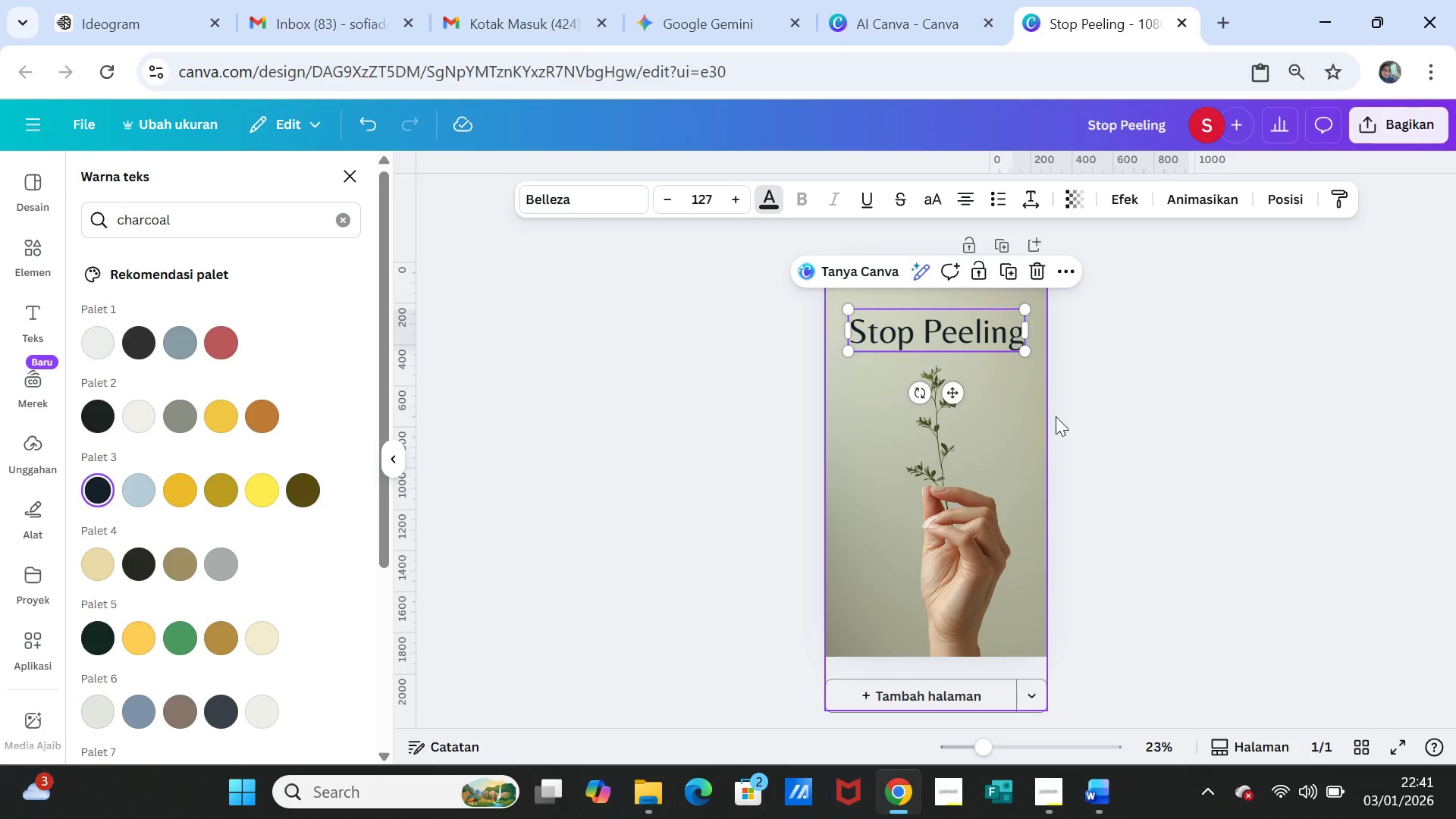 
left_click([1138, 414])
 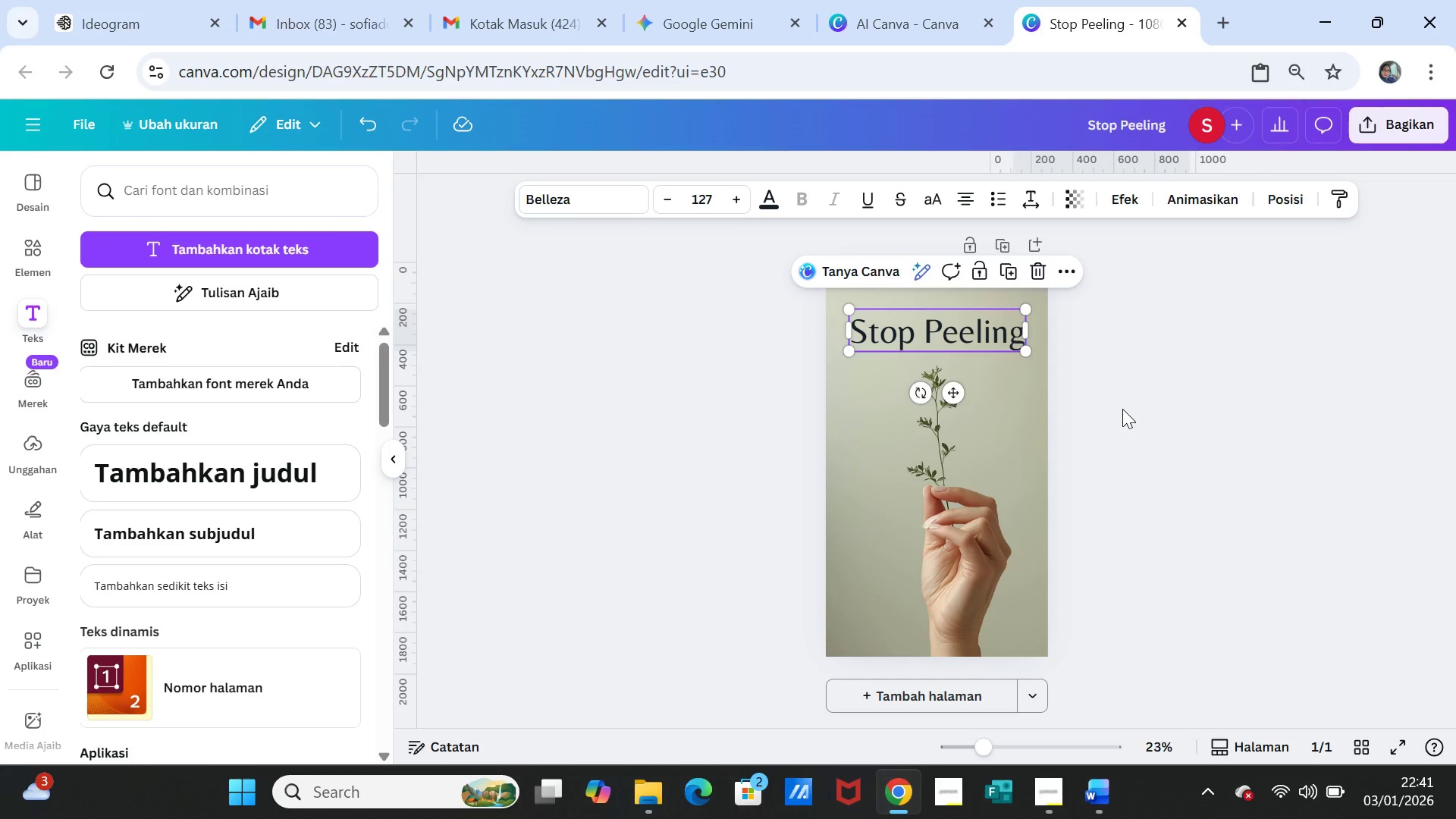 
left_click([1122, 409])
 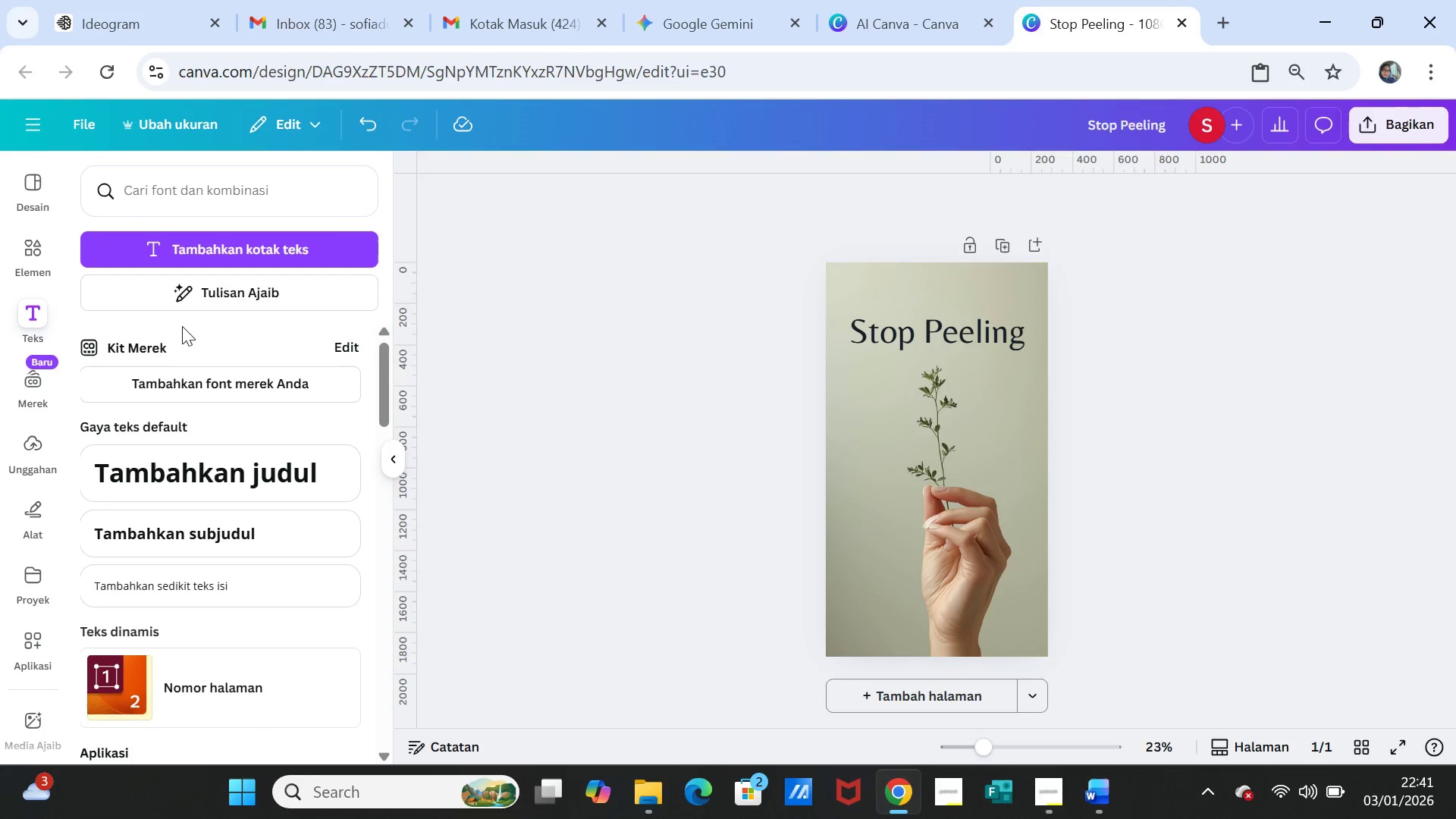 
left_click([881, 340])
 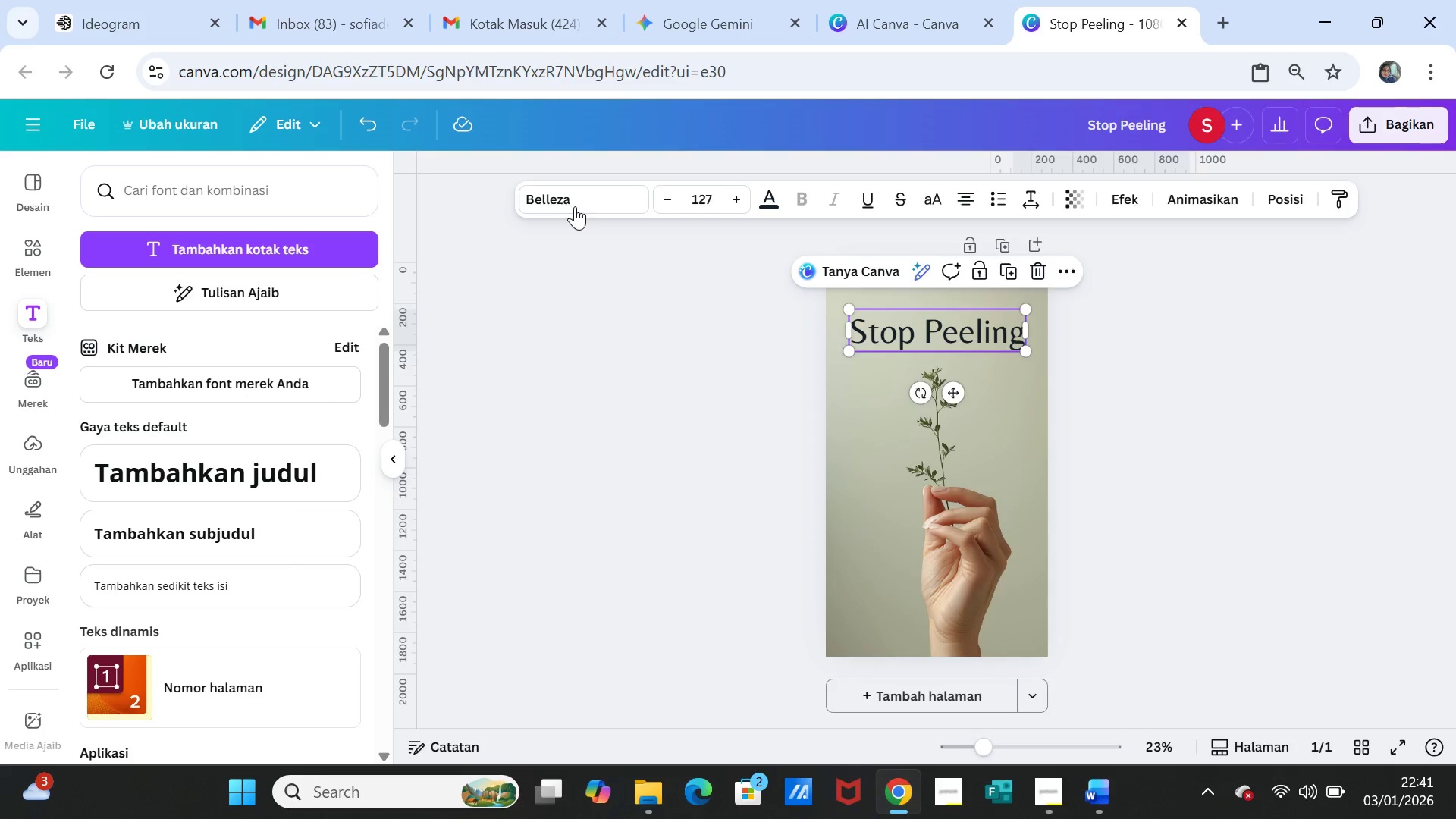 
left_click([578, 196])
 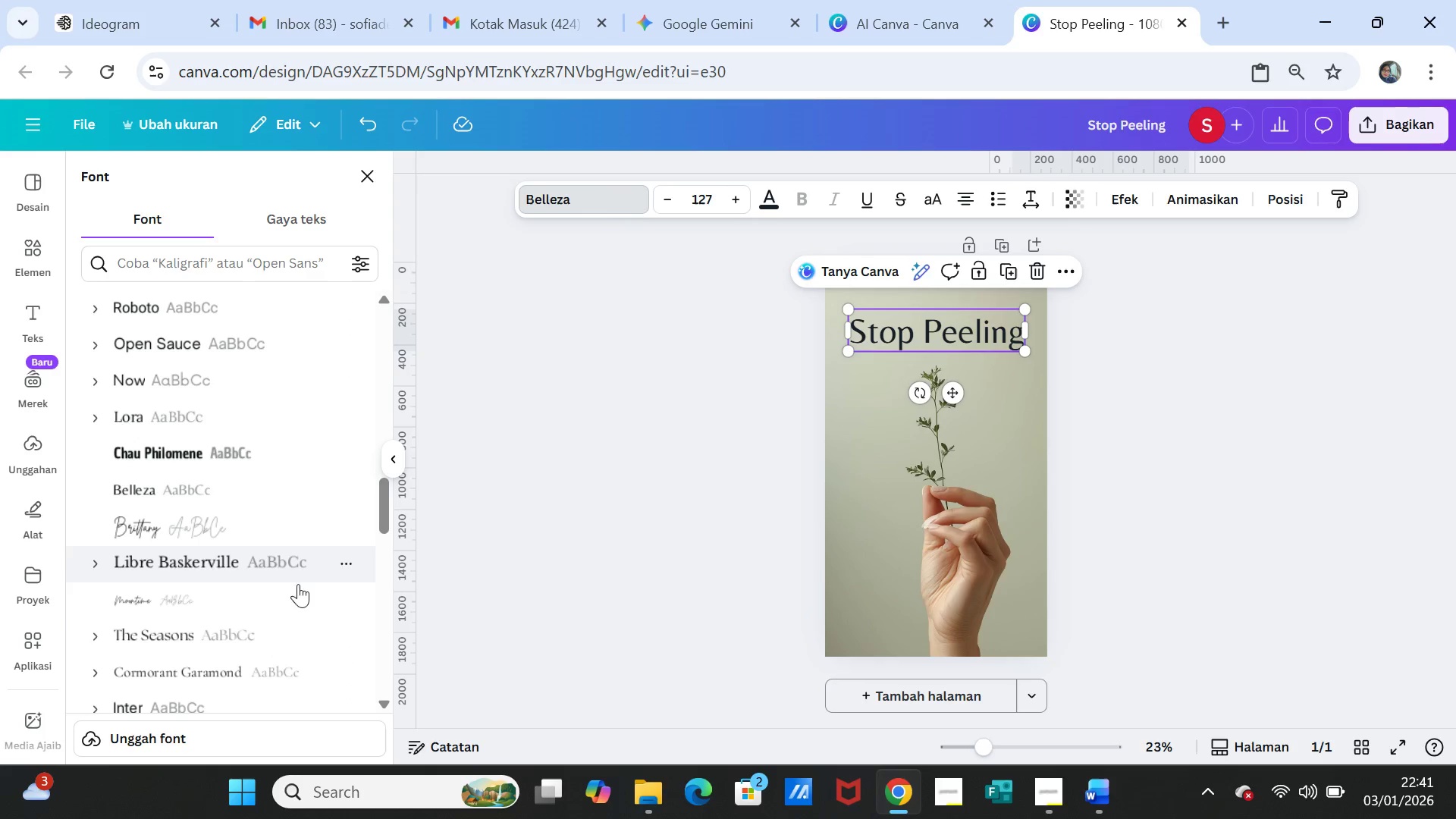 
left_click([234, 560])
 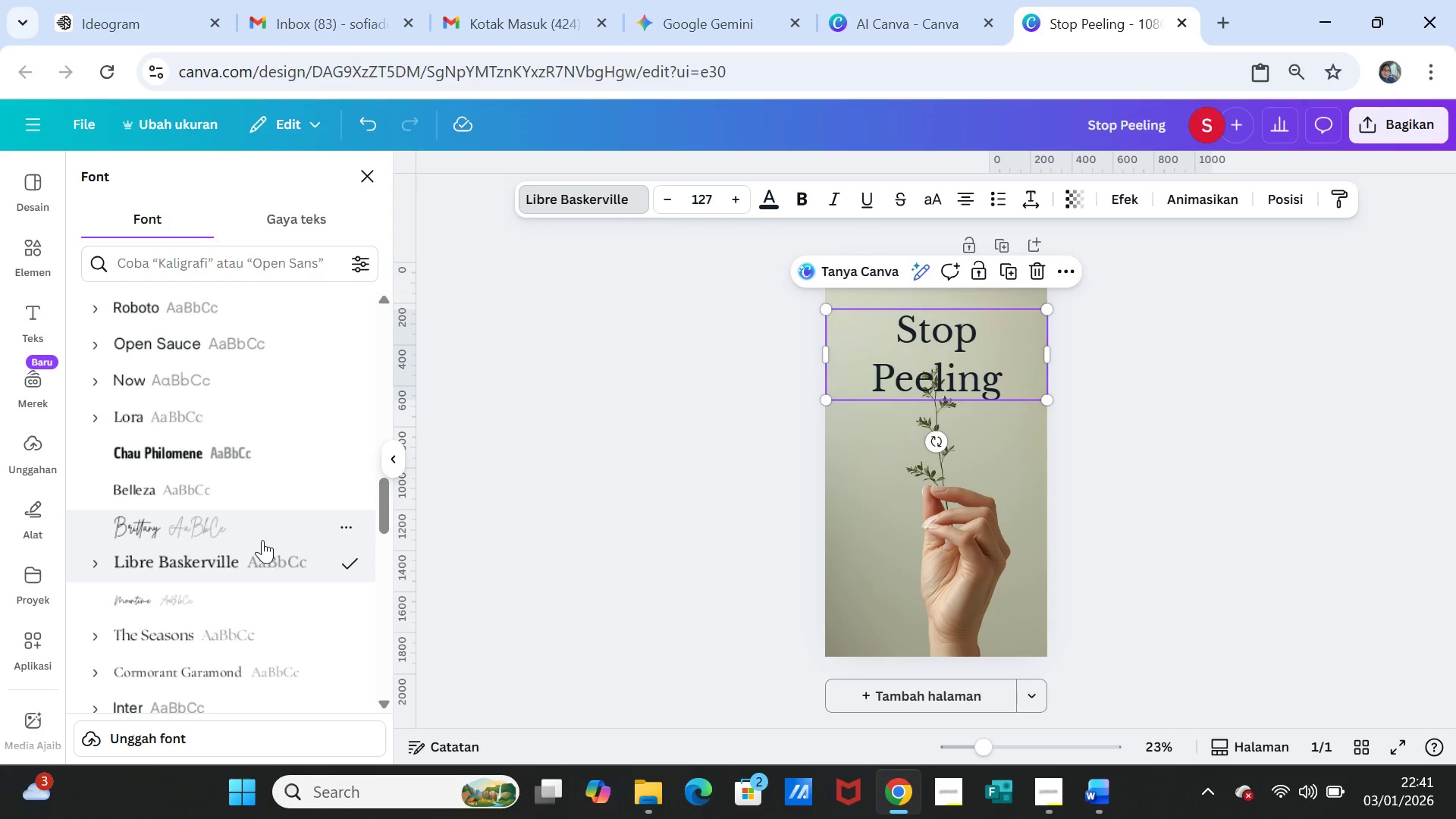 
left_click([205, 632])
 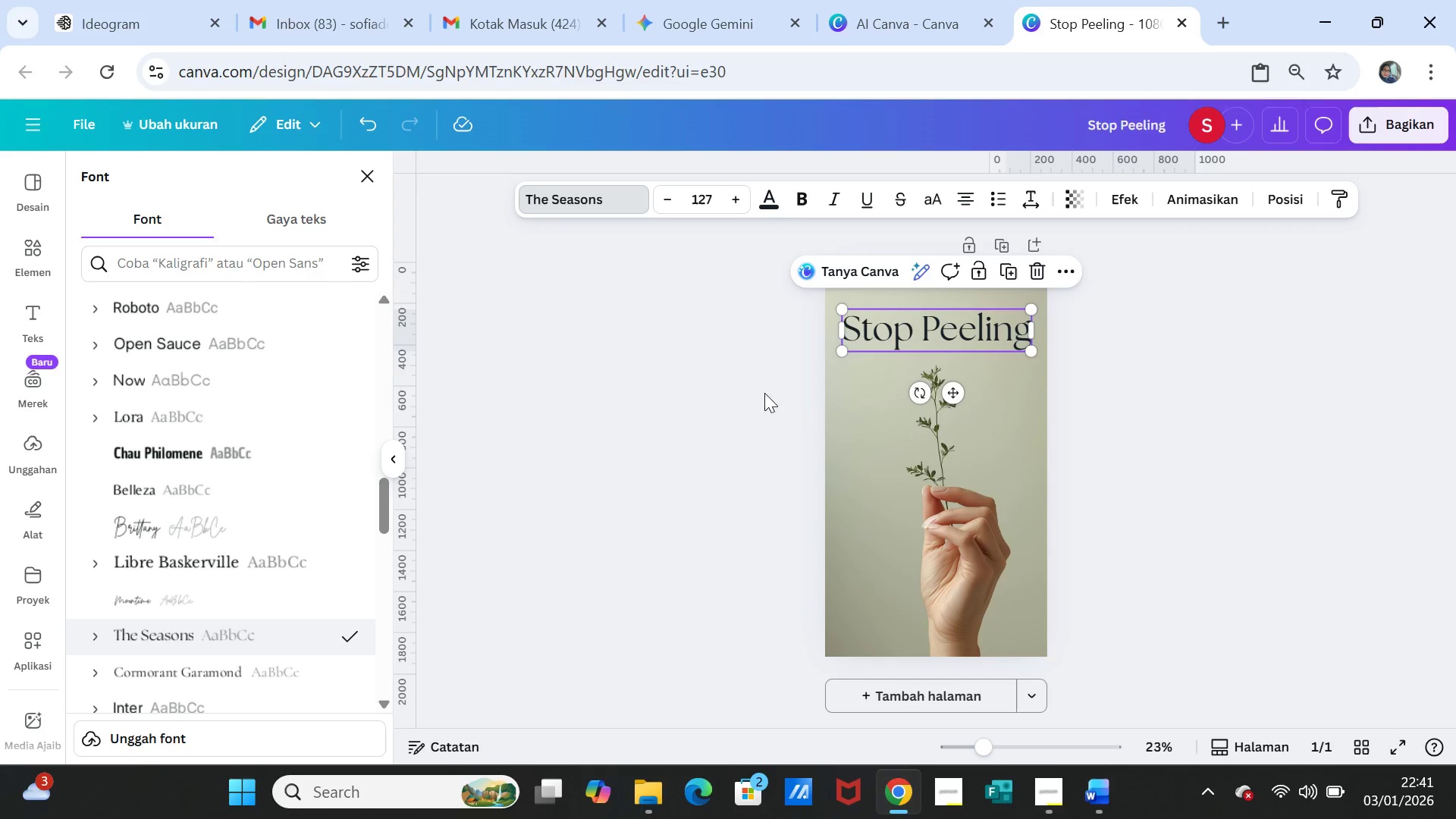 
left_click([1121, 416])
 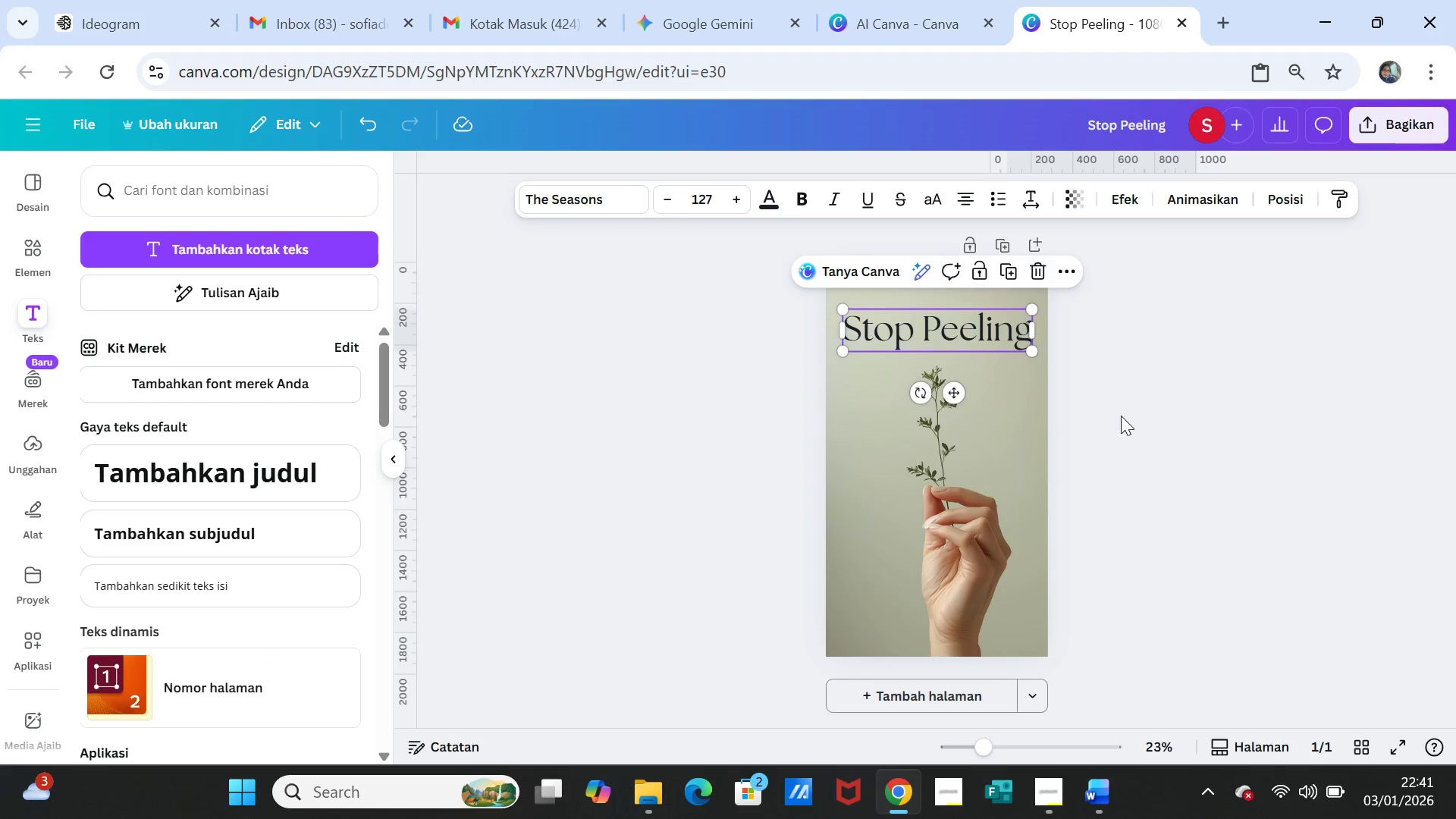 
left_click([1121, 416])
 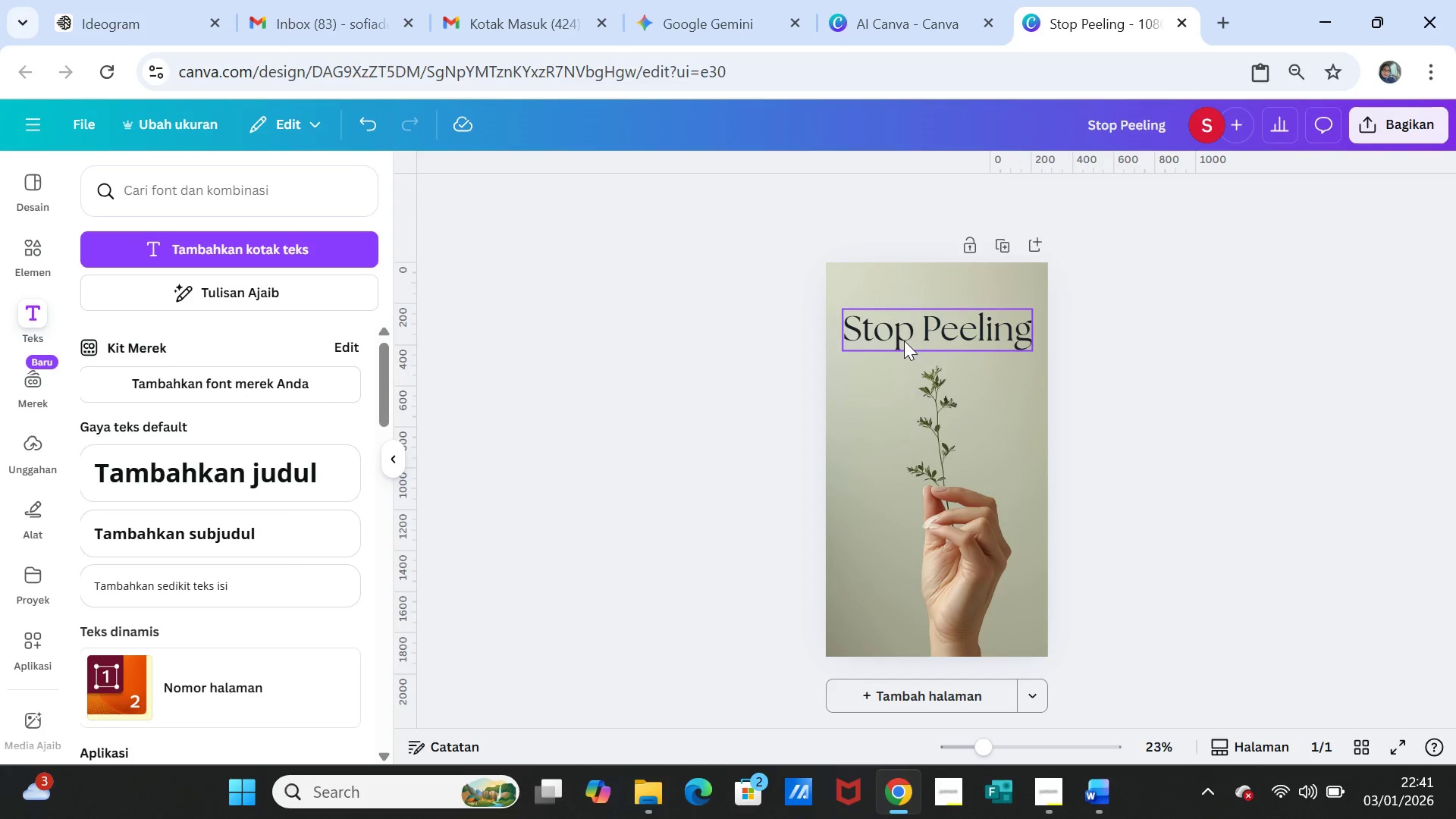 
left_click([906, 337])
 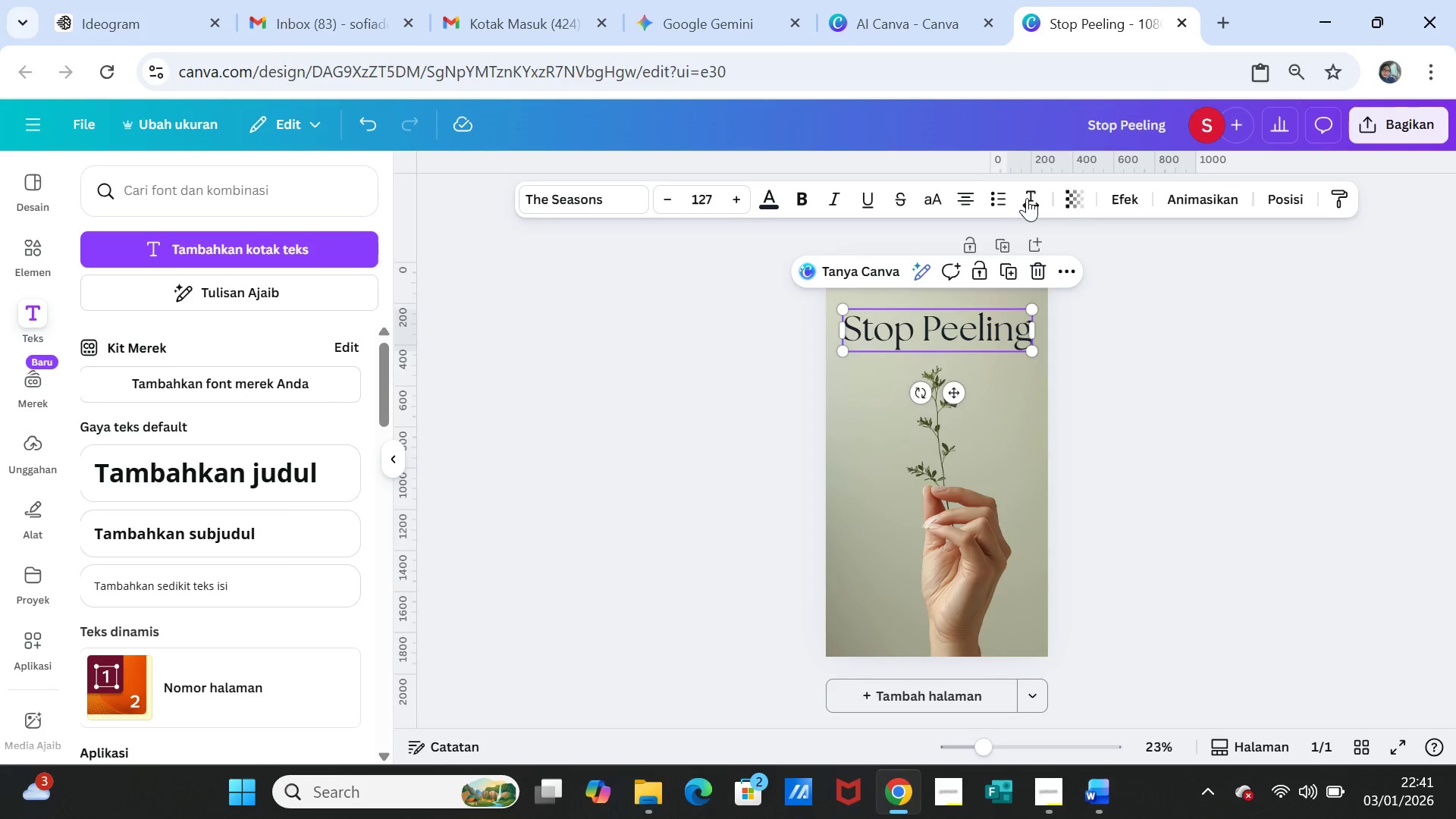 
left_click([1028, 195])
 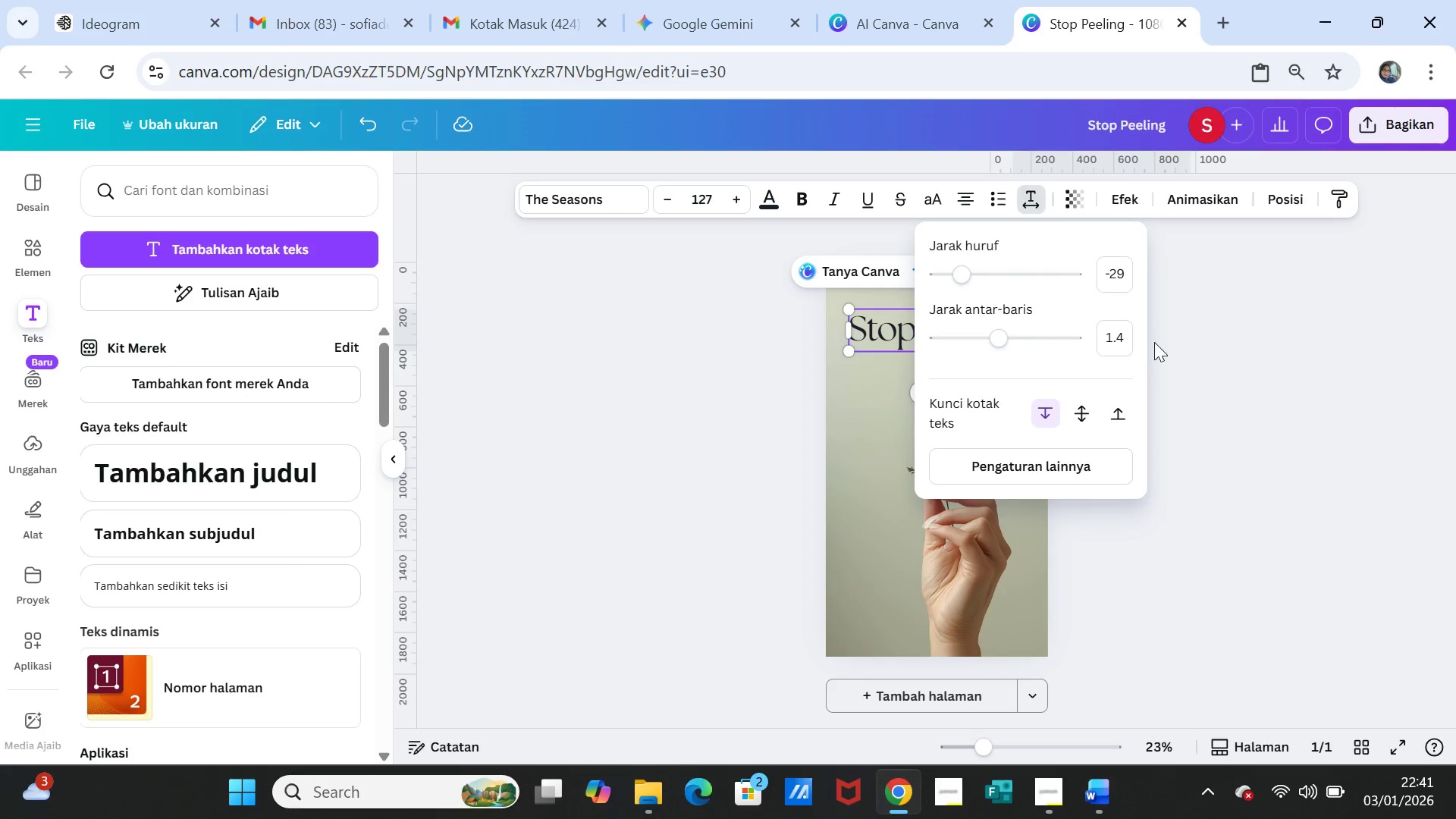 
left_click([1203, 360])
 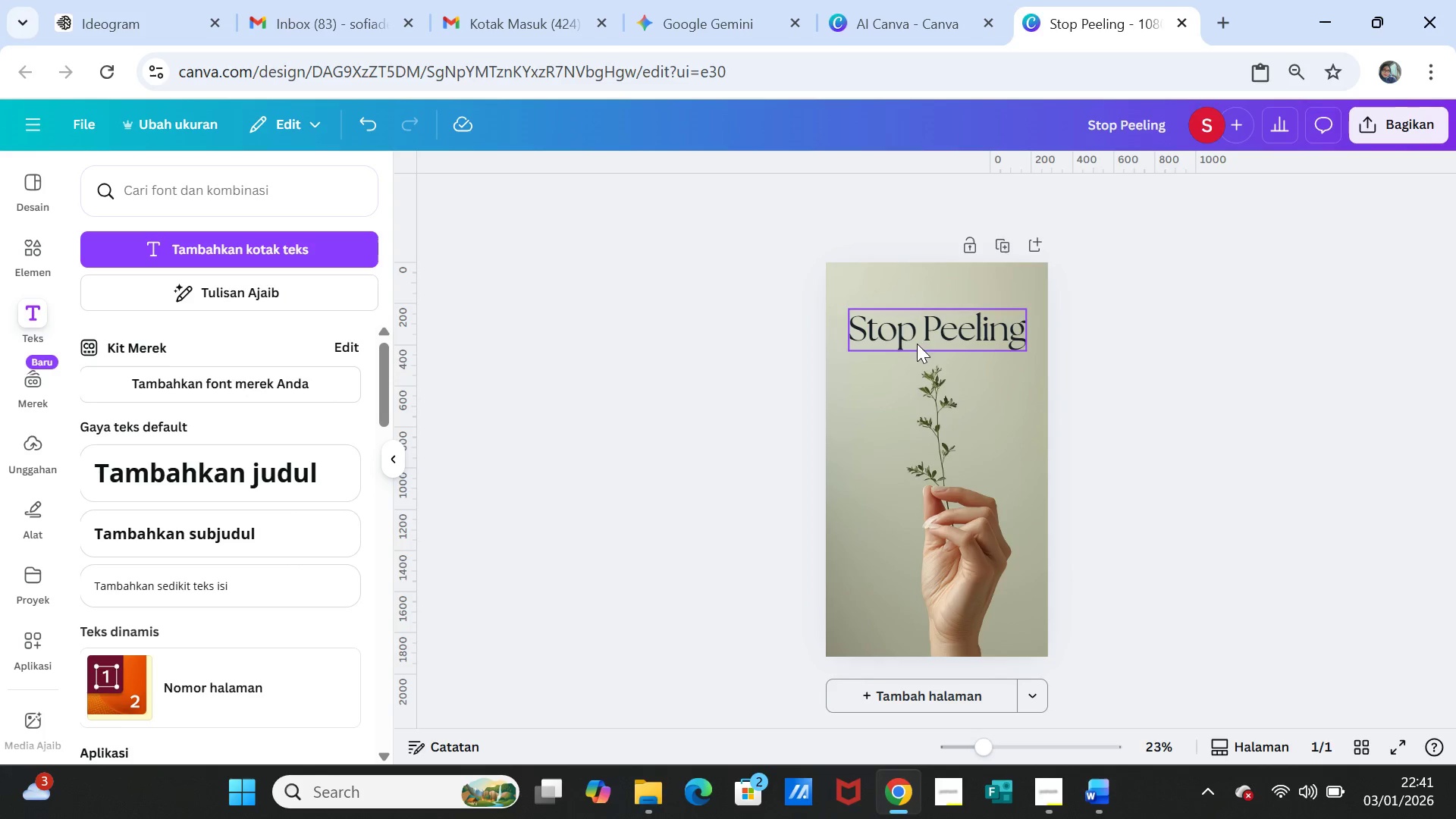 
left_click_drag(start_coordinate=[917, 334], to_coordinate=[912, 334])
 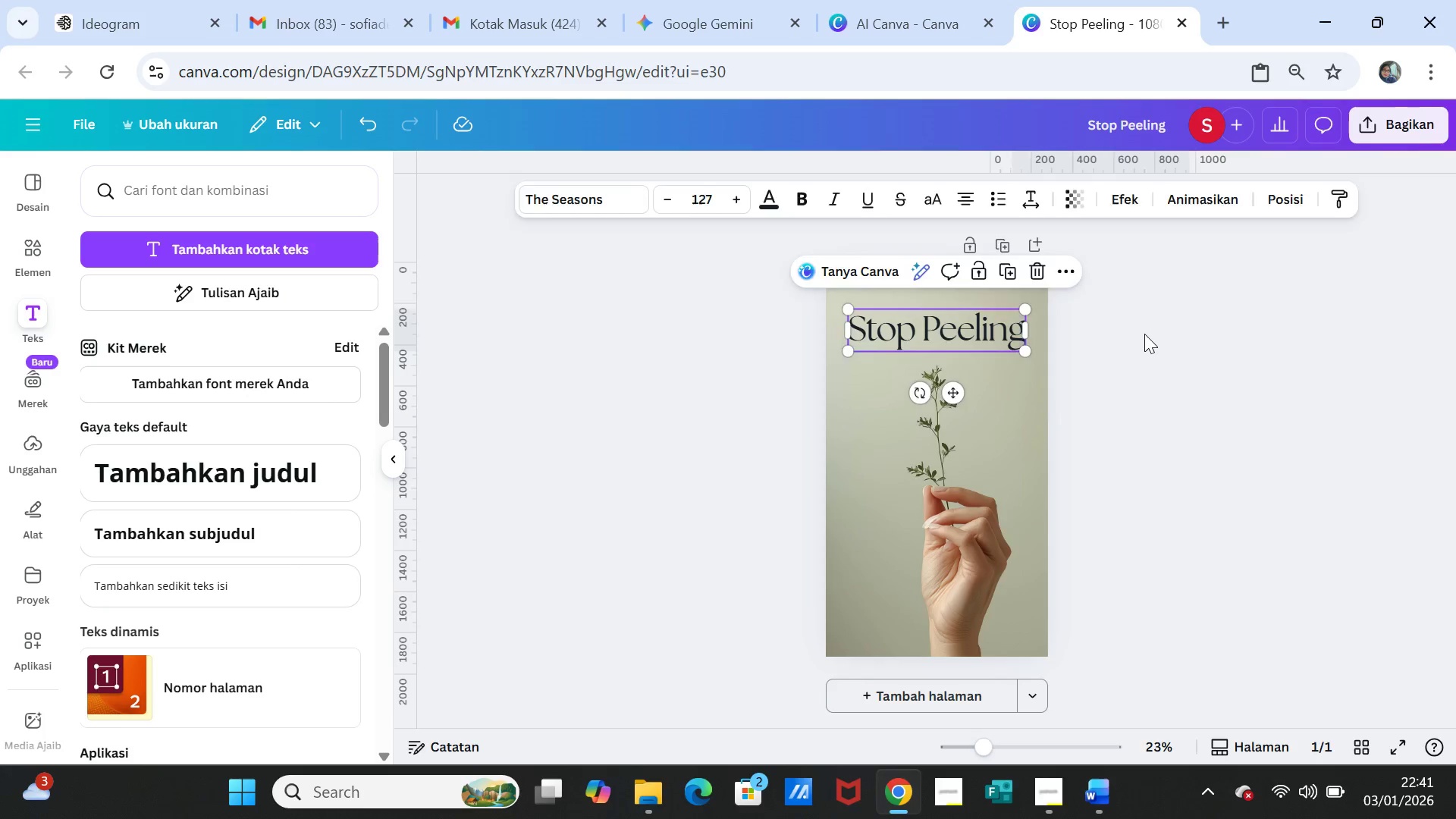 
left_click([1144, 334])
 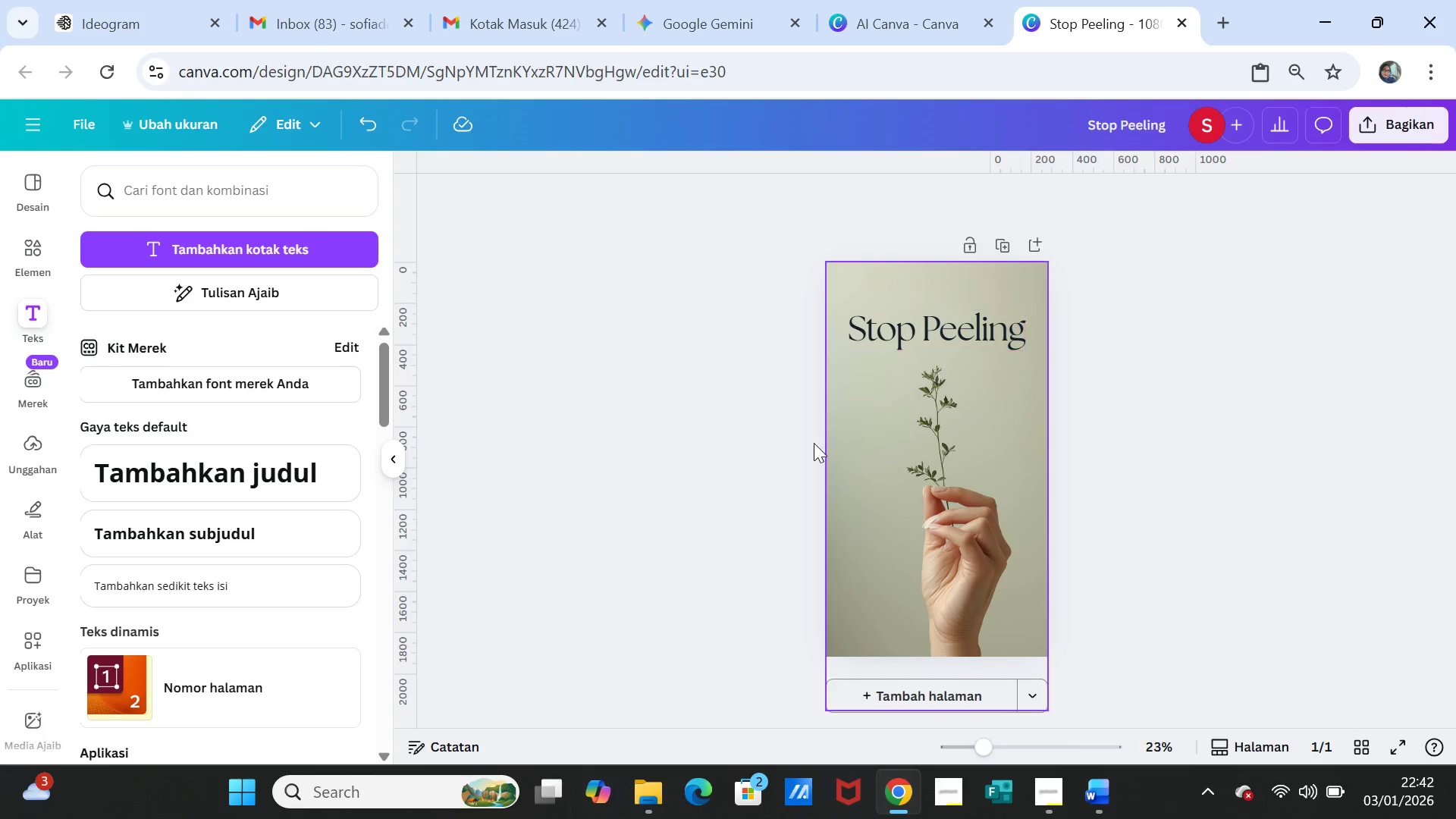 
wait(15.84)
 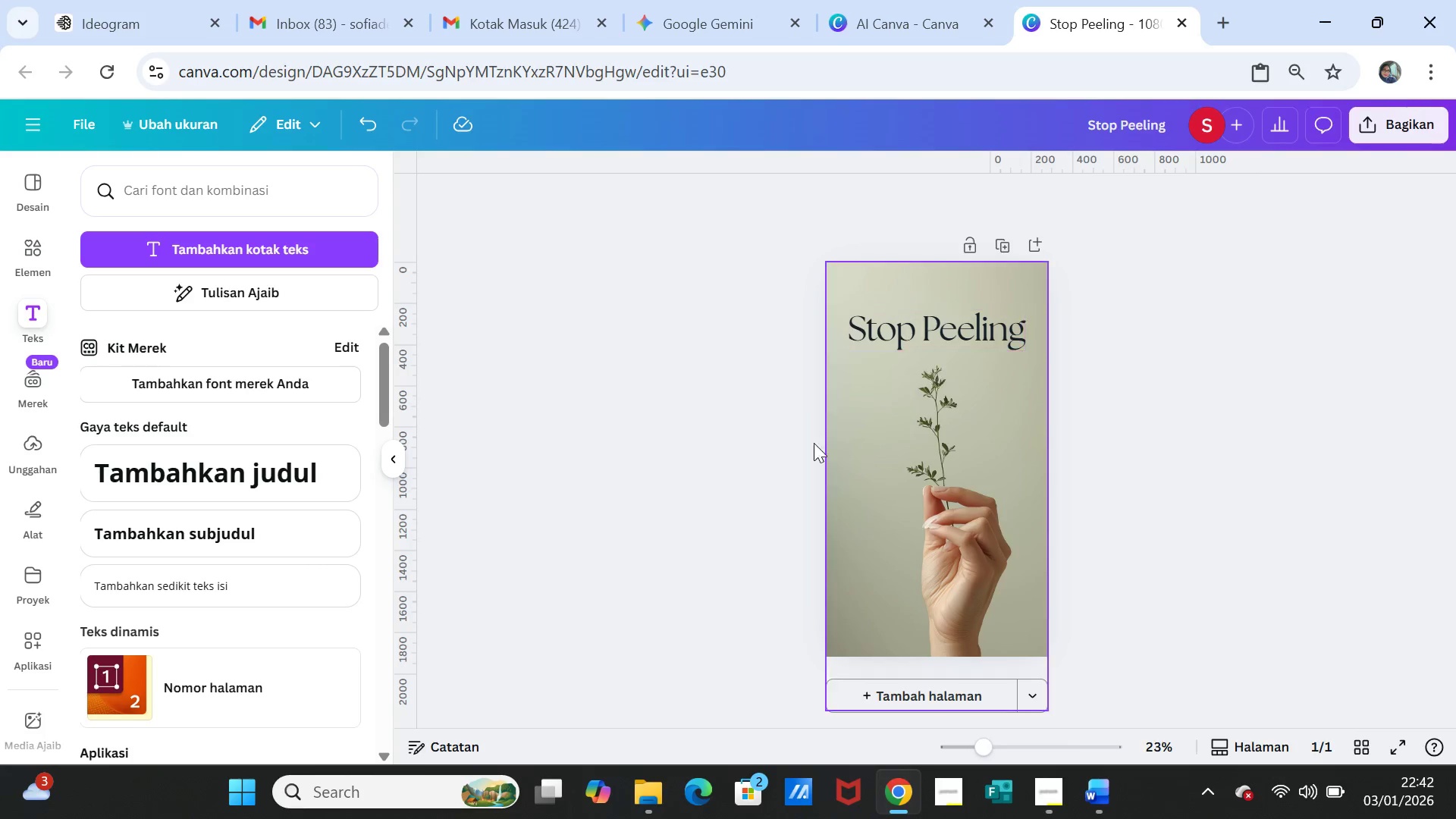 
left_click([225, 529])
 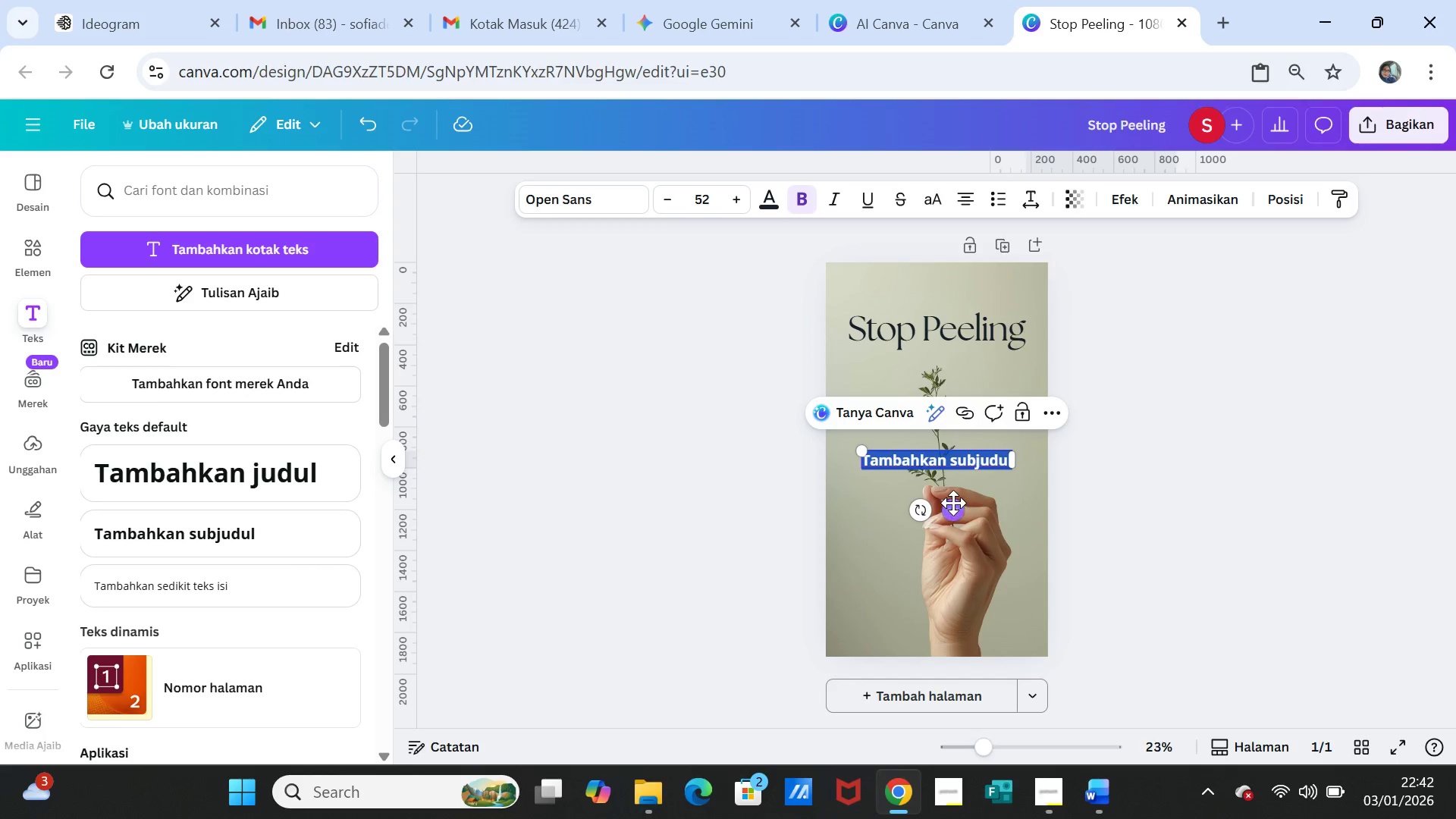 
left_click_drag(start_coordinate=[953, 509], to_coordinate=[960, 643])
 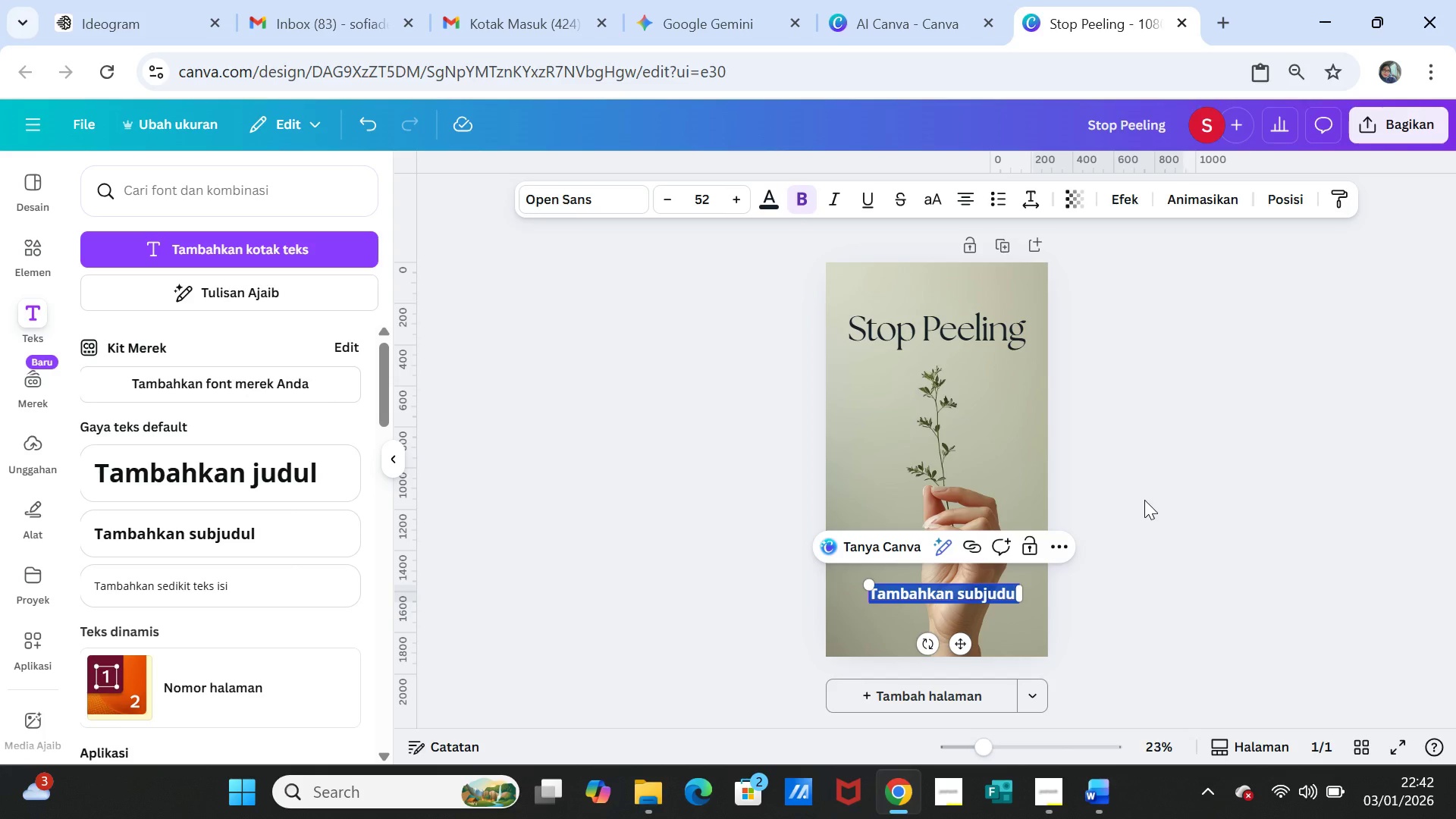 
left_click([1144, 500])
 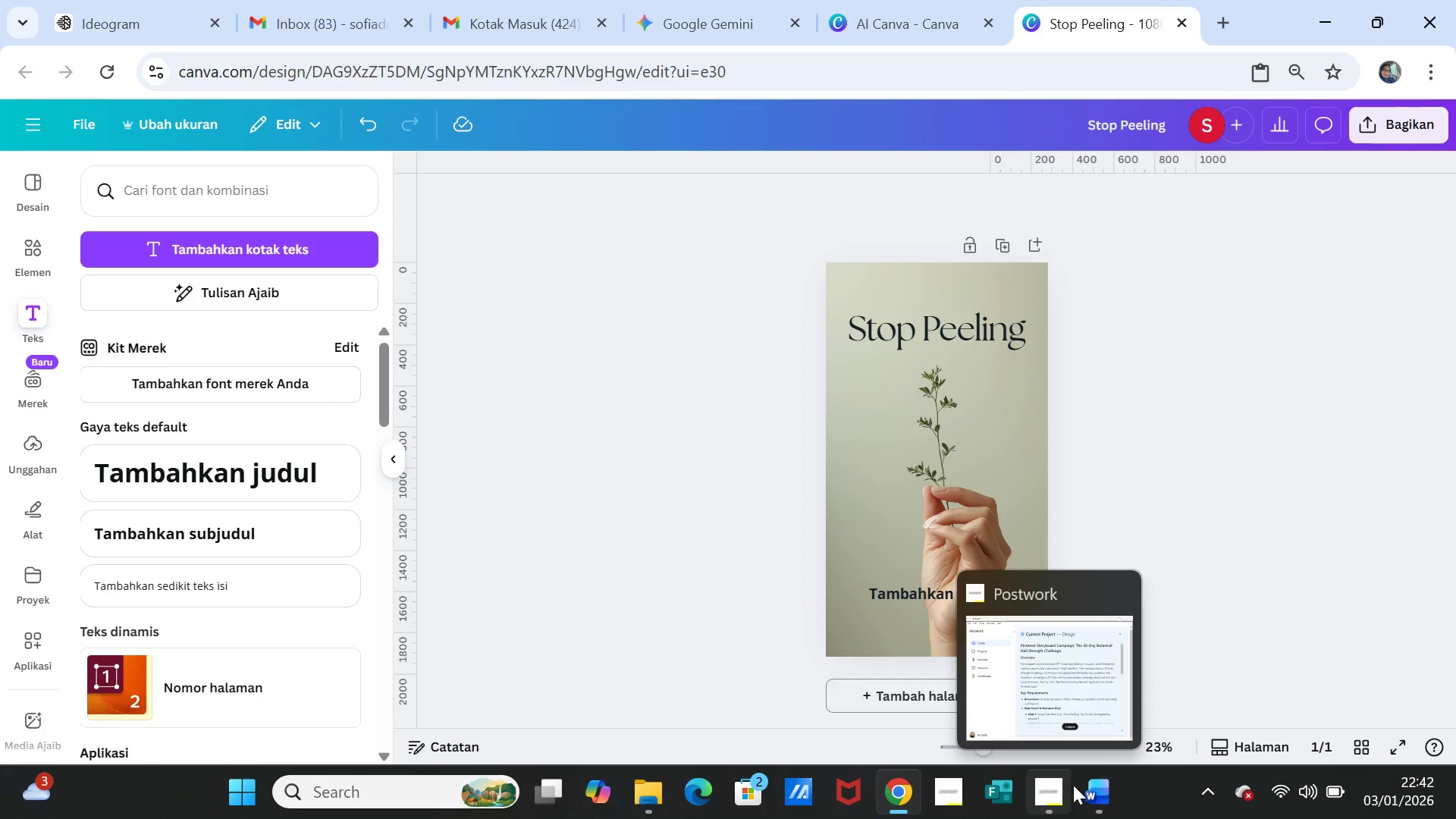 
left_click([1094, 789])
 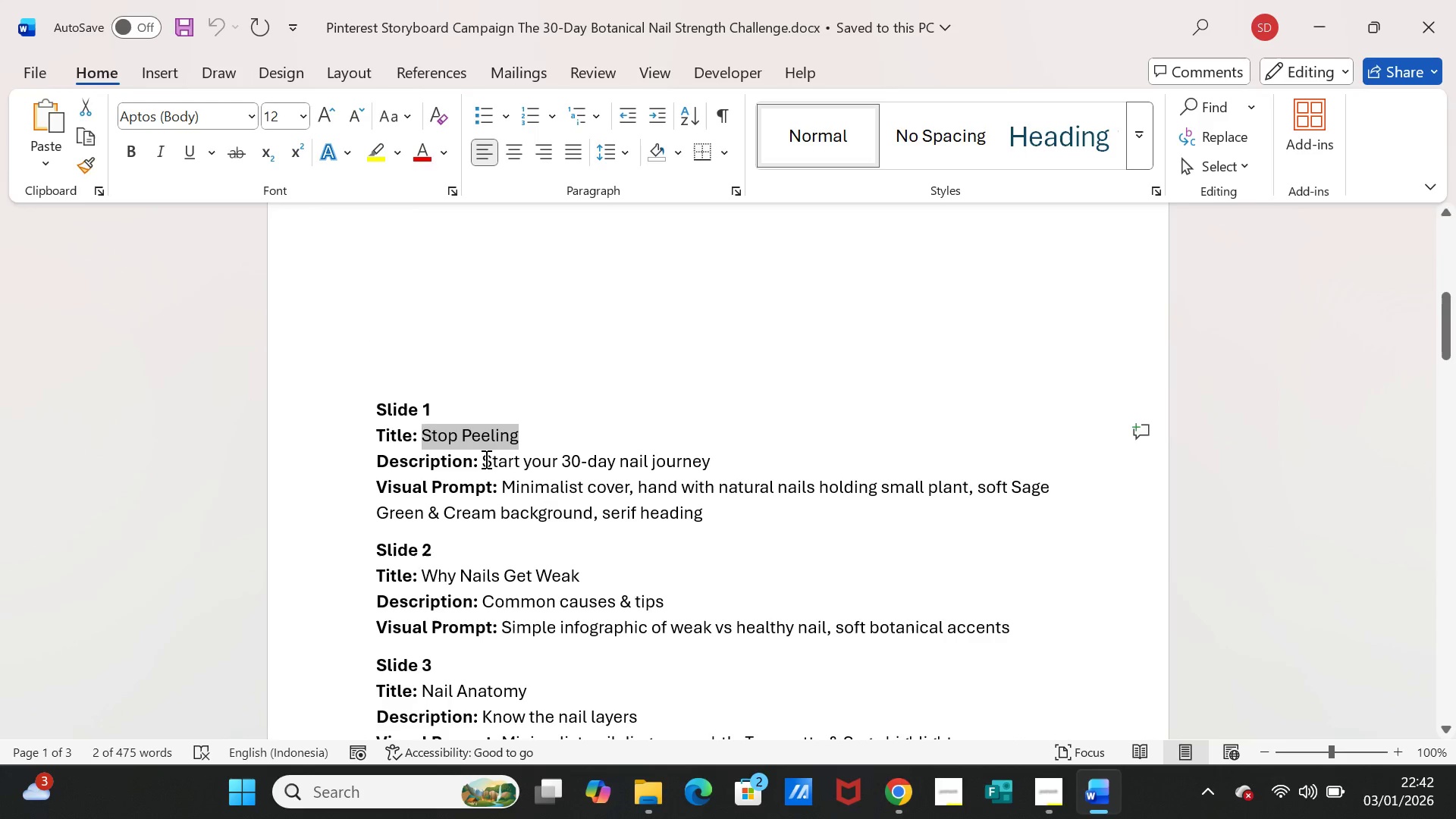 
left_click_drag(start_coordinate=[482, 459], to_coordinate=[702, 459])
 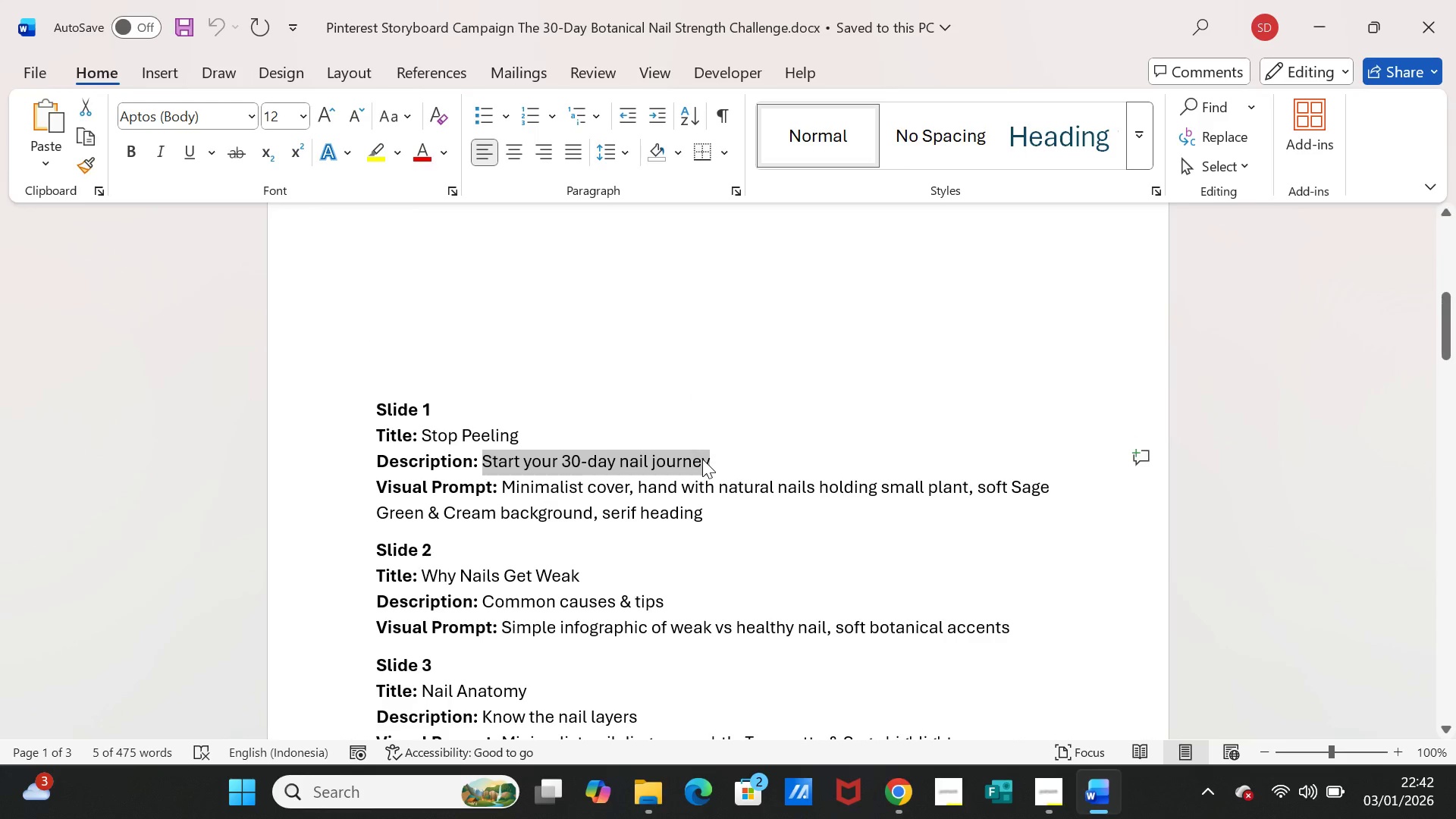 
key(Control+C)
 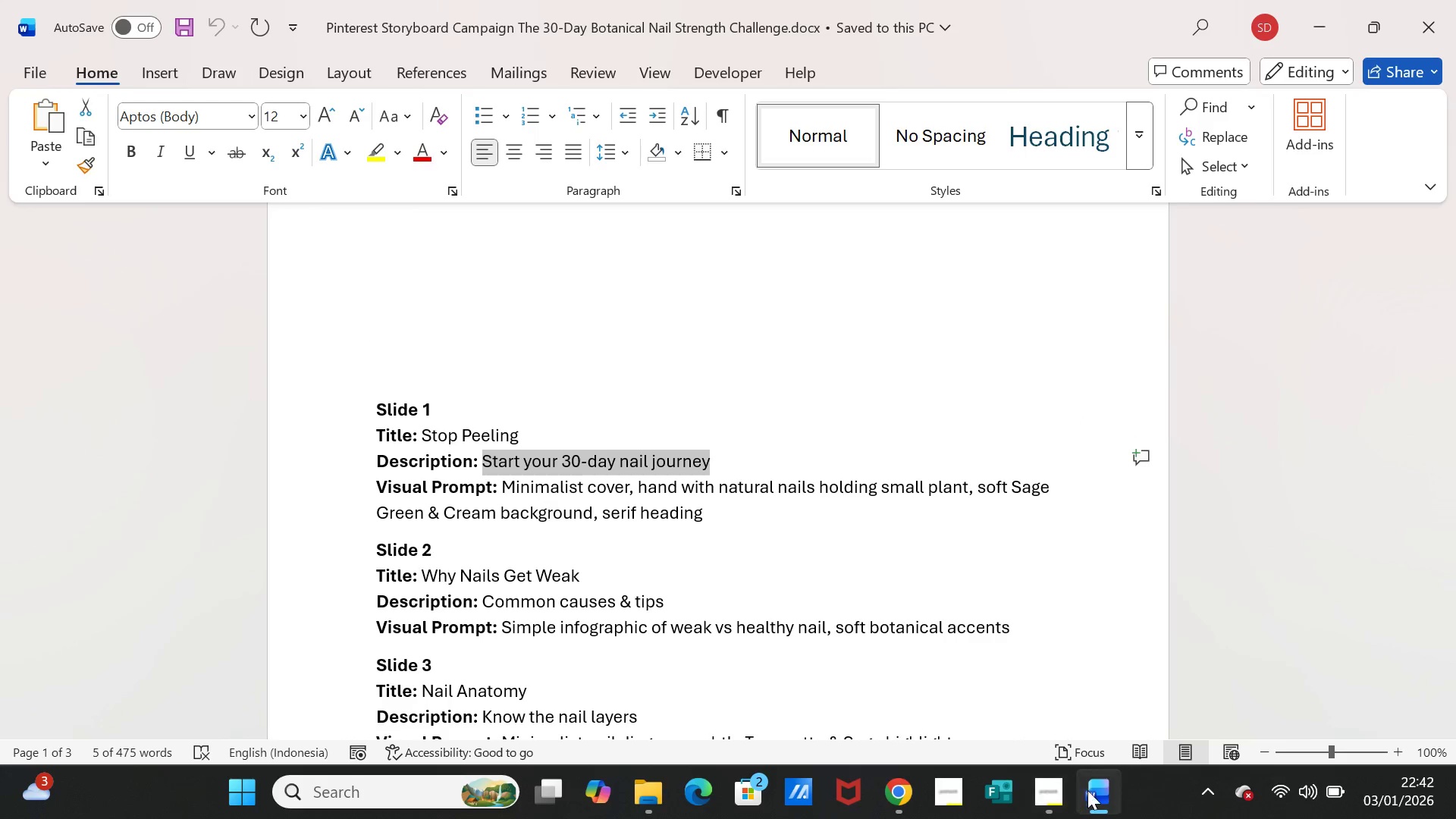 
left_click([1089, 789])
 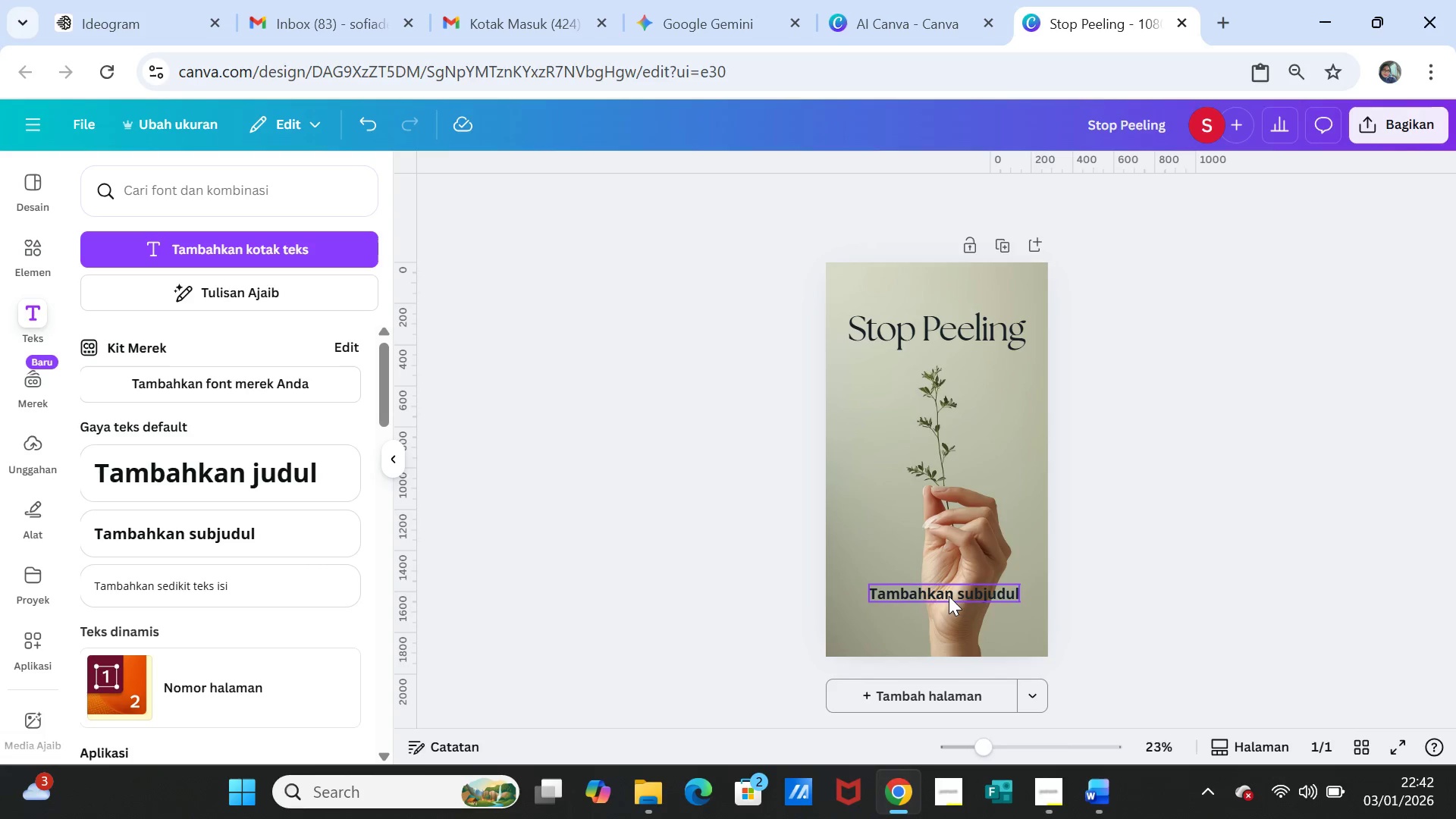 
double_click([949, 596])
 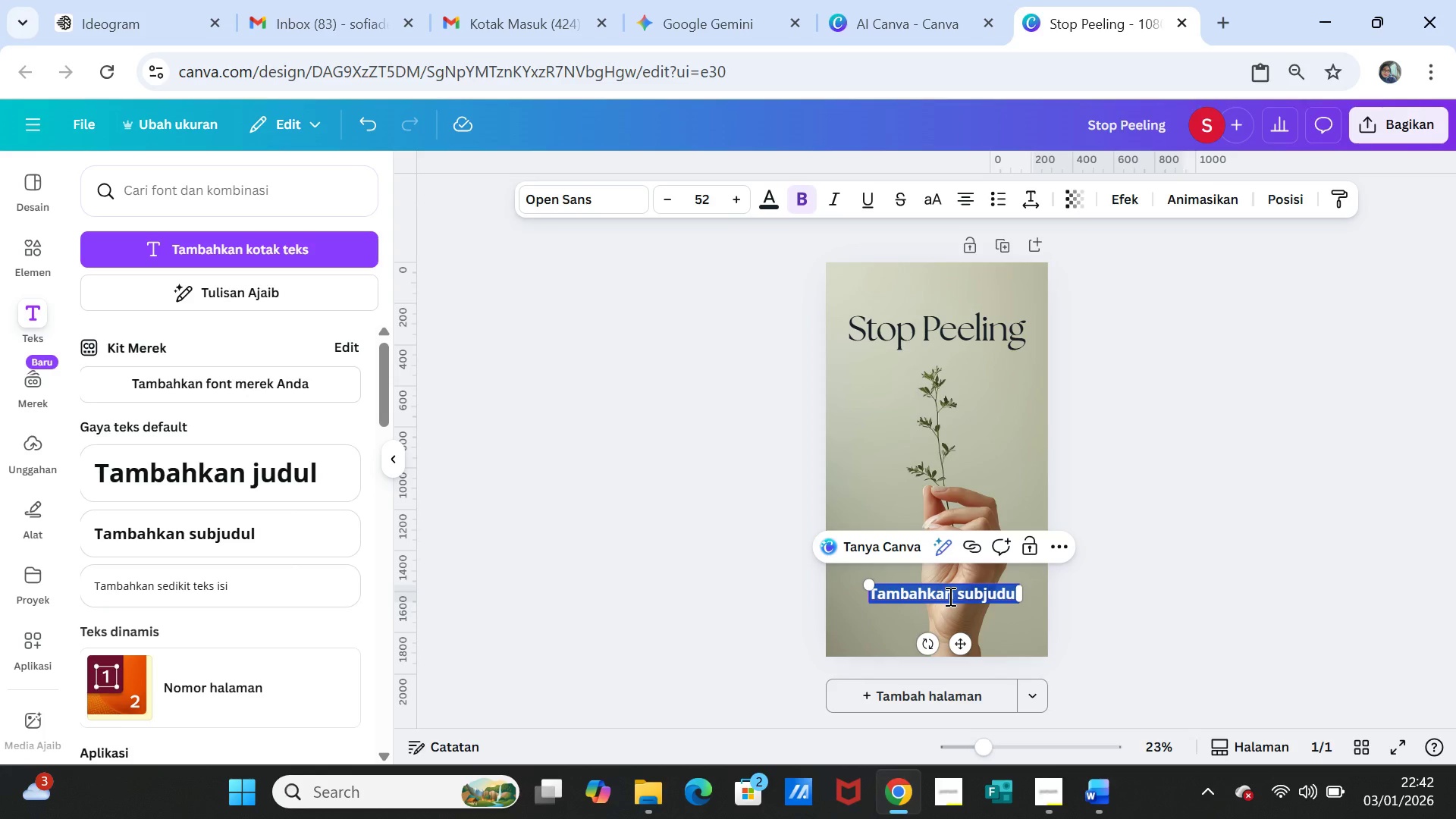 
key(Control+V)
 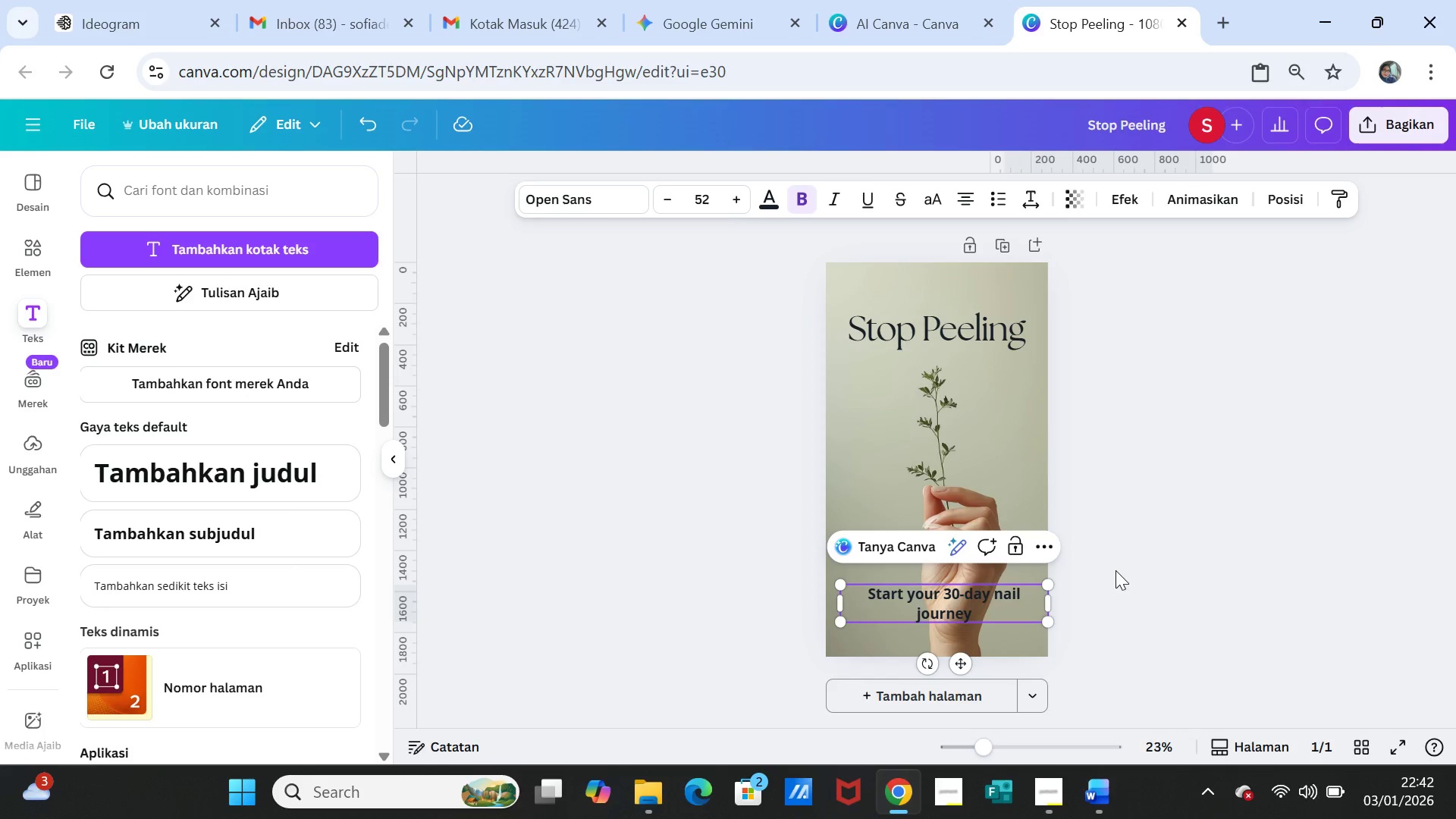 
left_click([1116, 570])
 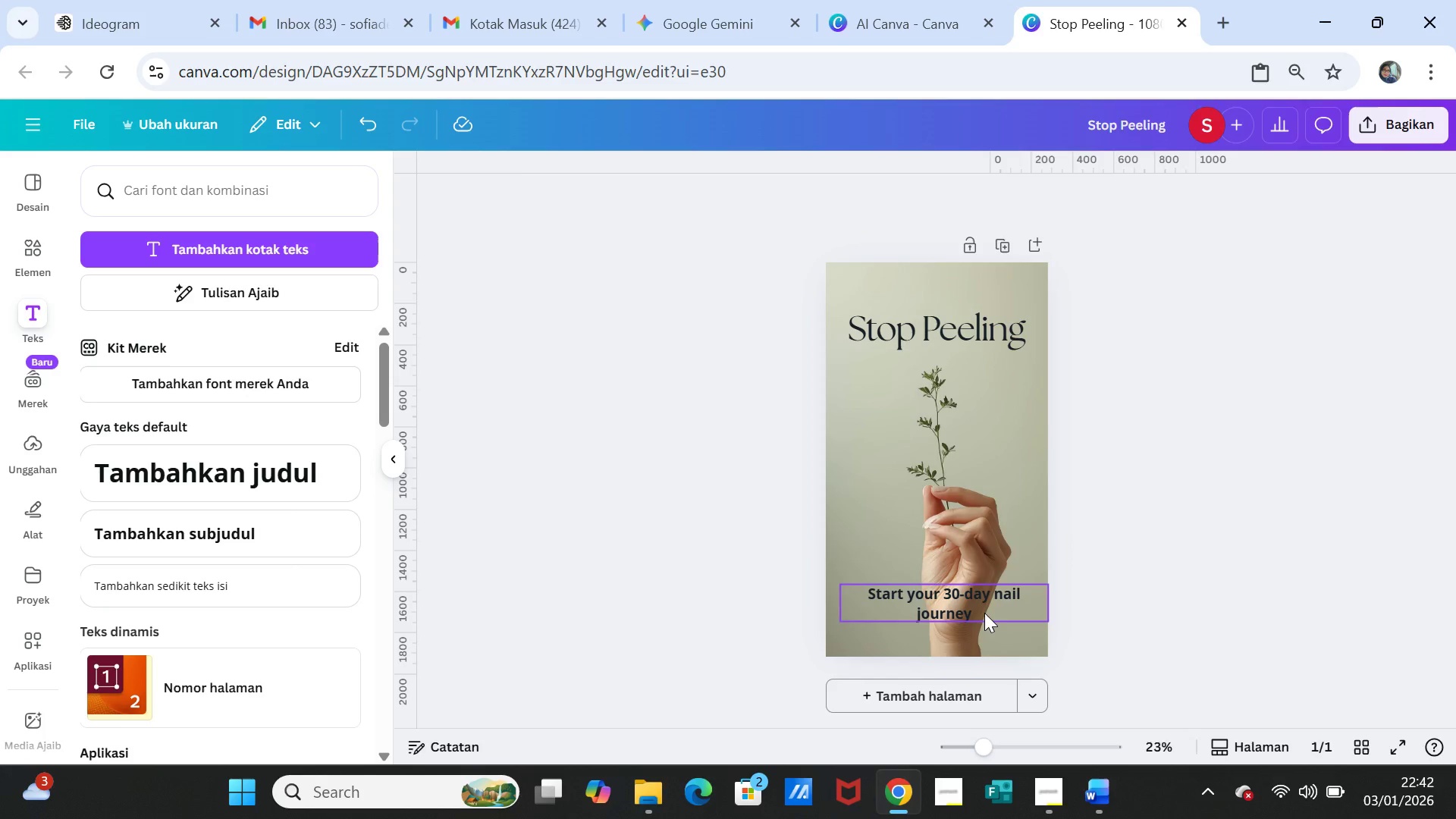 
left_click_drag(start_coordinate=[984, 613], to_coordinate=[982, 575])
 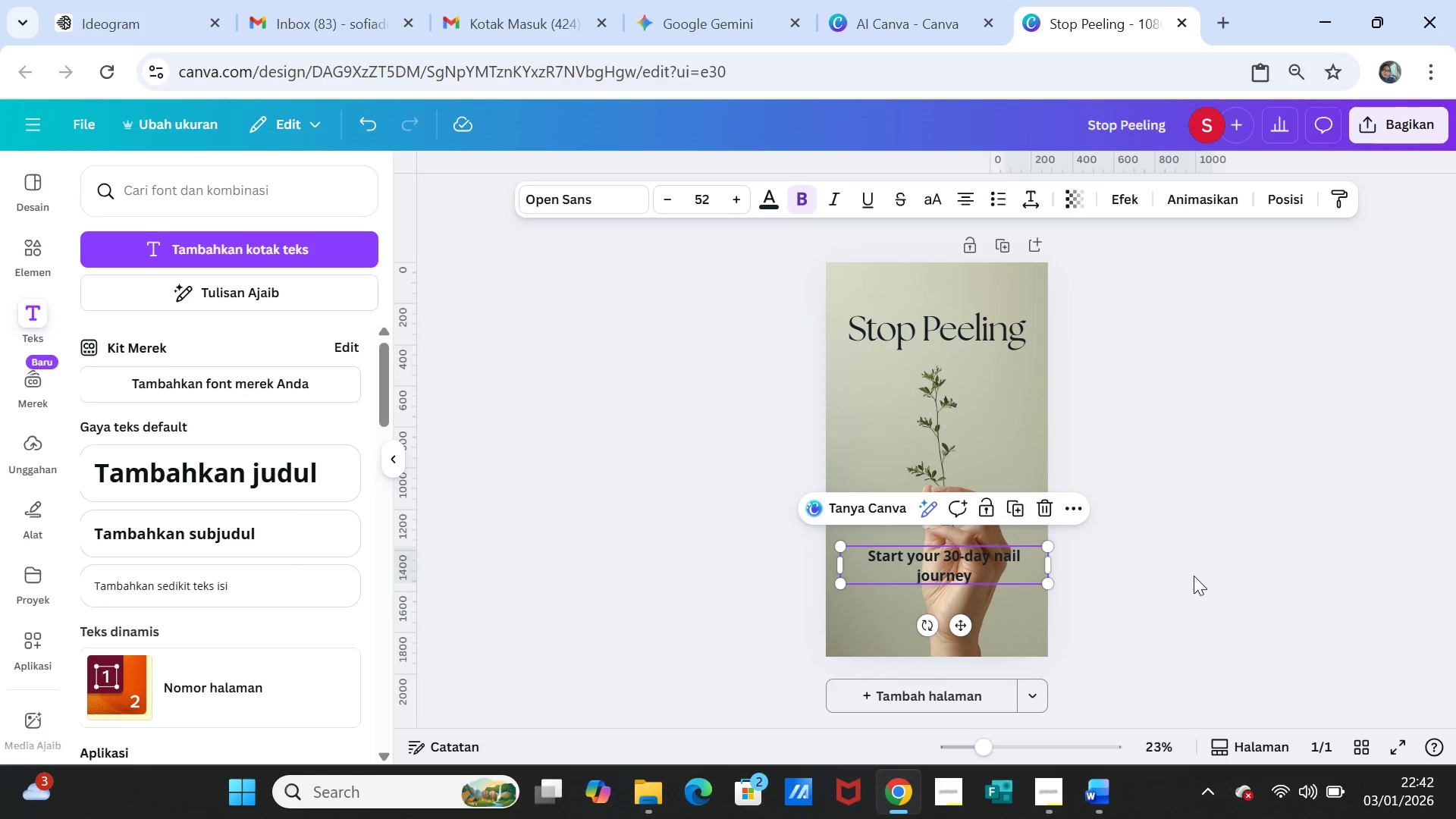 
left_click([1194, 576])
 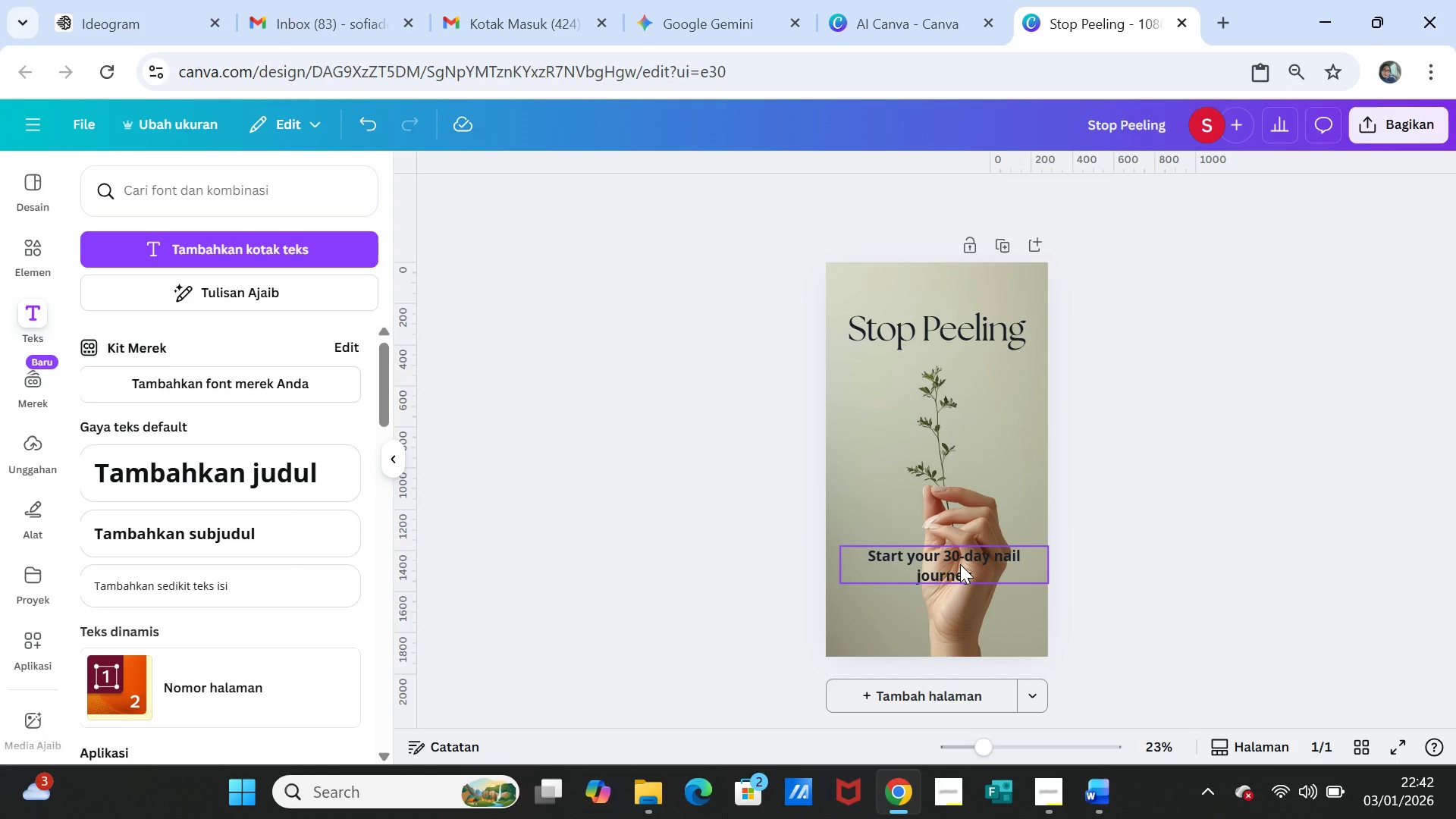 
left_click([960, 564])
 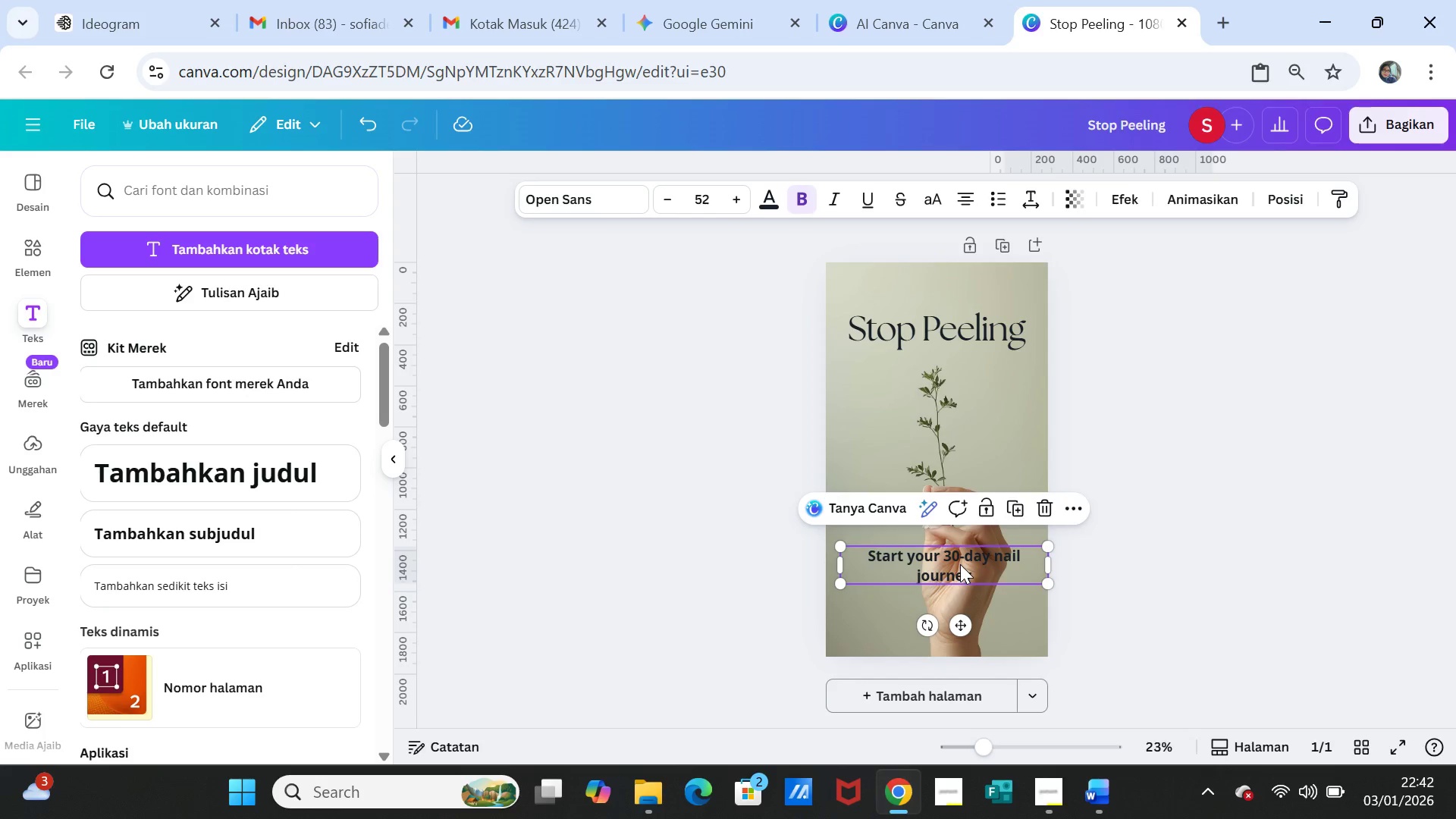 
left_click_drag(start_coordinate=[960, 564], to_coordinate=[960, 580])
 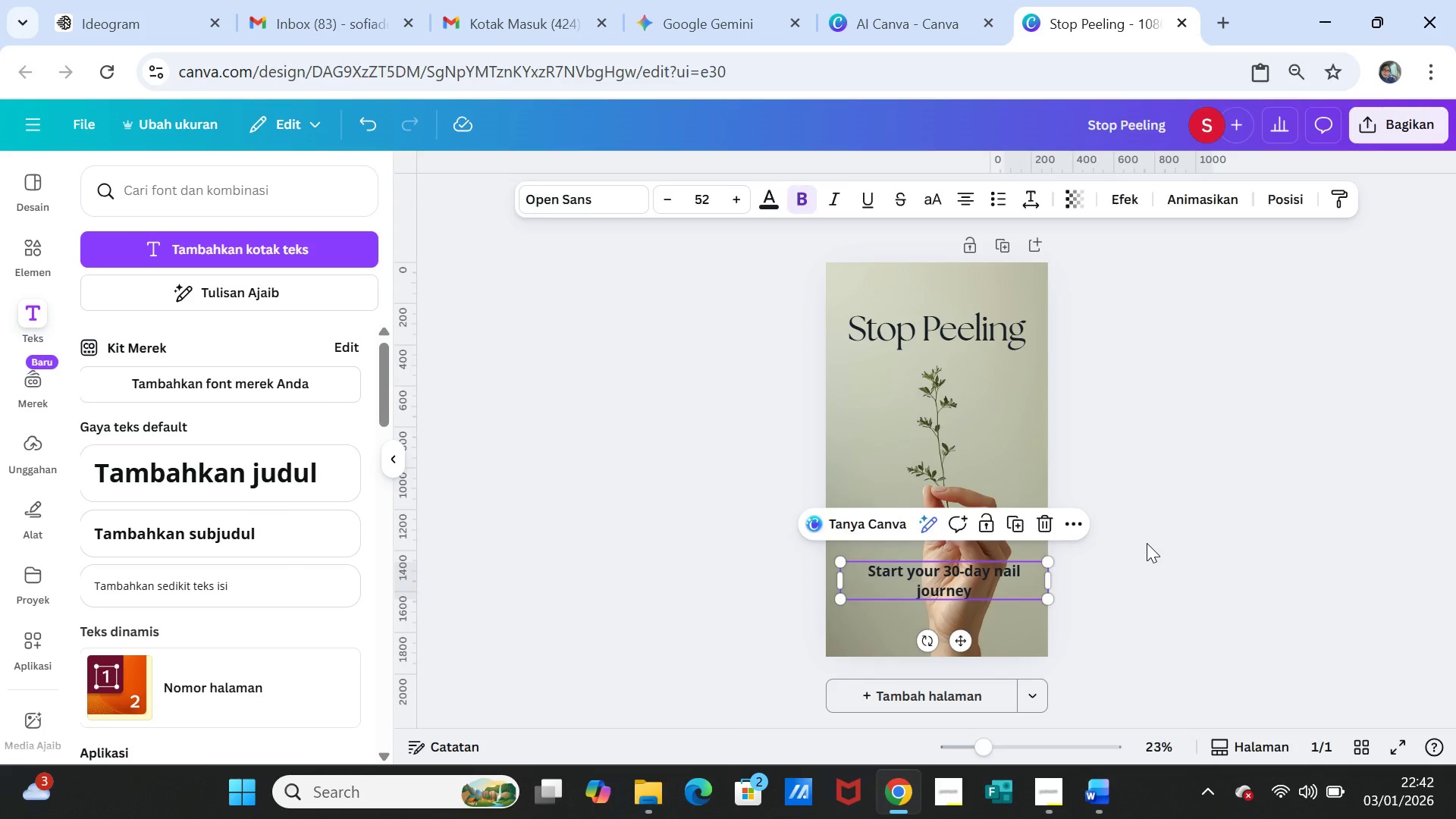 
left_click([1147, 543])
 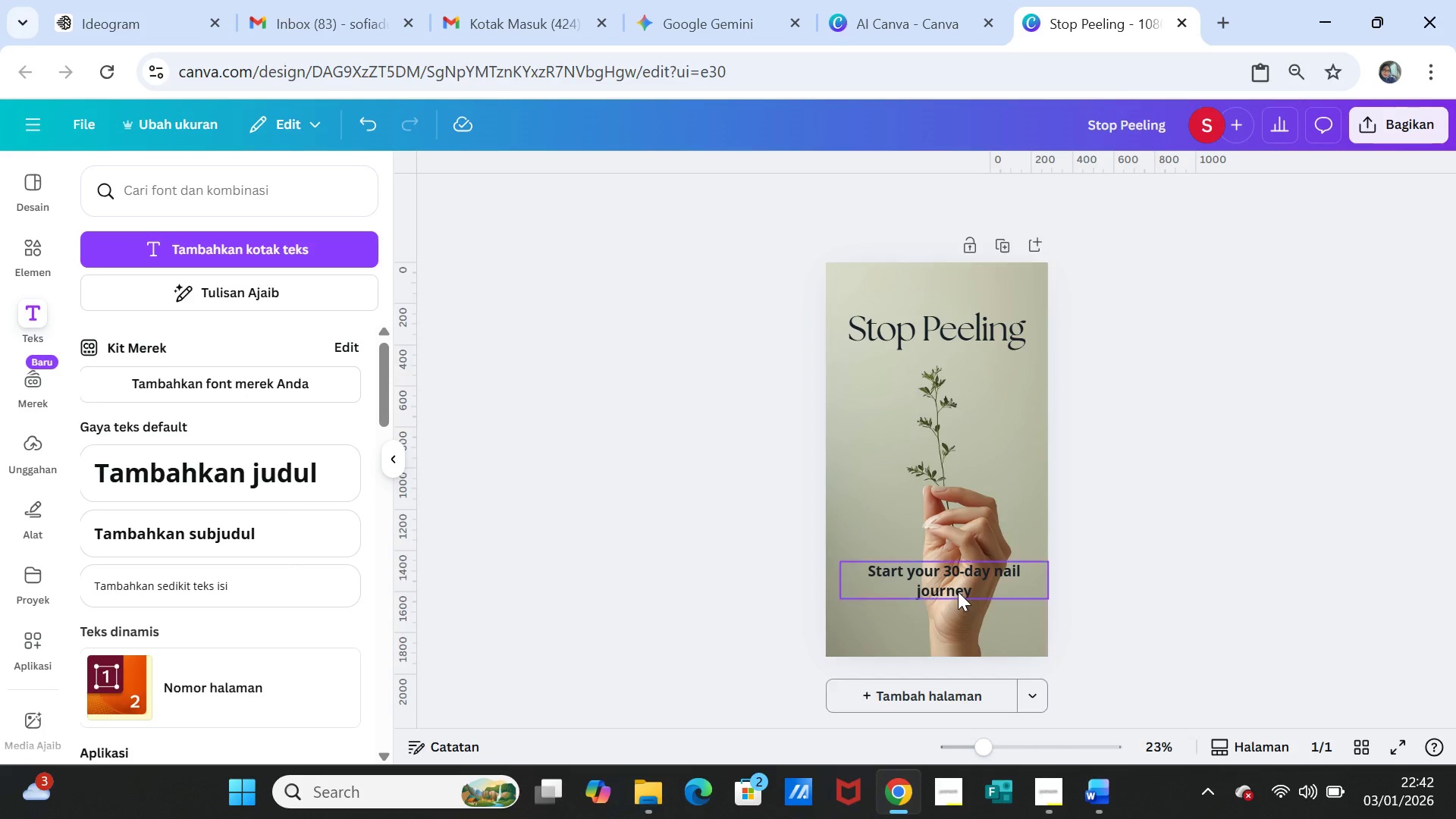 
left_click([958, 592])
 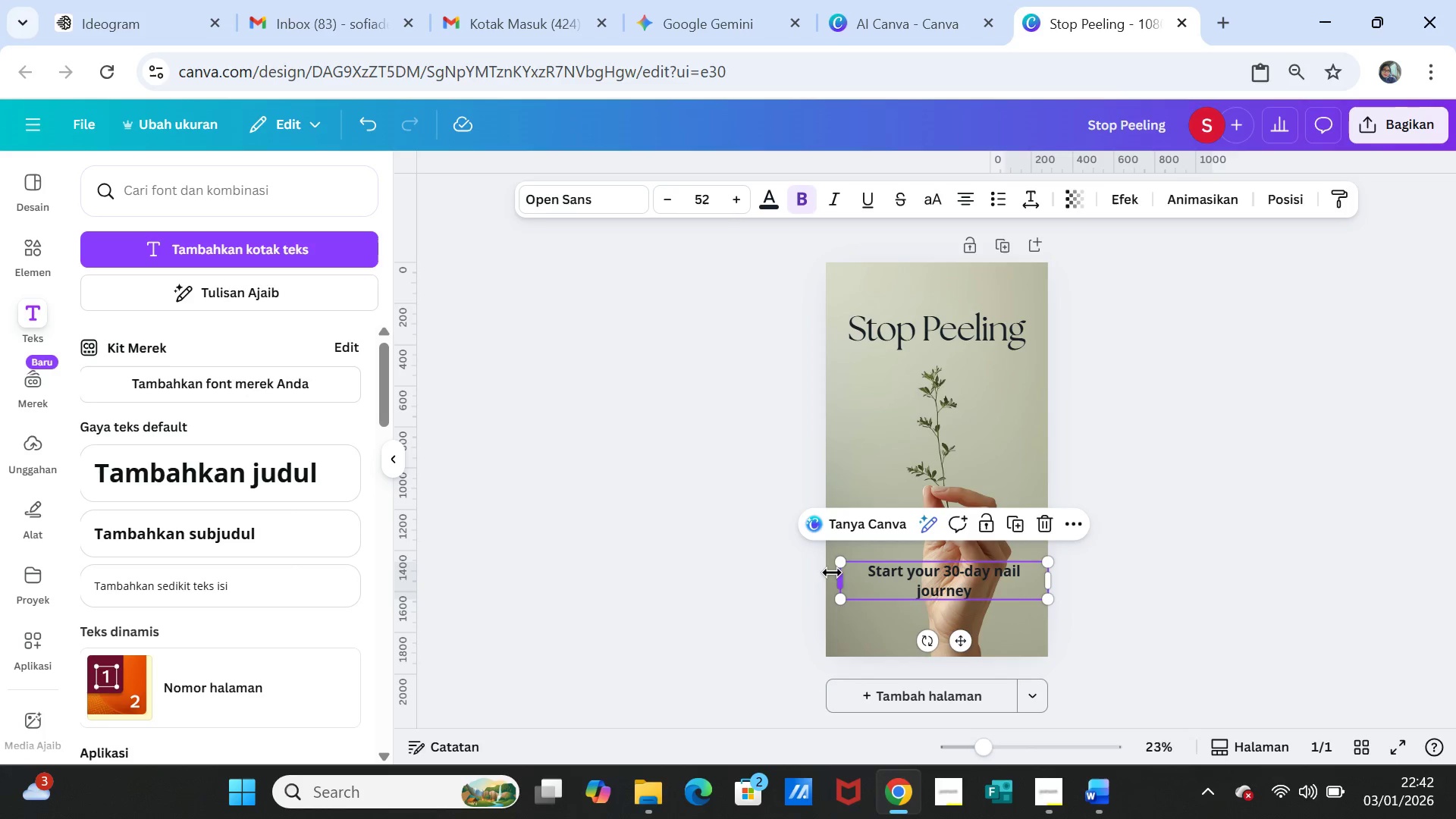 
left_click([842, 578])
 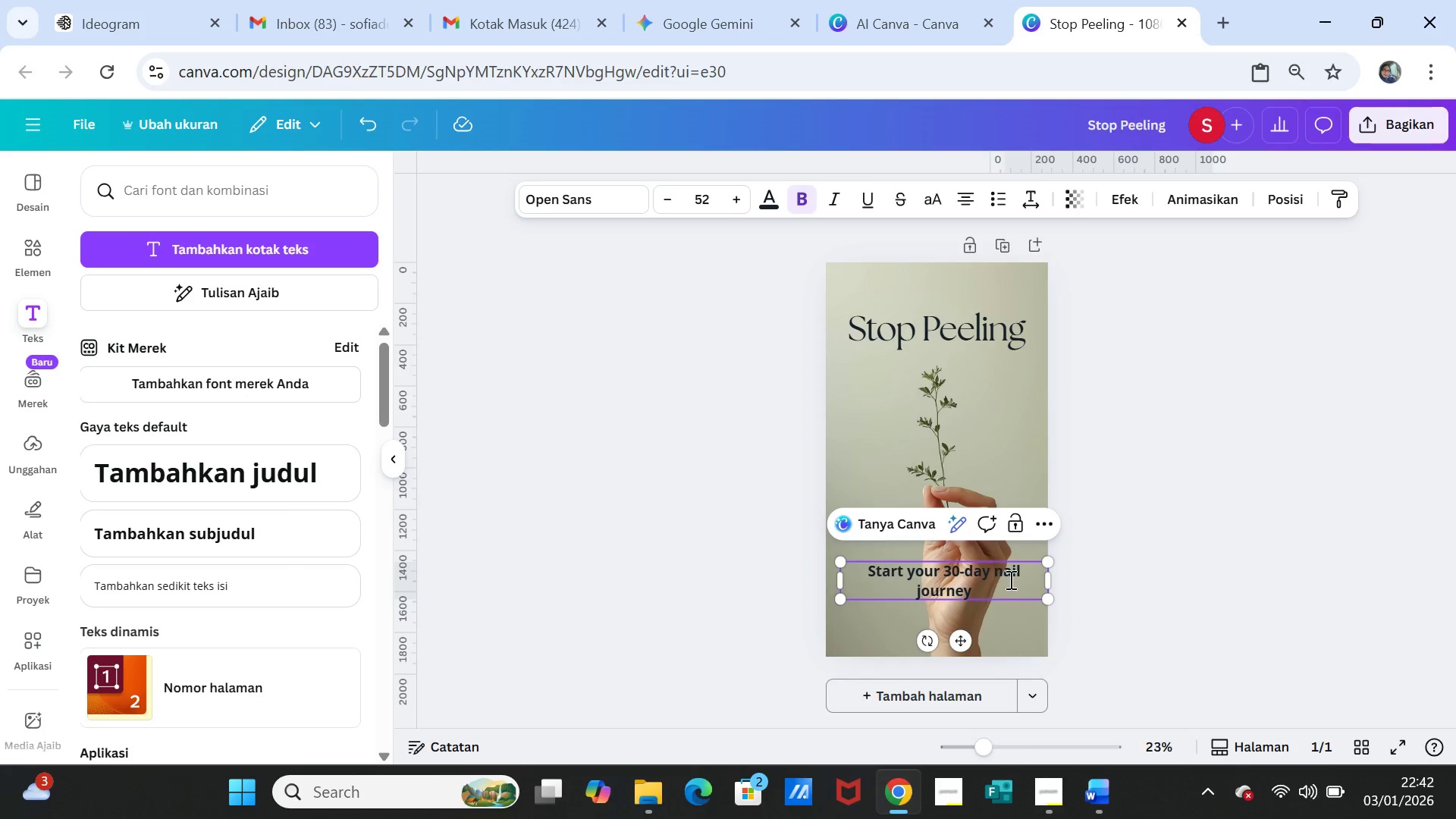 
left_click([992, 571])
 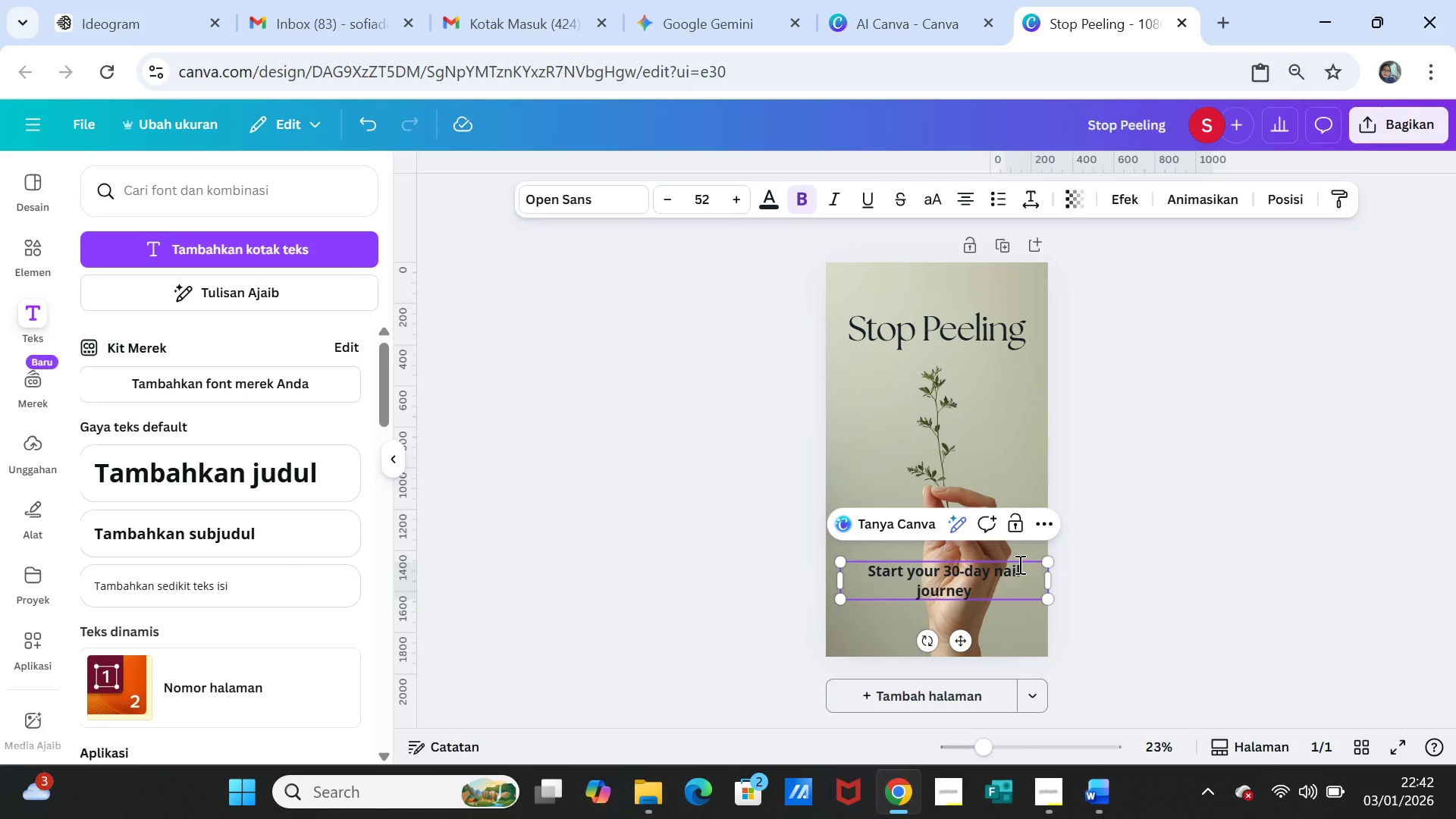 
key(Enter)
 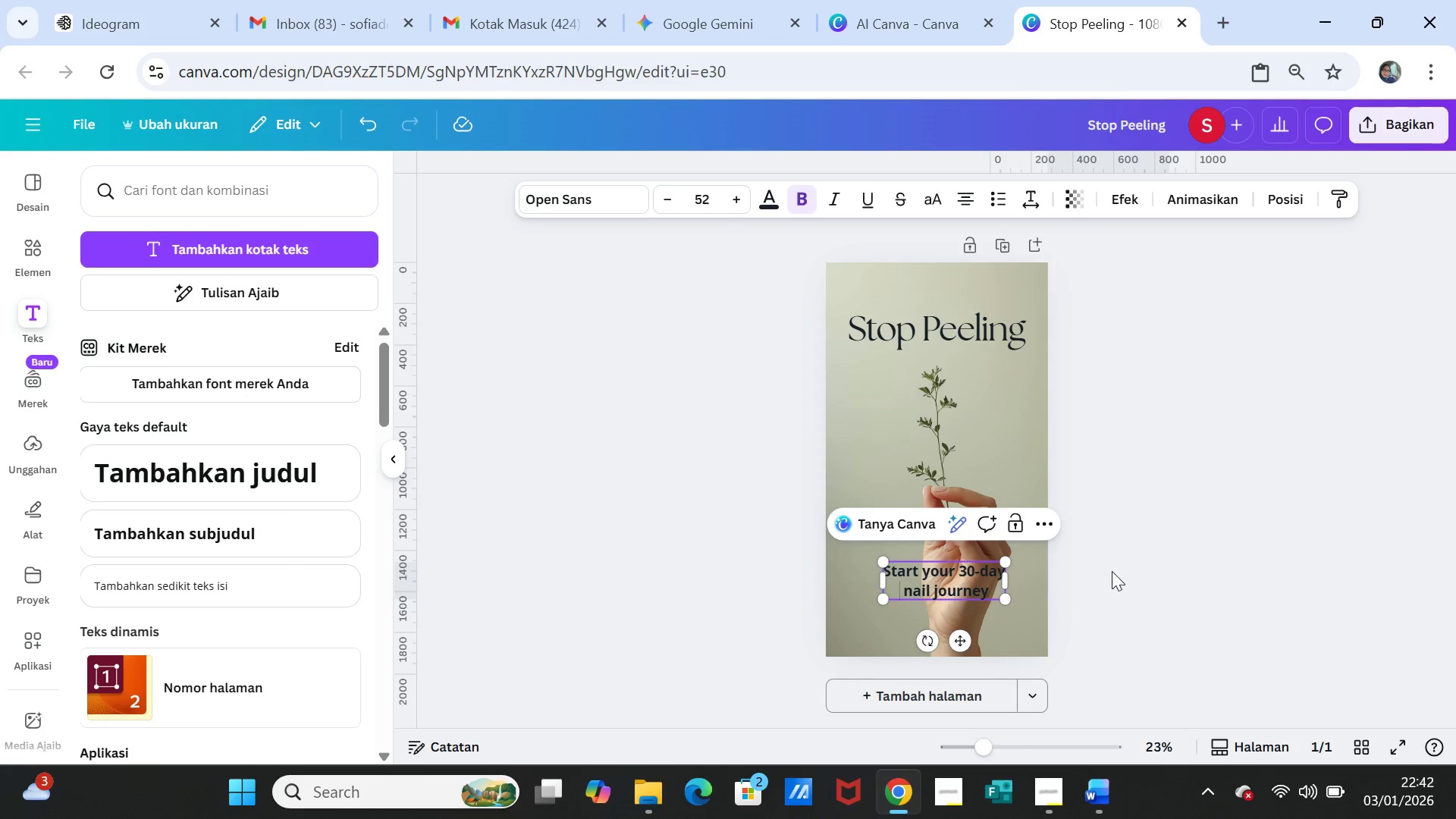 
left_click([1111, 574])
 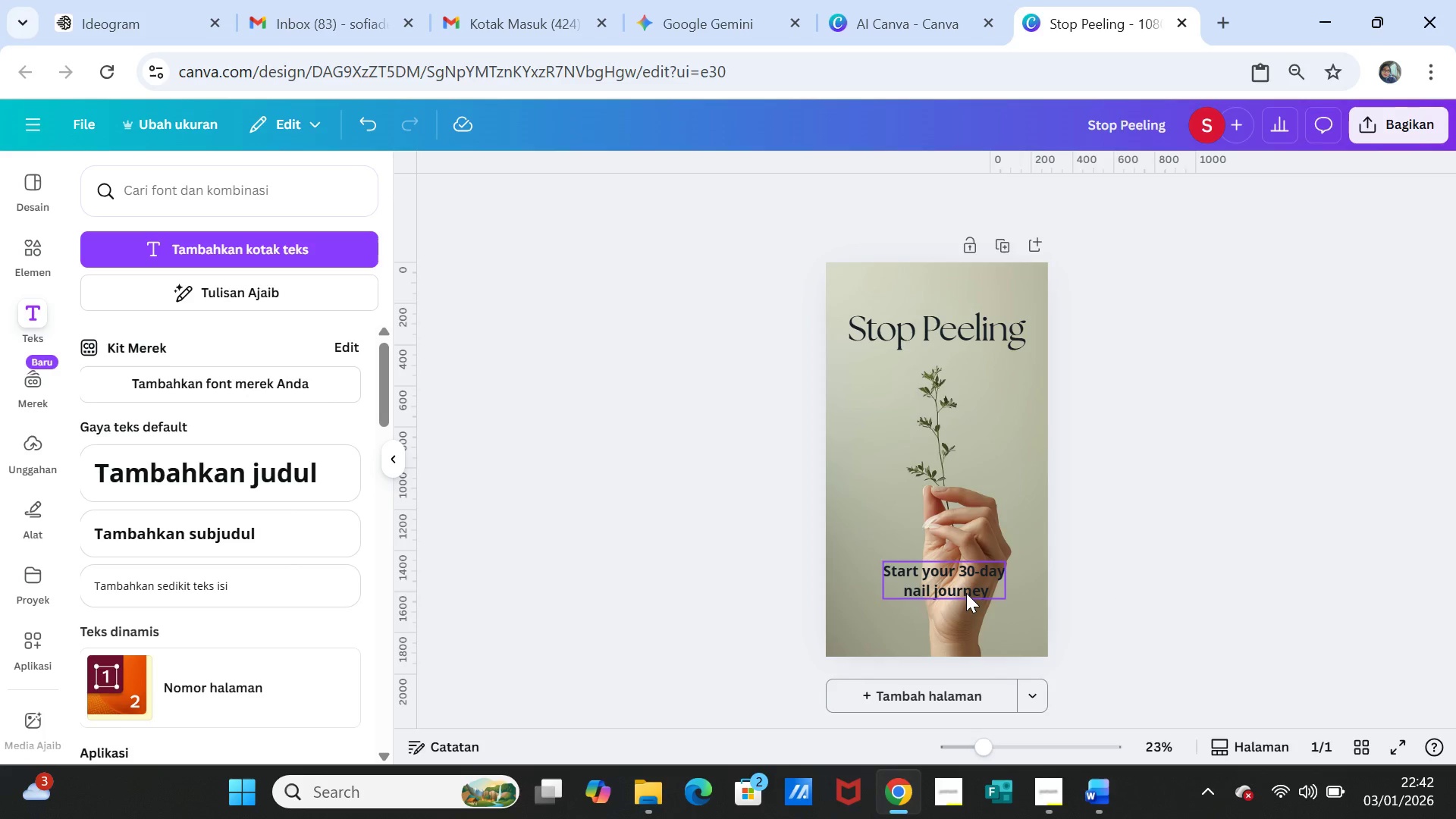 
left_click_drag(start_coordinate=[962, 586], to_coordinate=[955, 585])
 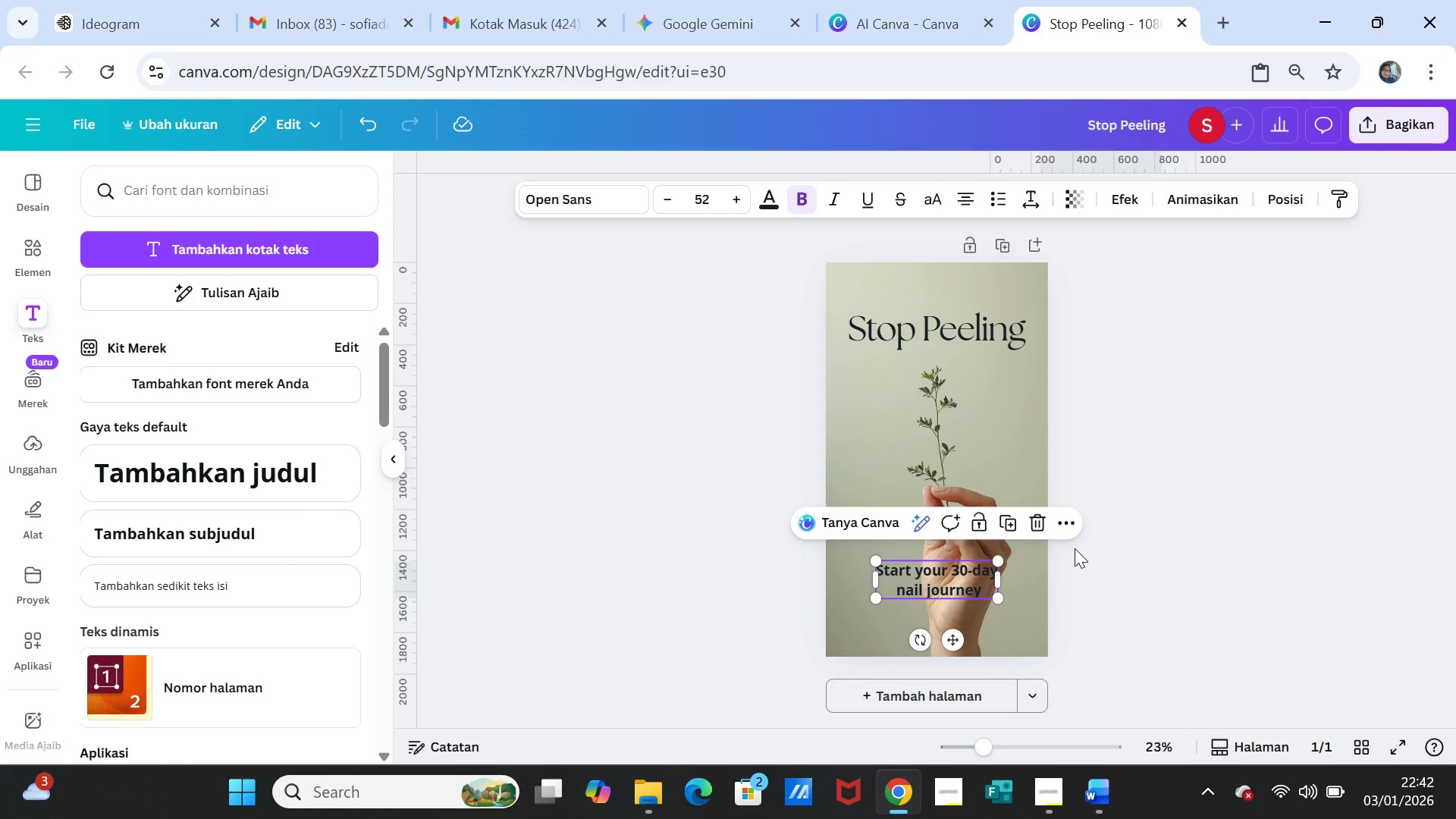 
left_click([1075, 548])
 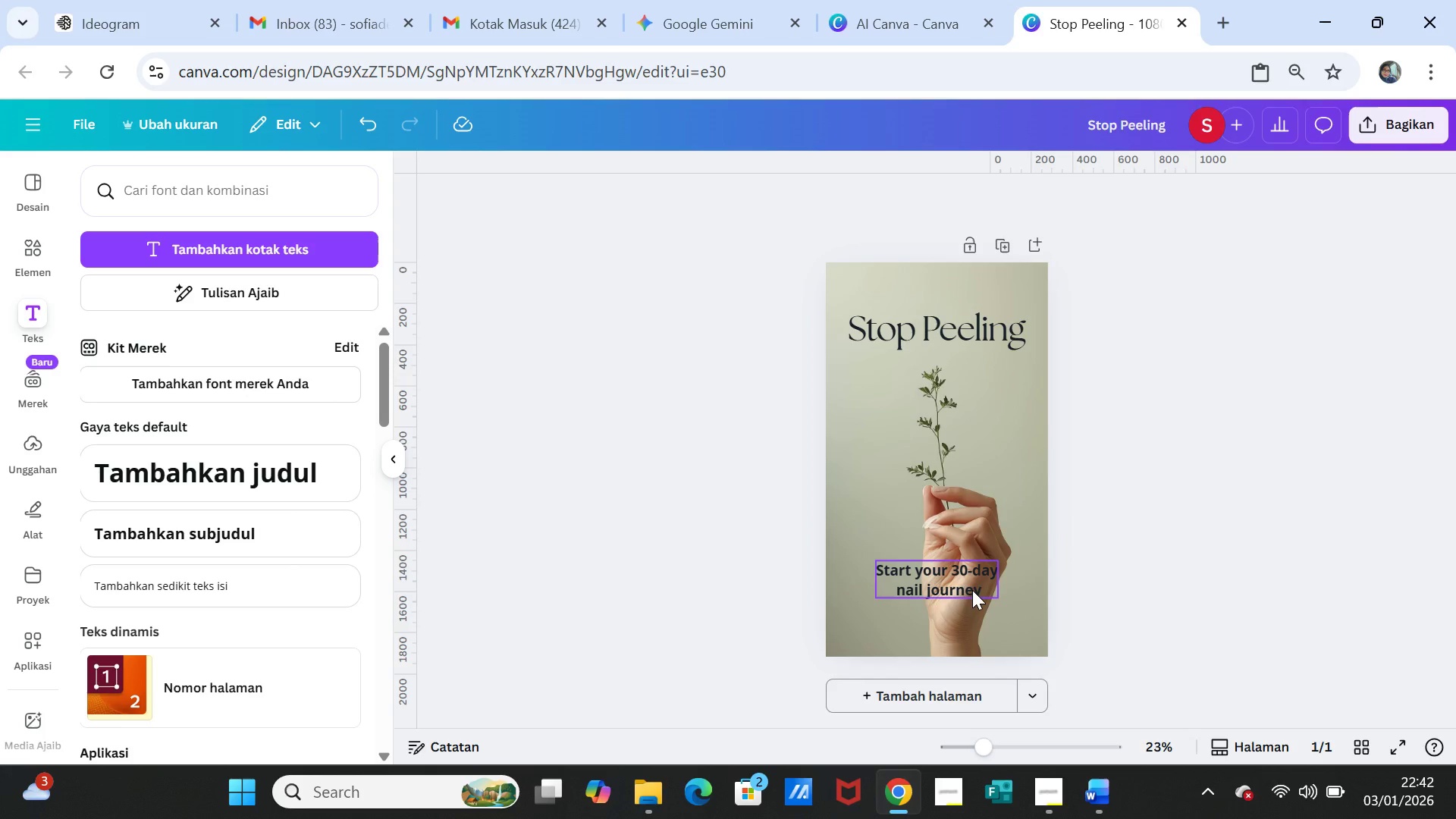 
left_click([972, 590])
 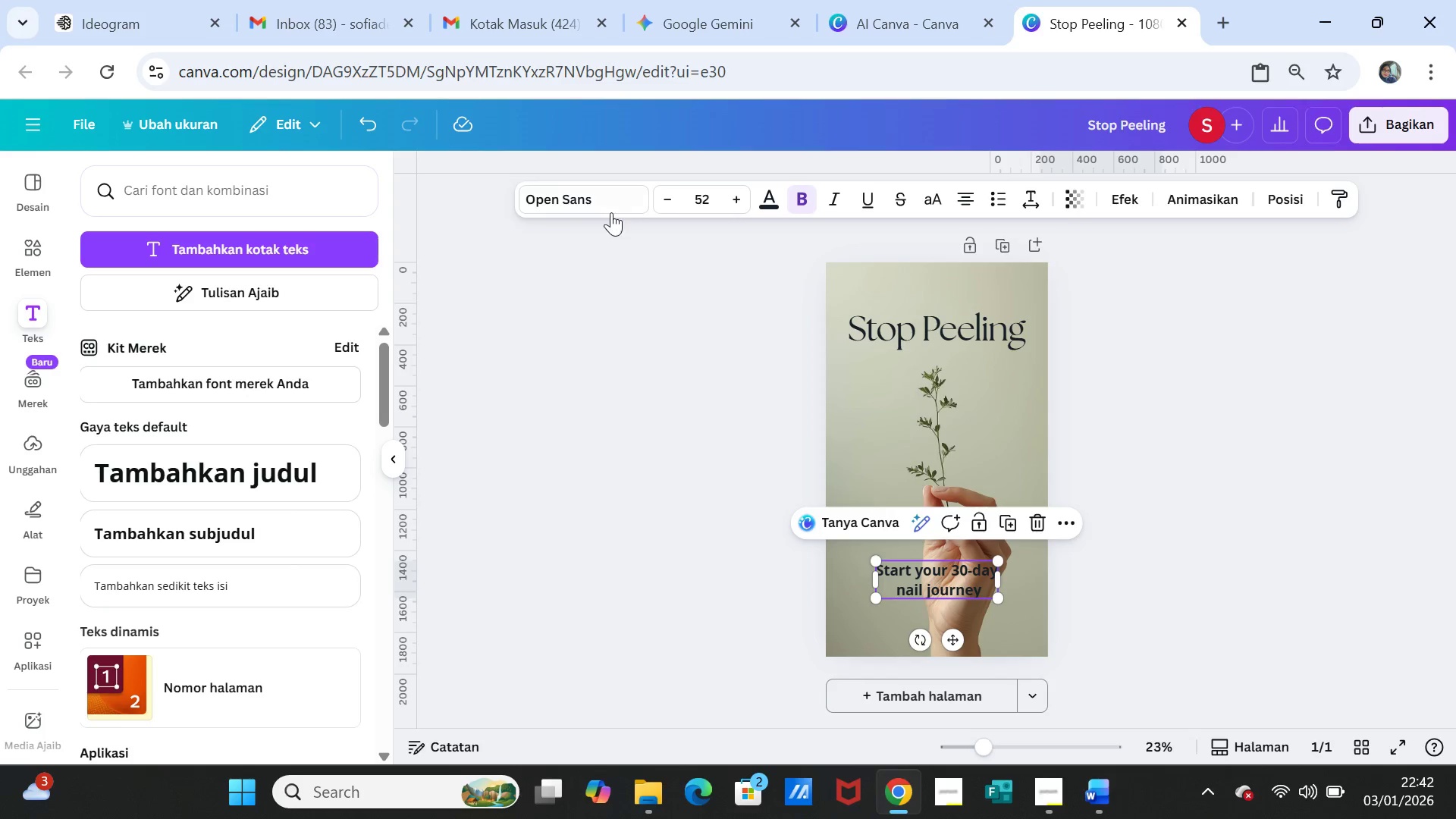 
left_click([607, 201])
 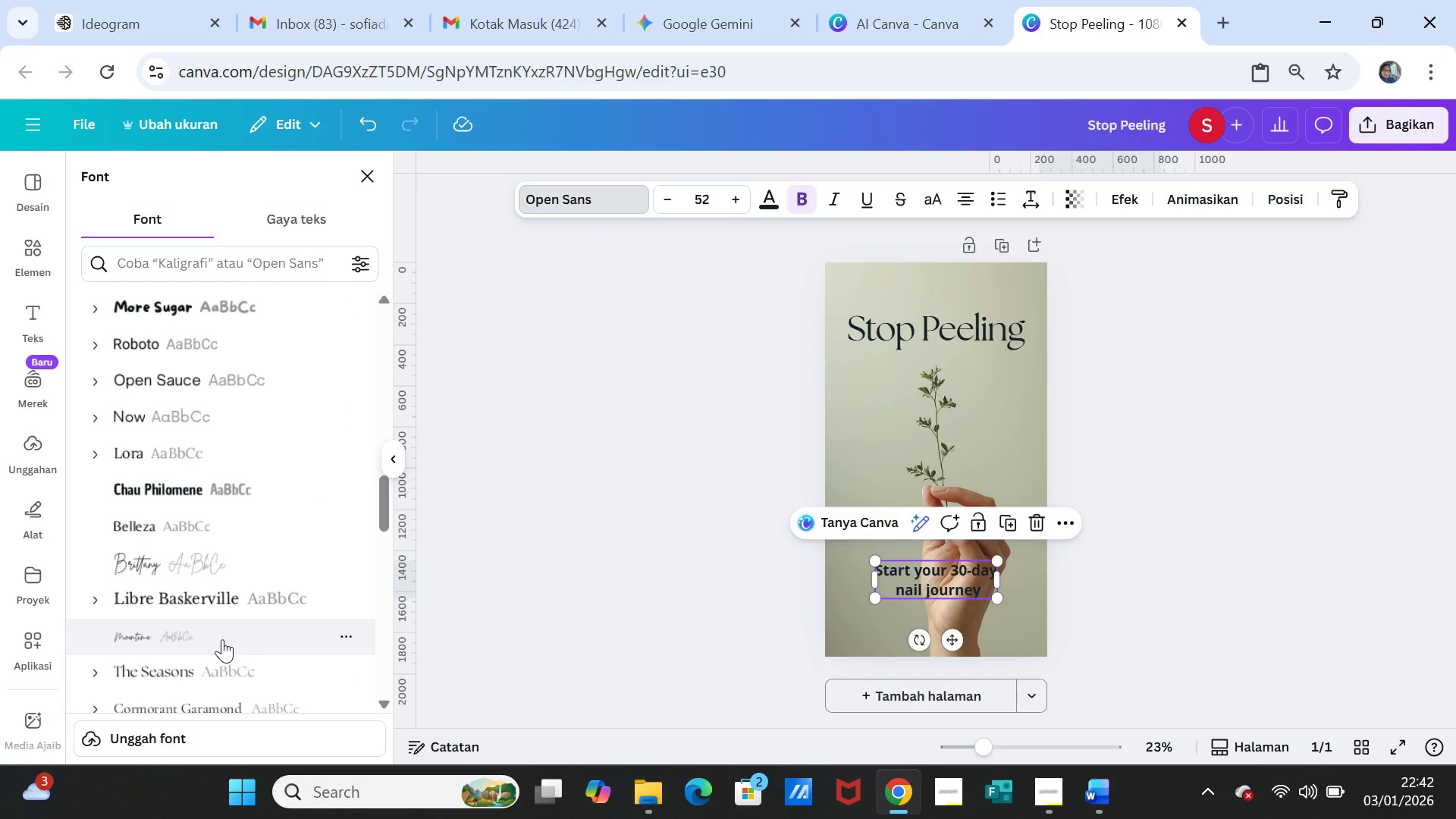 
scroll: coordinate [215, 635], scroll_direction: down, amount: 2.0
 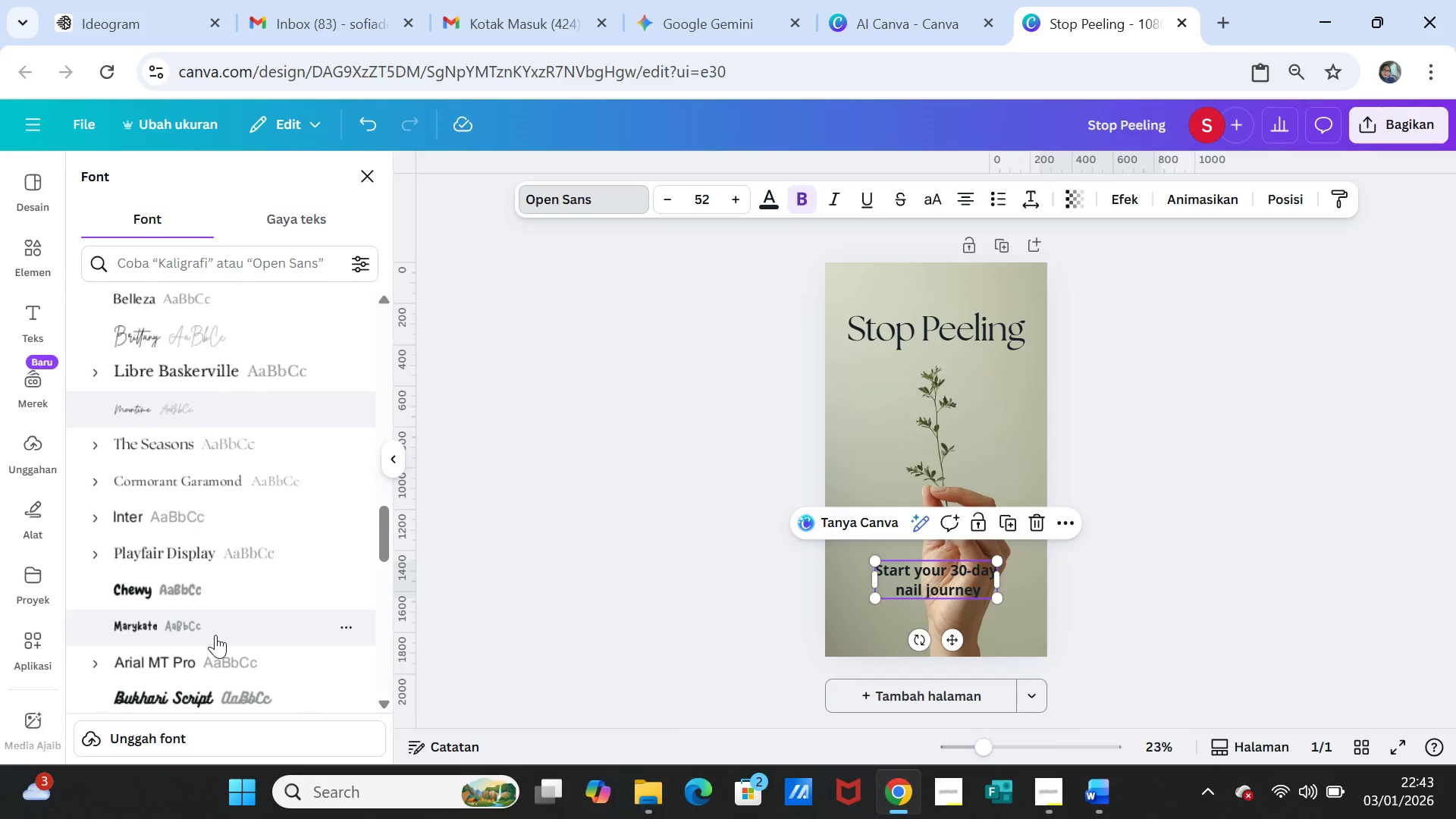 
scroll: coordinate [215, 635], scroll_direction: up, amount: 4.0
 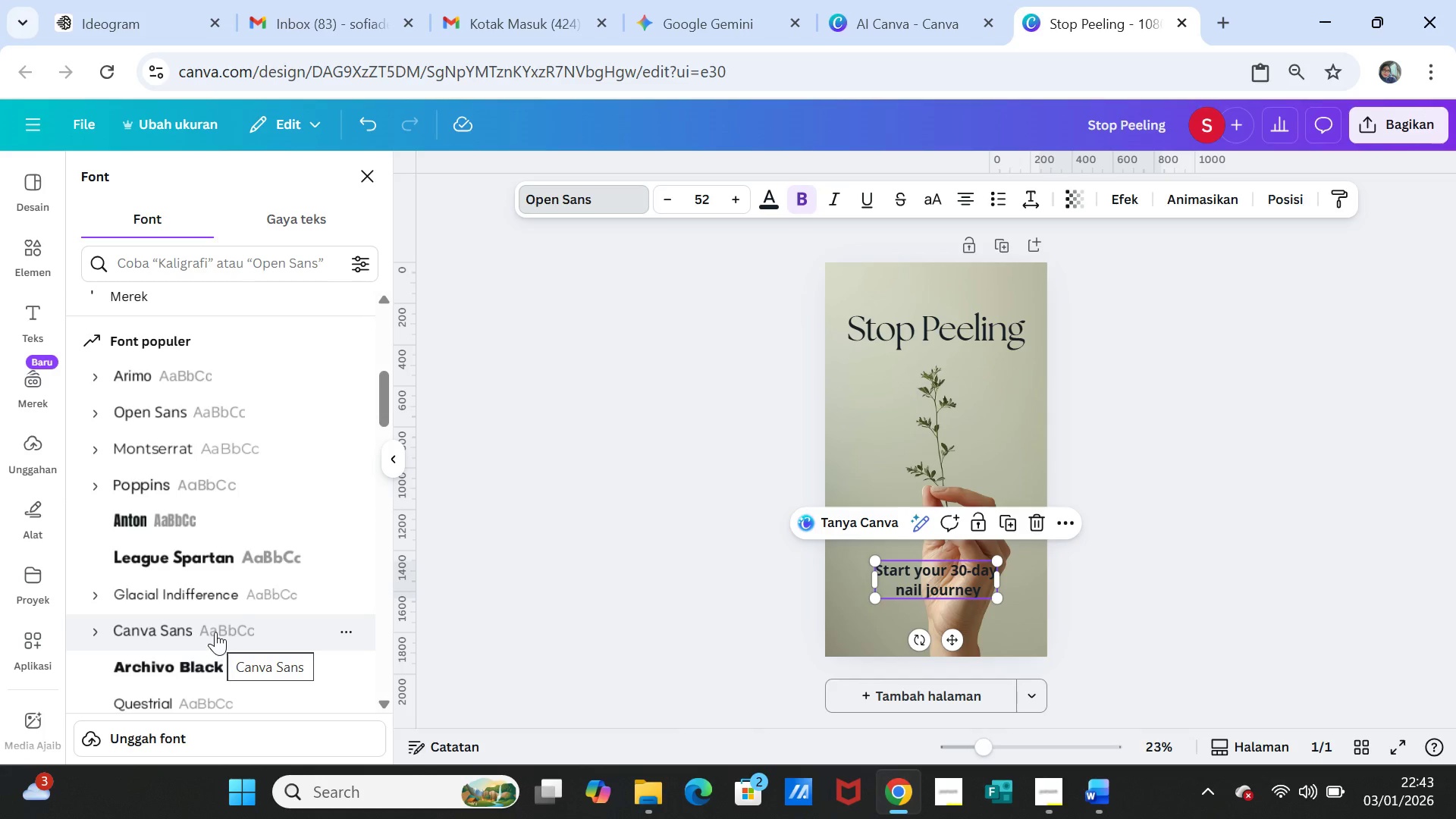 
left_click([215, 491])
 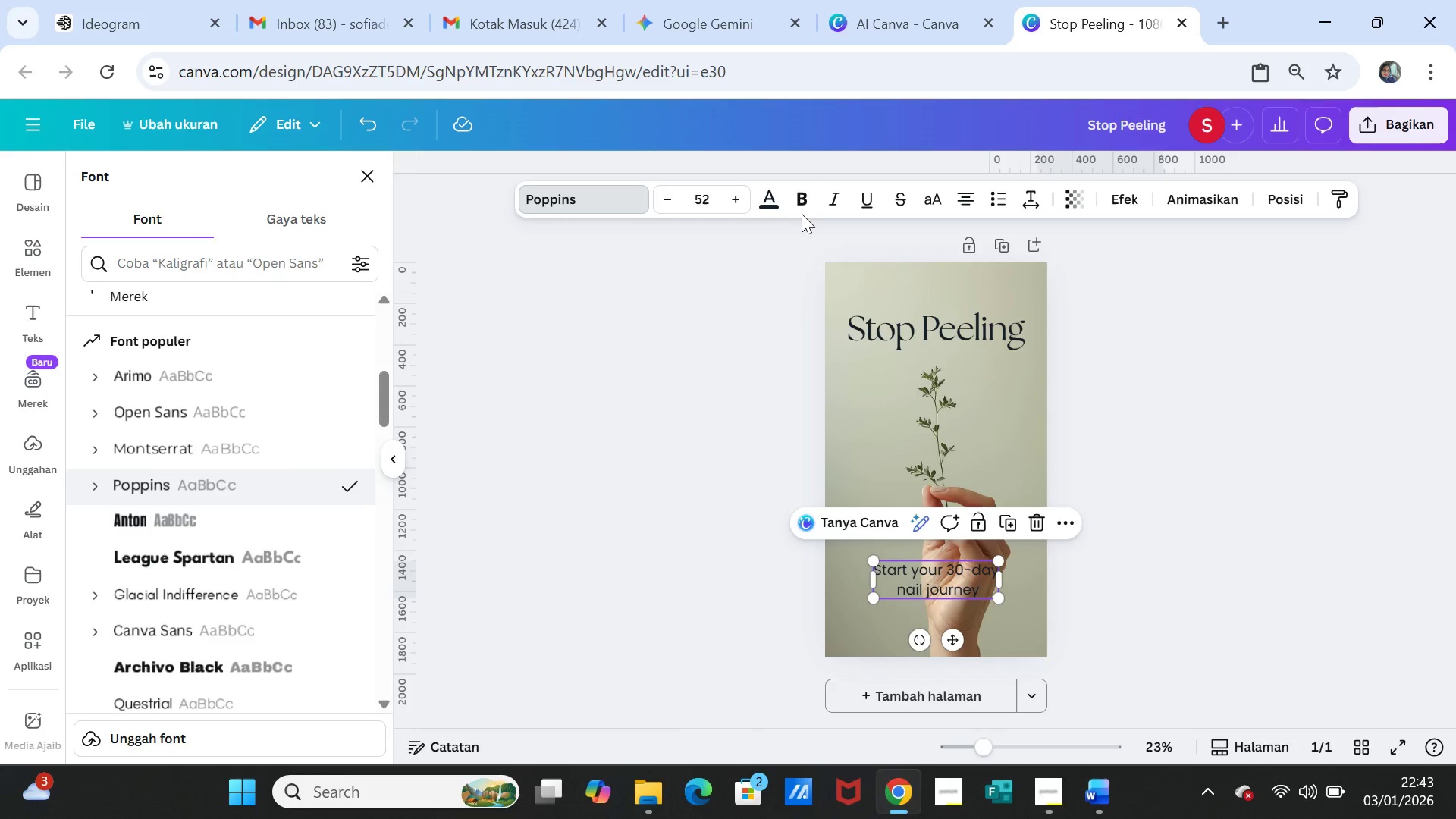 
left_click([803, 202])
 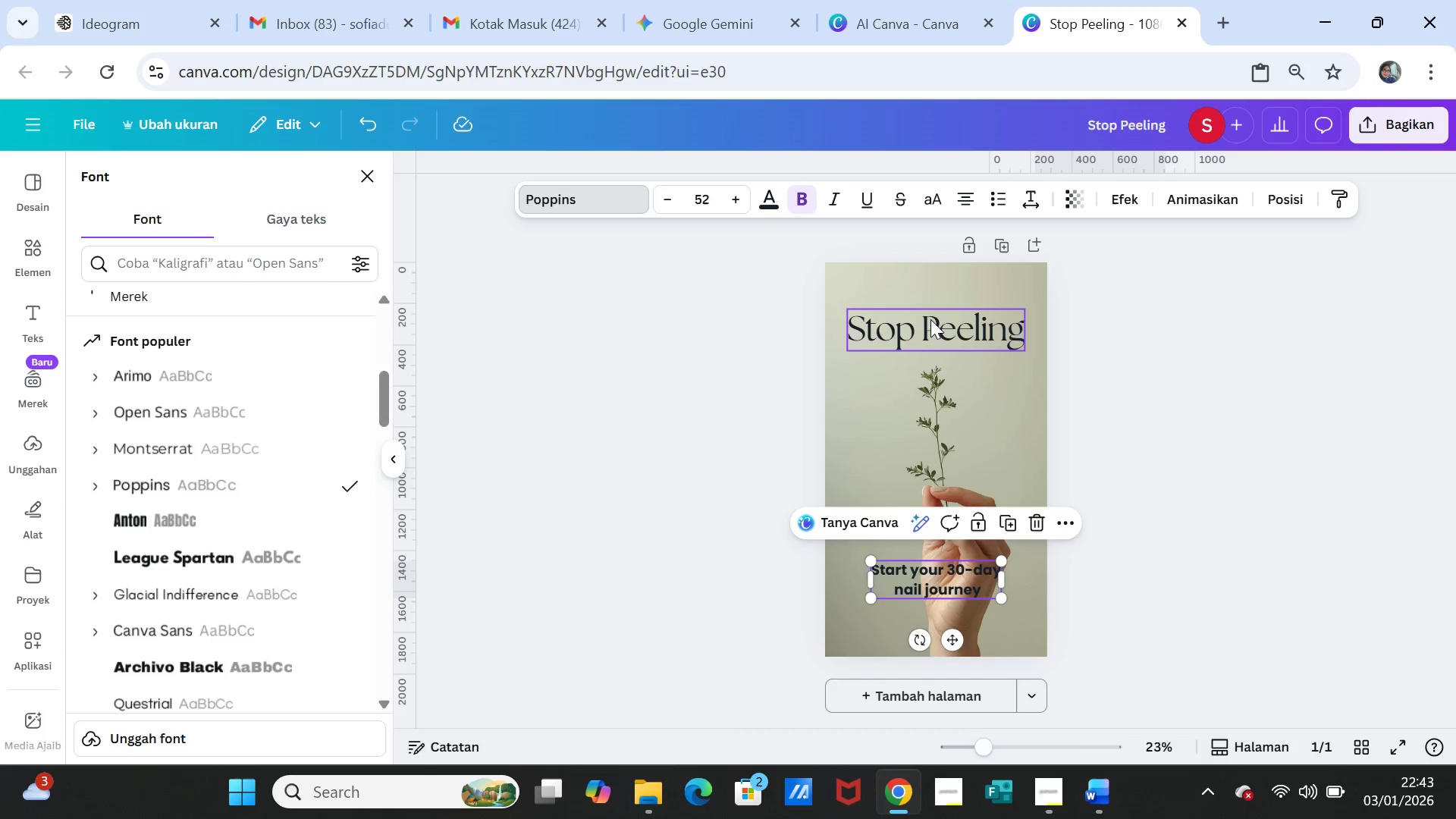 
left_click([930, 322])
 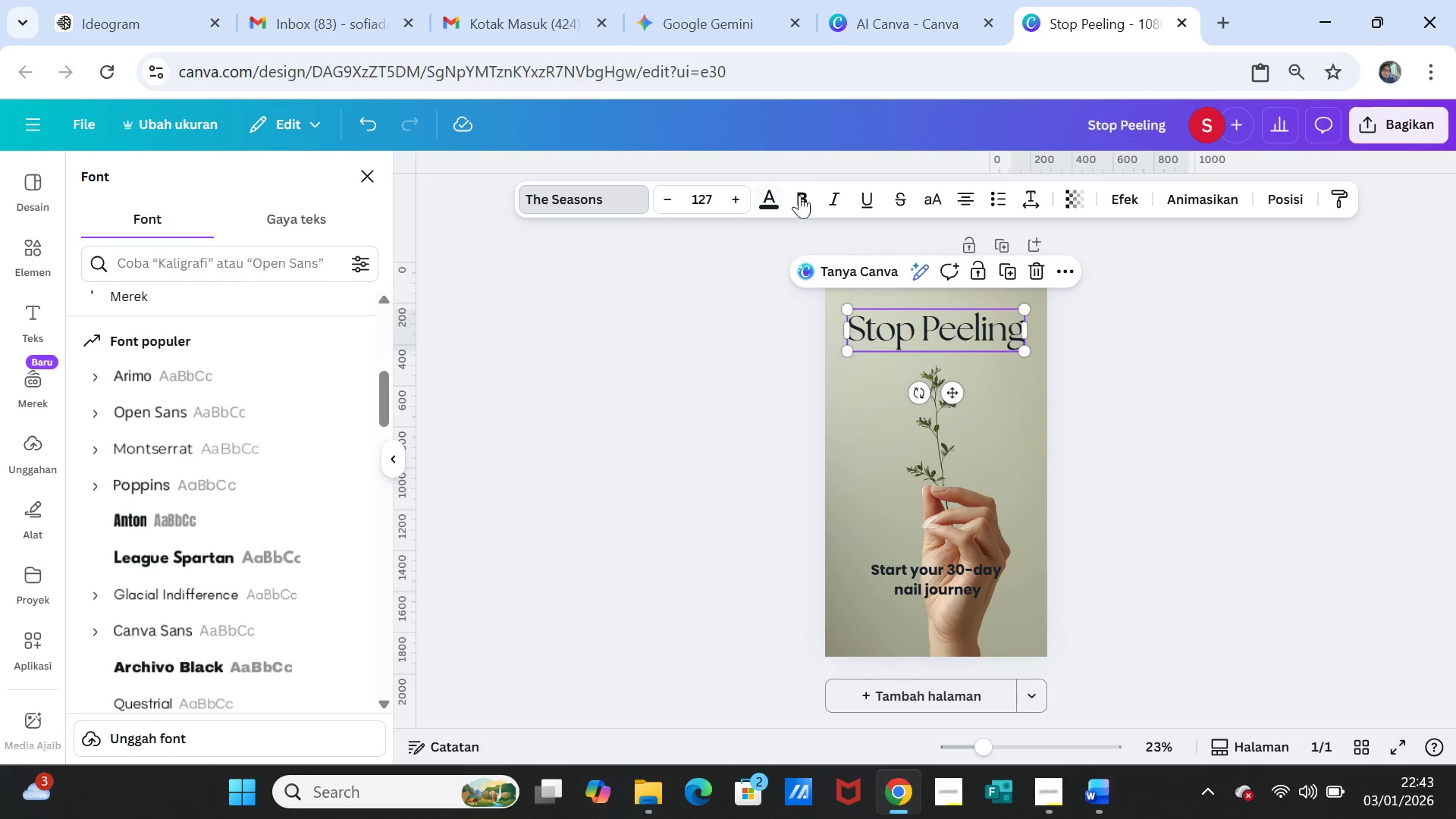 
left_click([799, 195])
 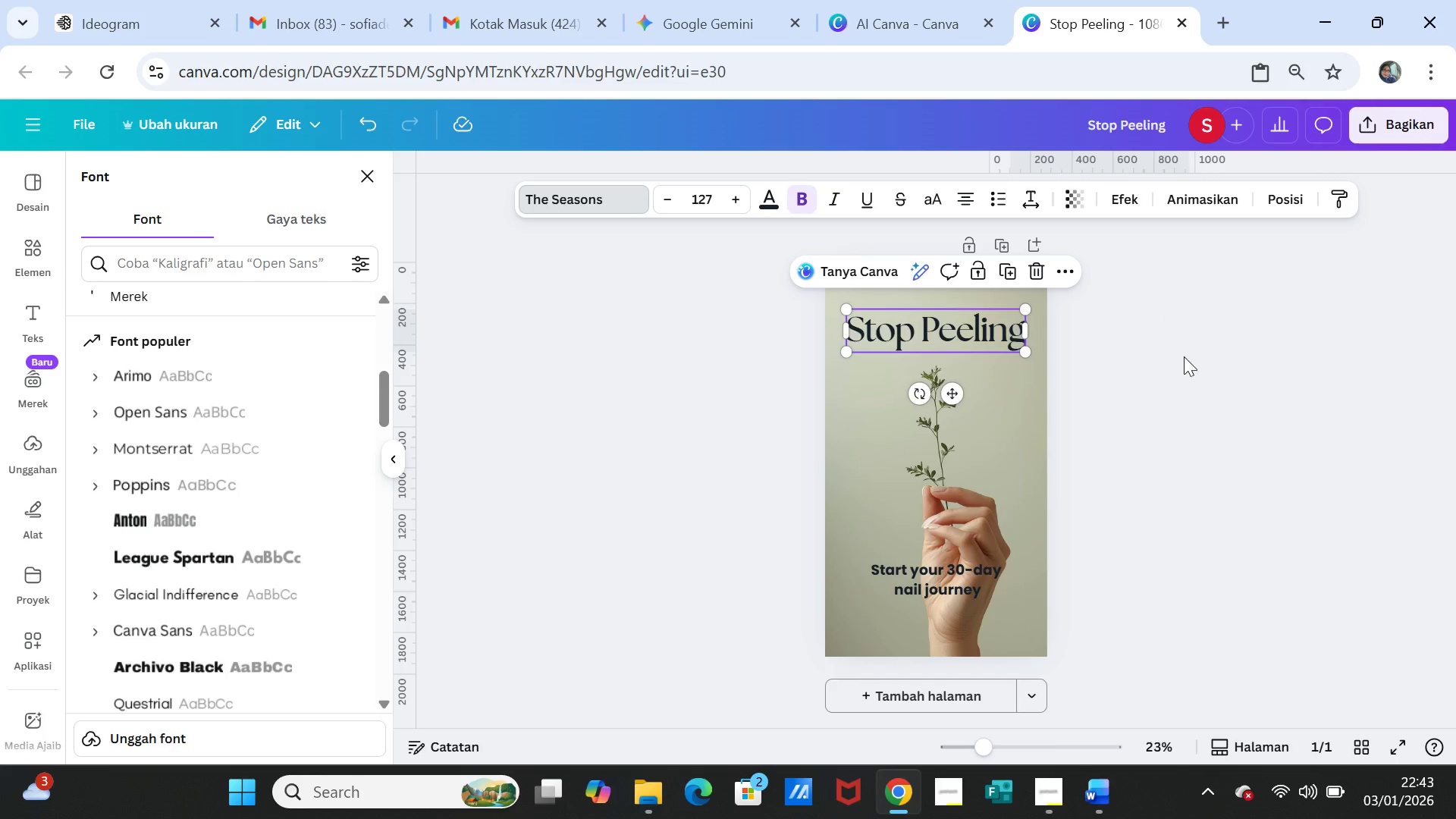 
left_click([1184, 369])
 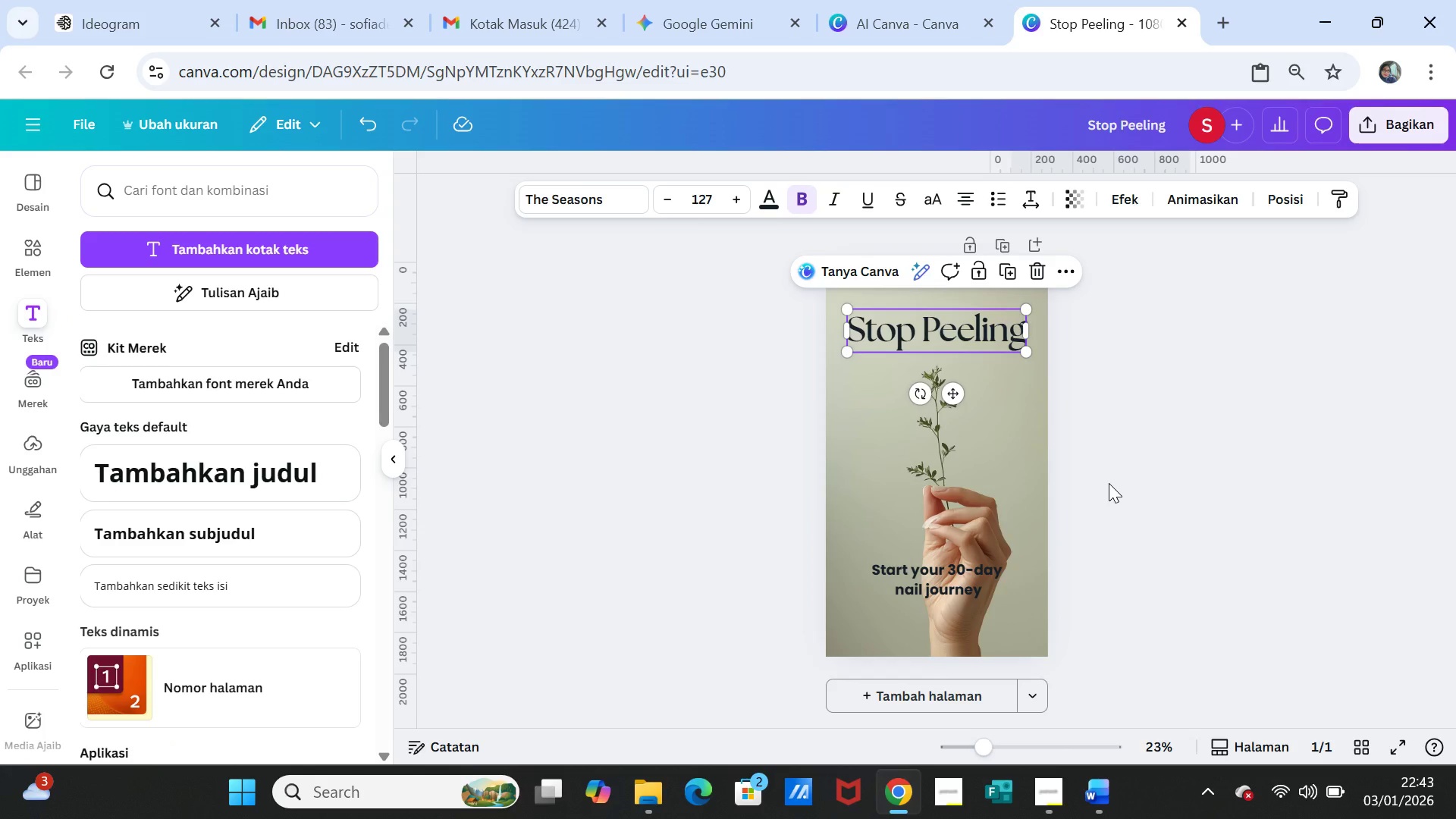 
left_click([1109, 483])
 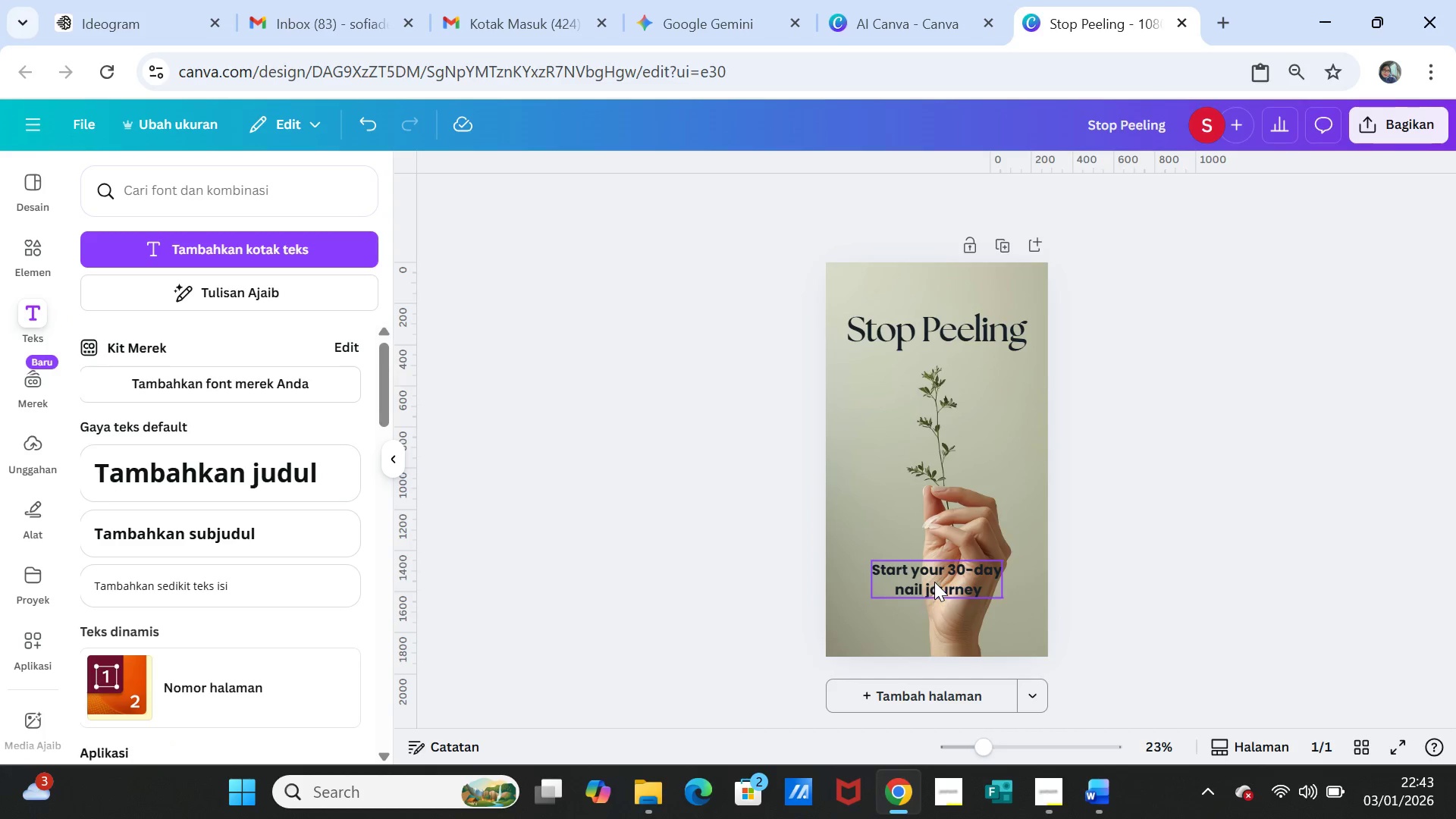 
left_click([934, 581])
 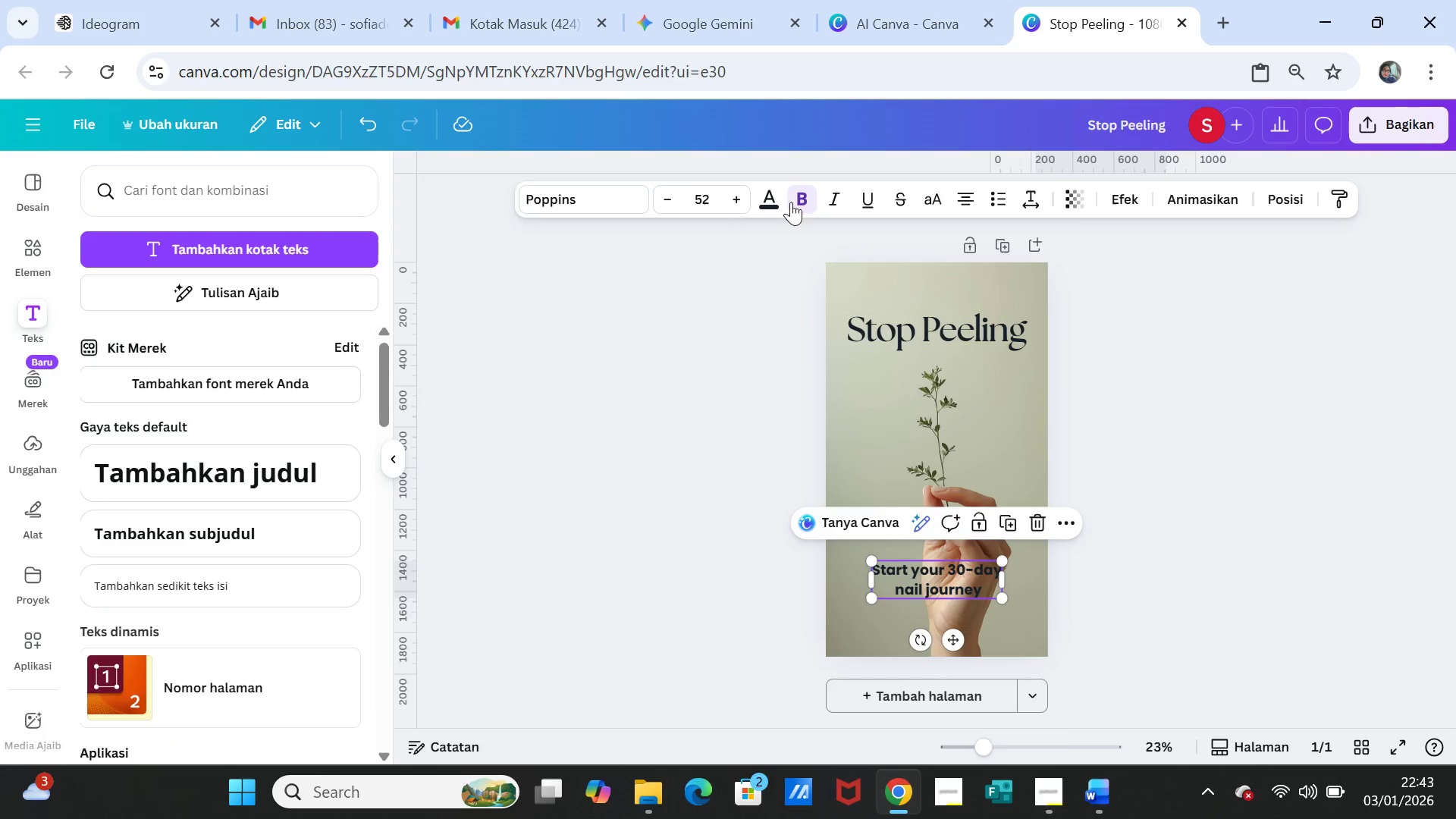 
left_click([801, 195])
 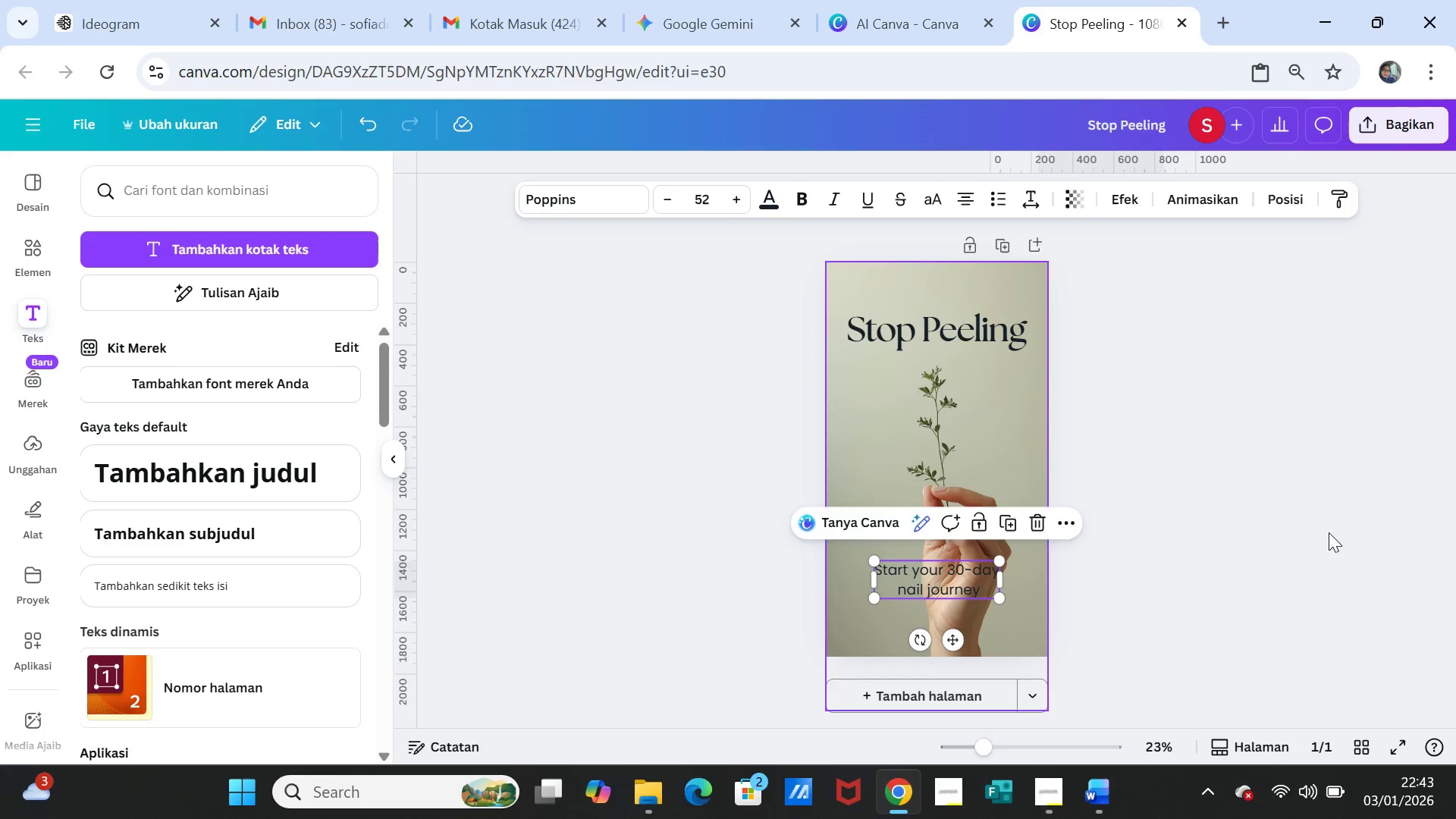 
left_click([1221, 487])
 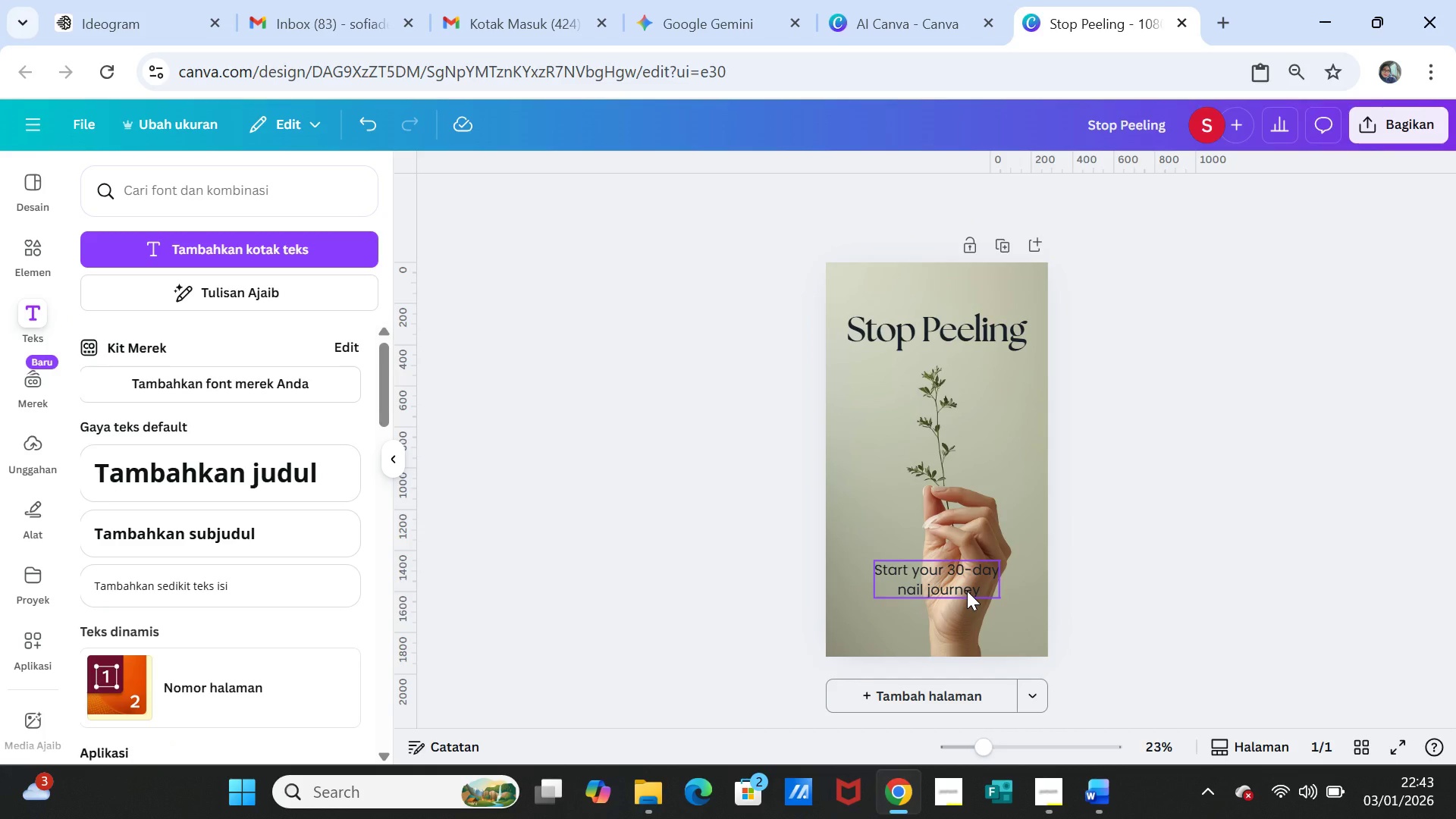 
left_click([967, 591])
 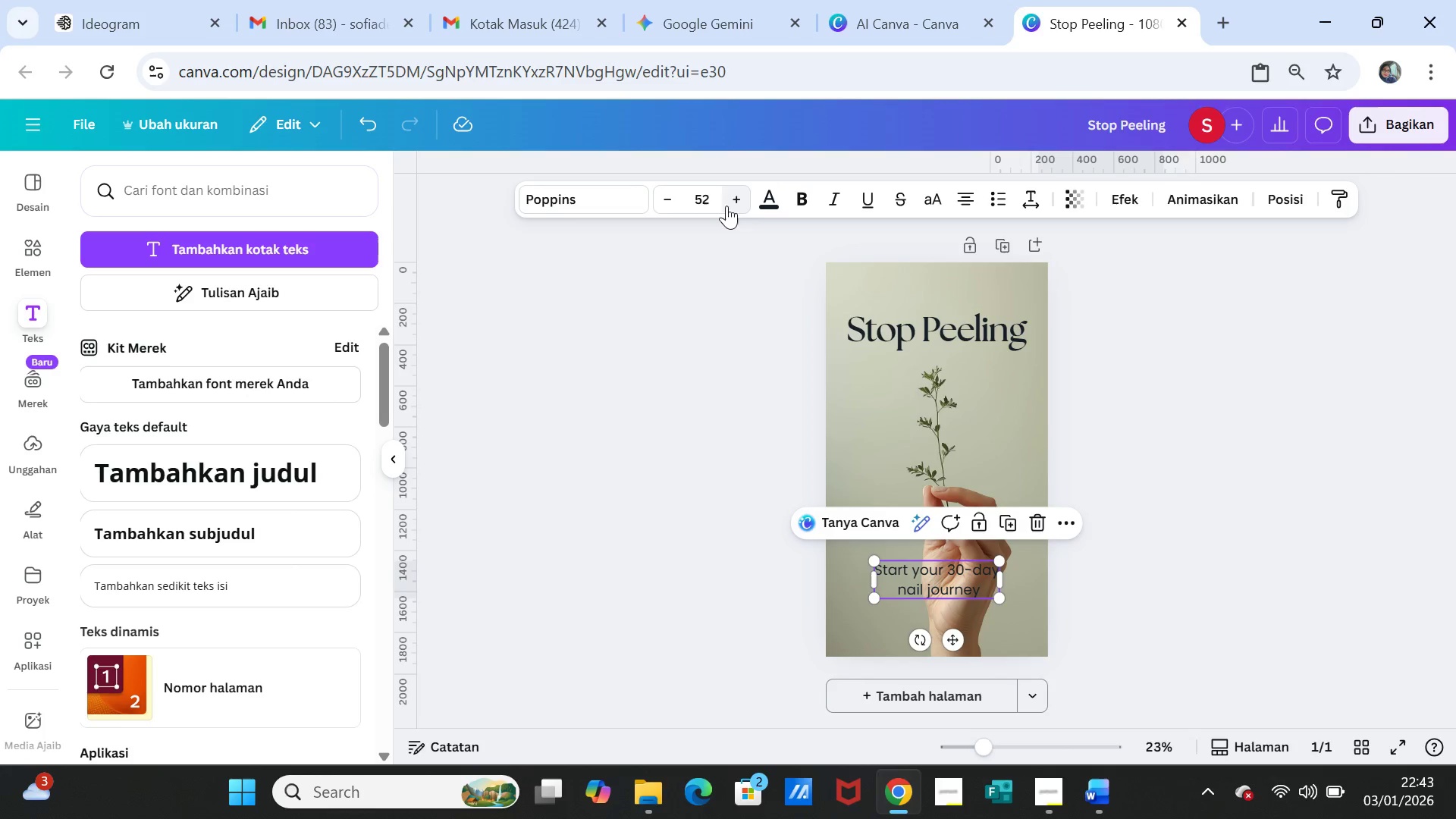 
left_click([620, 202])
 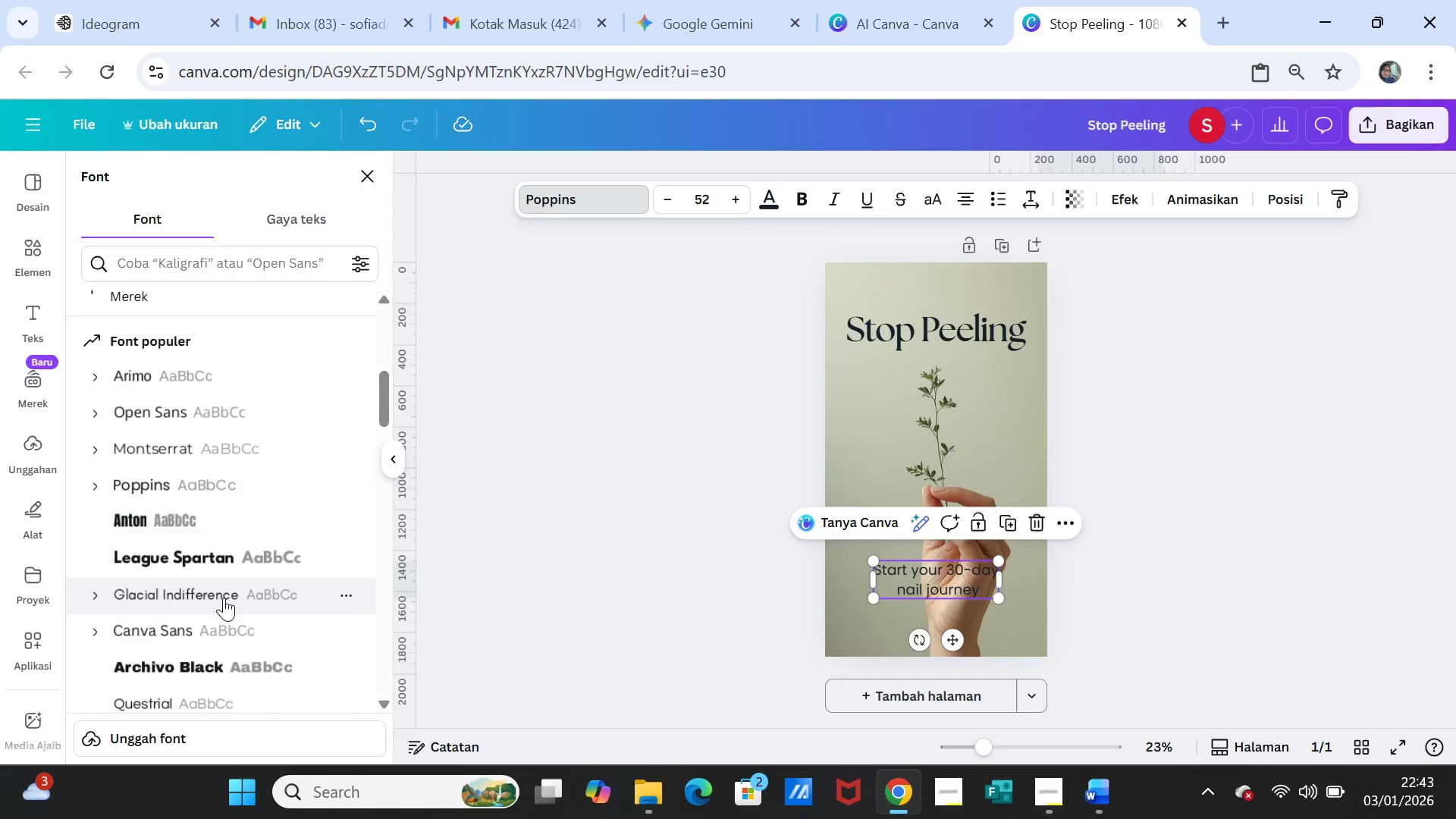 
scroll: coordinate [231, 635], scroll_direction: down, amount: 2.0
 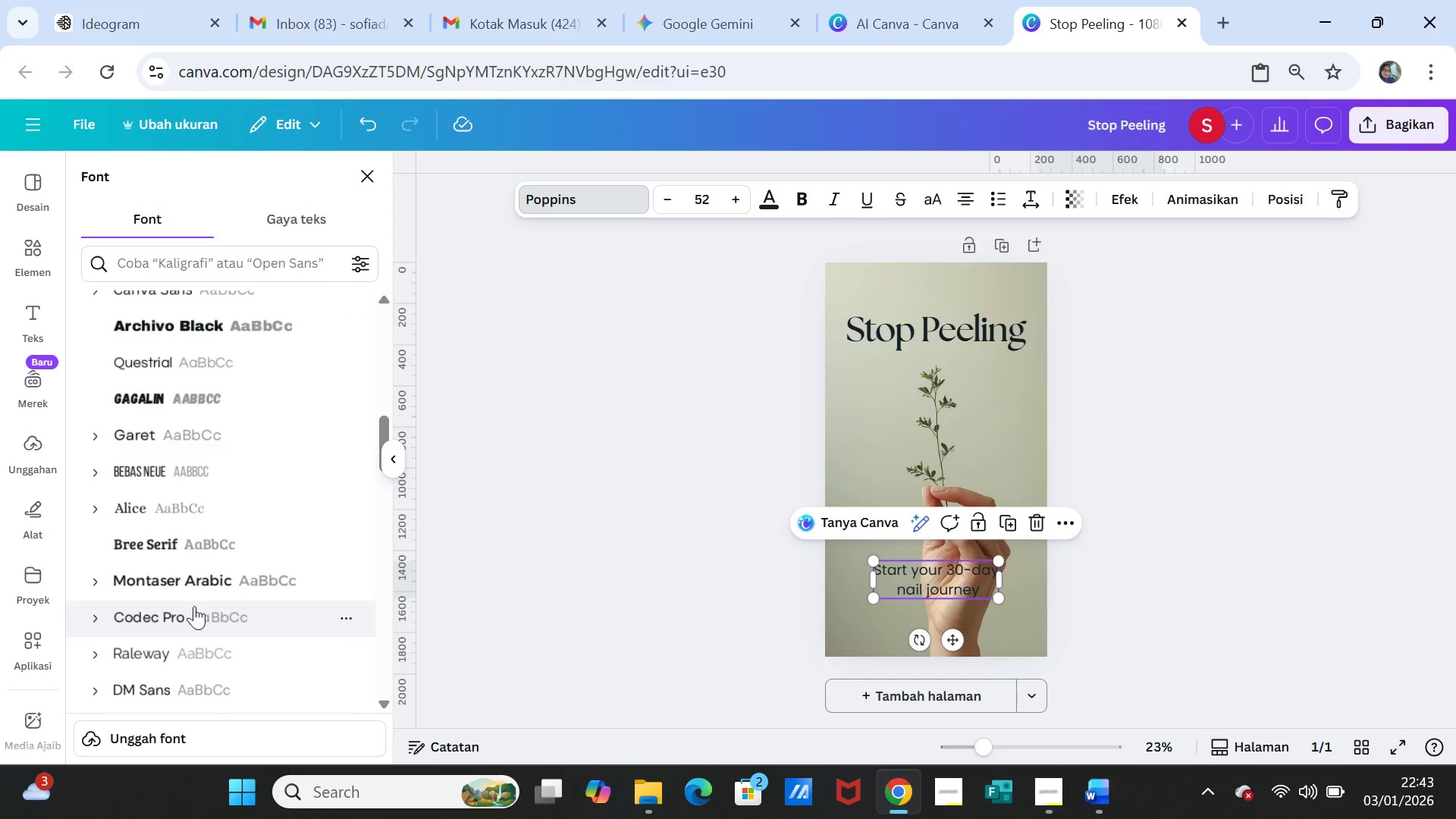 
left_click([161, 547])
 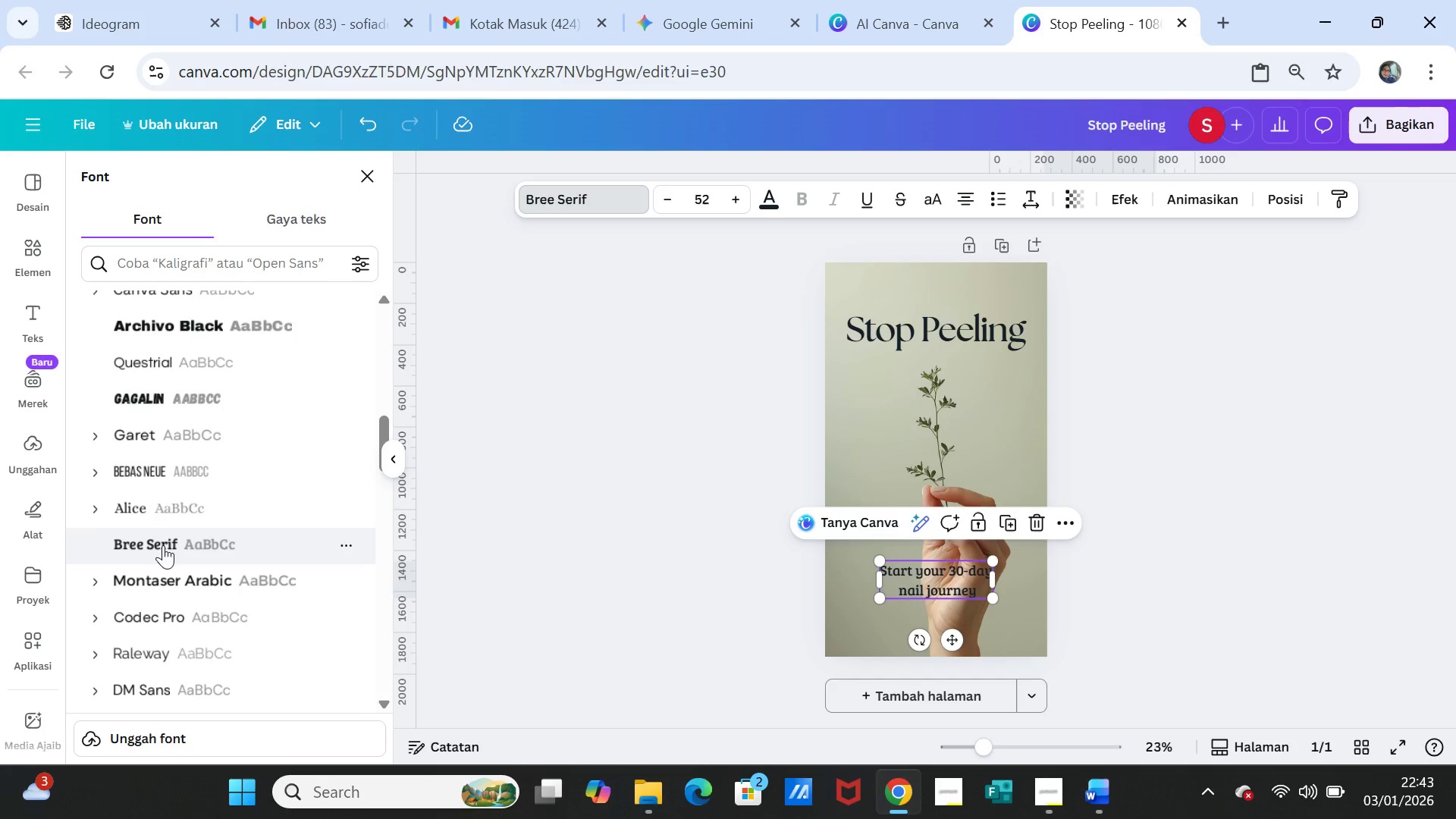 
left_click([1167, 450])
 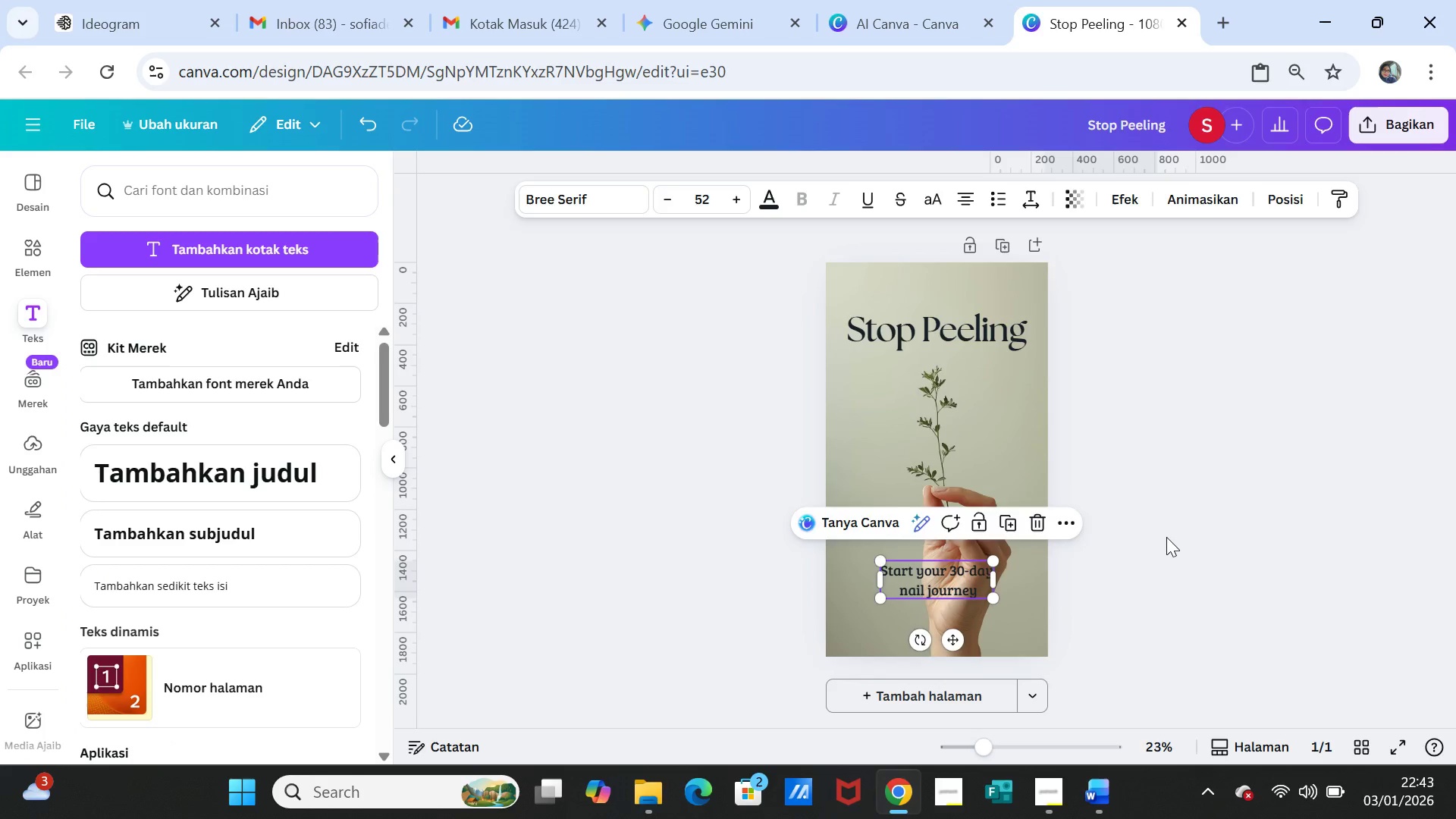 
left_click([1166, 537])
 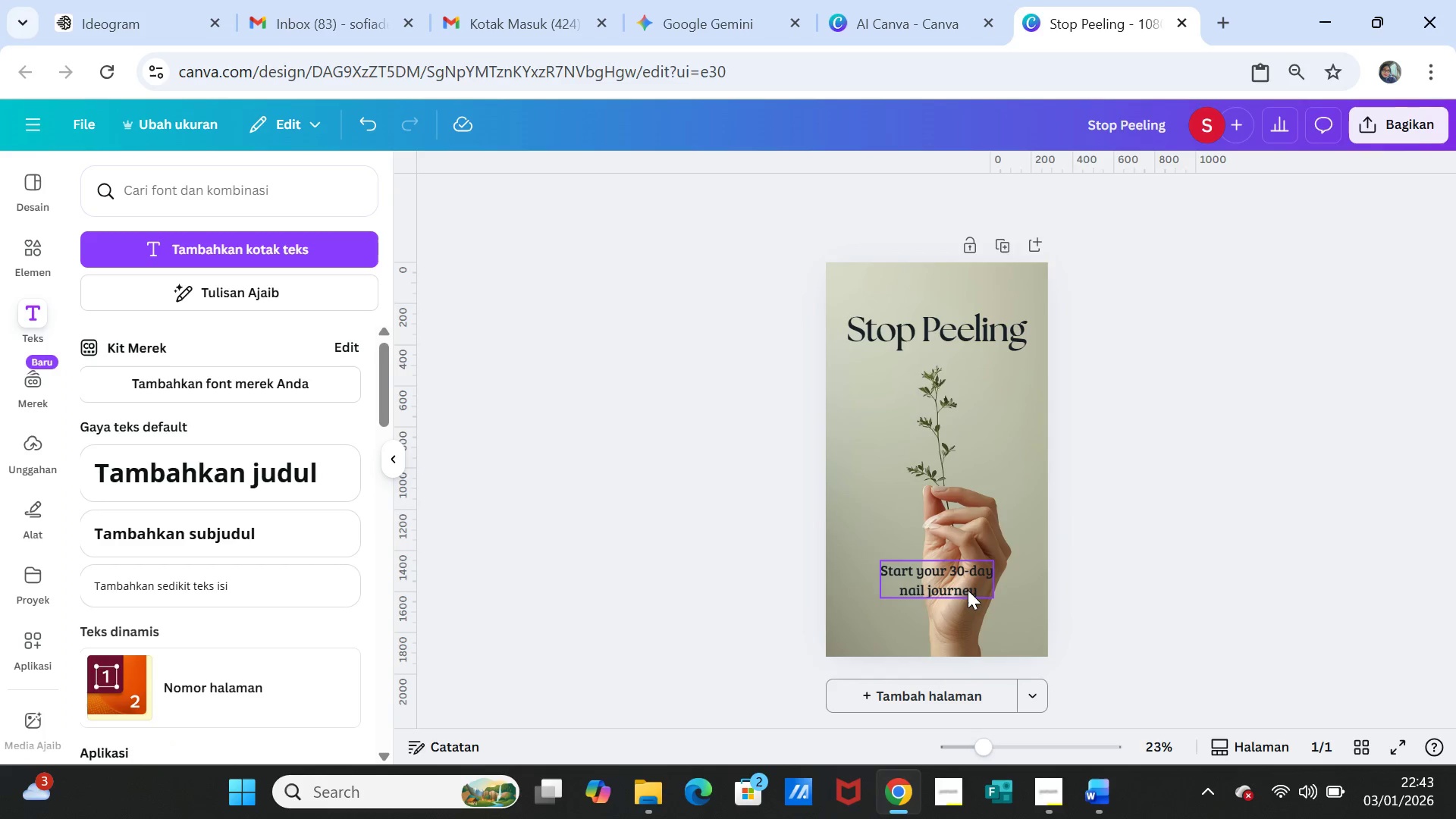 
wait(5.62)
 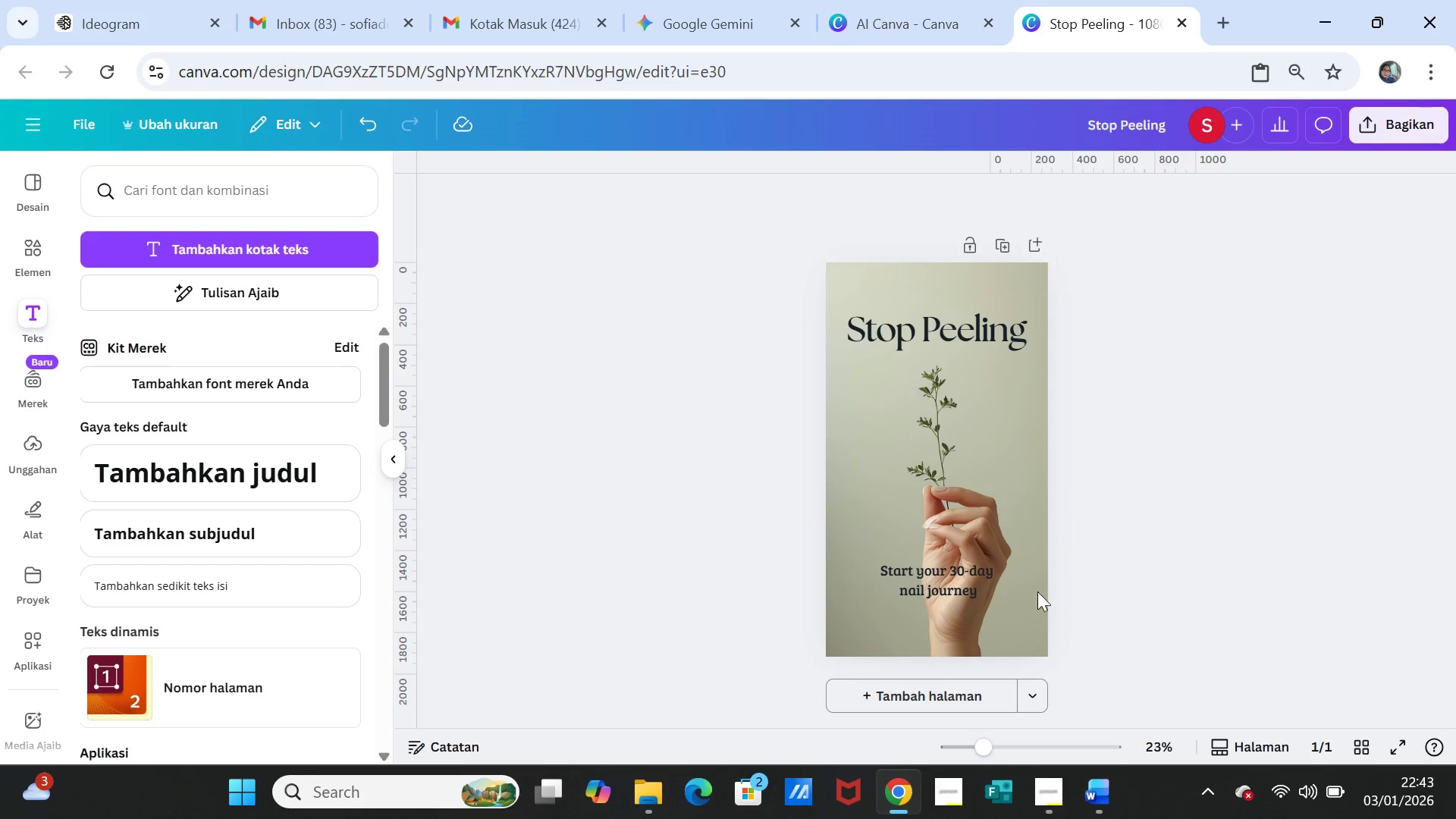 
left_click_drag(start_coordinate=[965, 586], to_coordinate=[970, 585])
 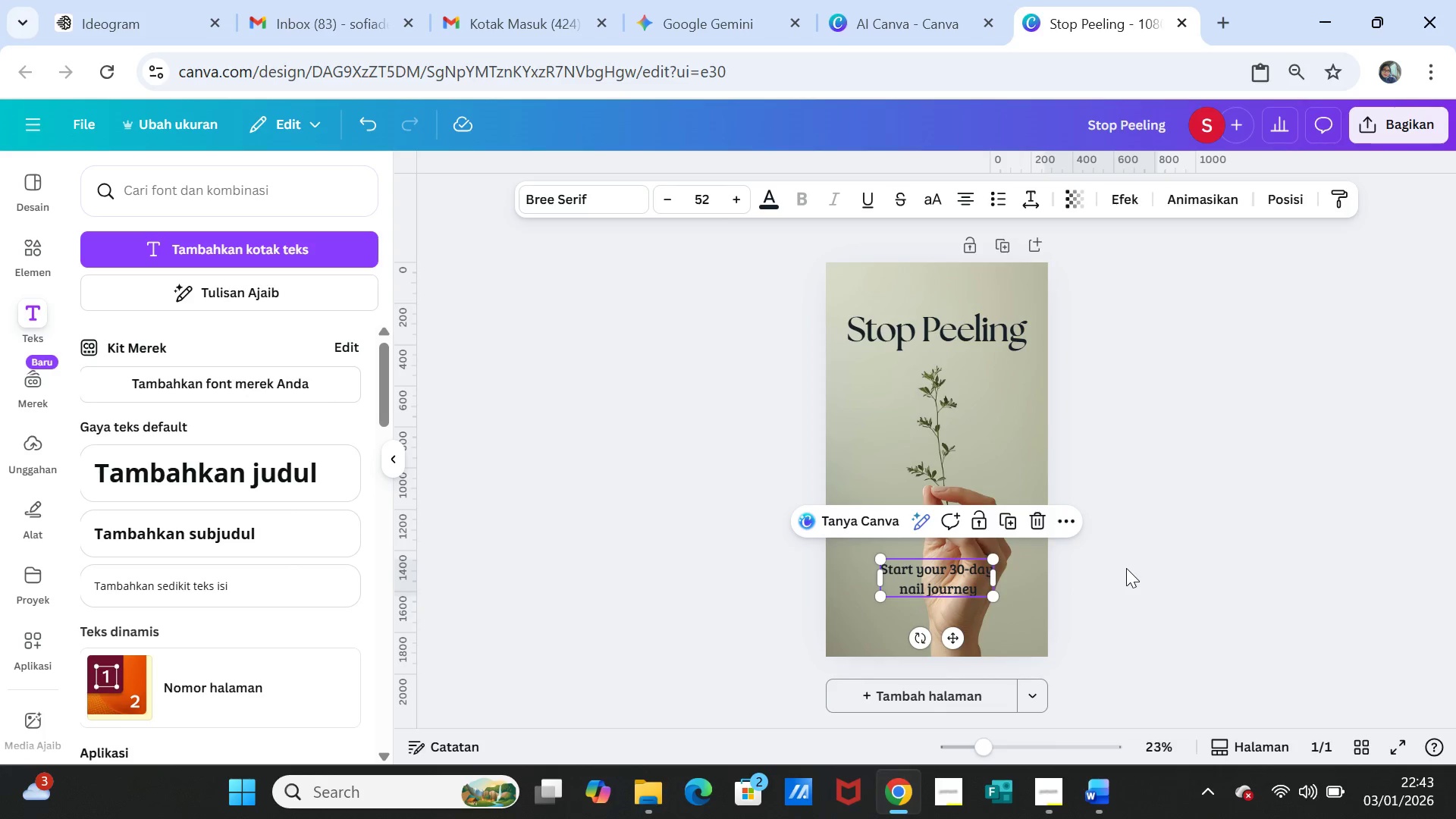 
left_click([1126, 568])
 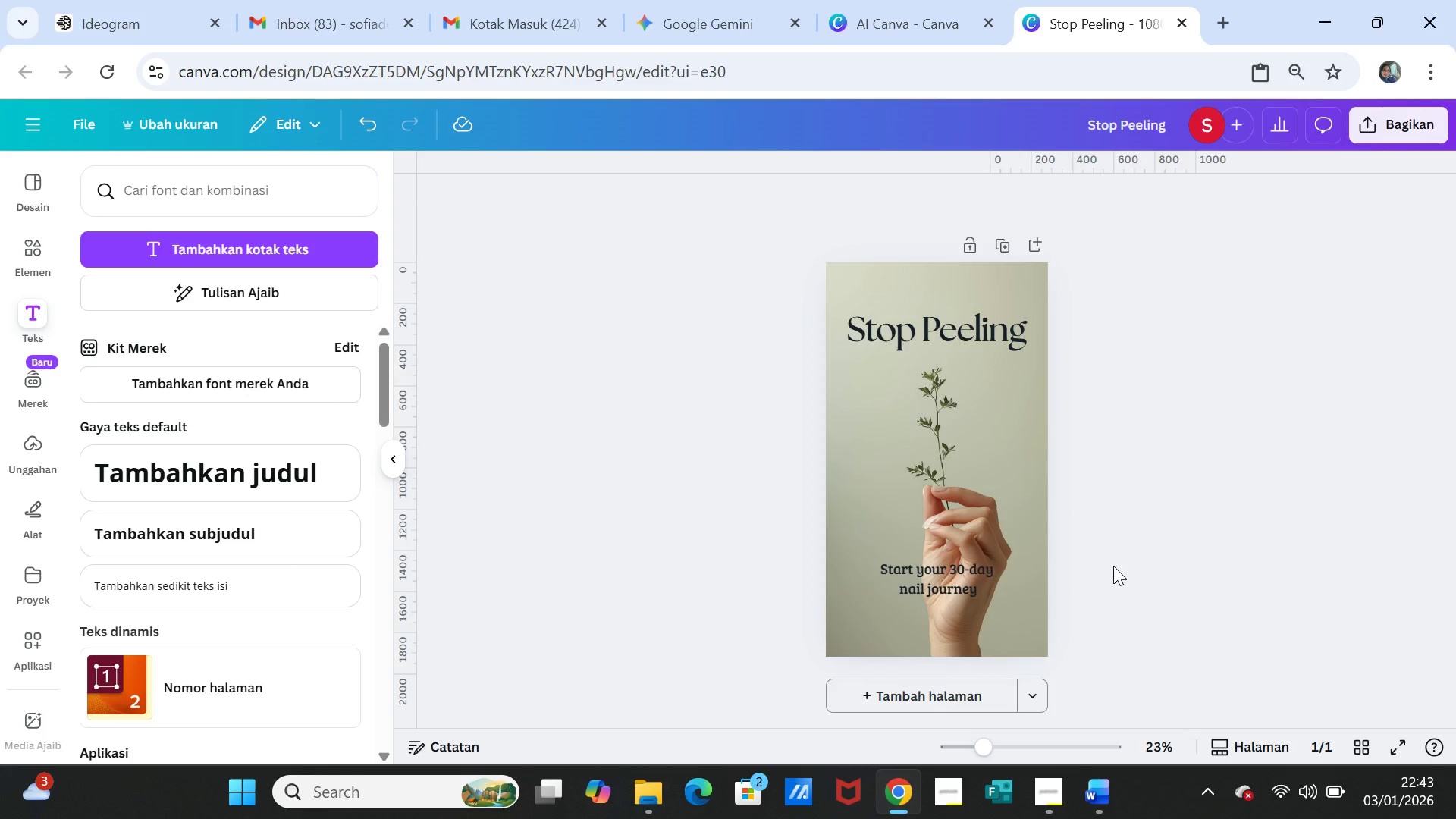 
wait(8.12)
 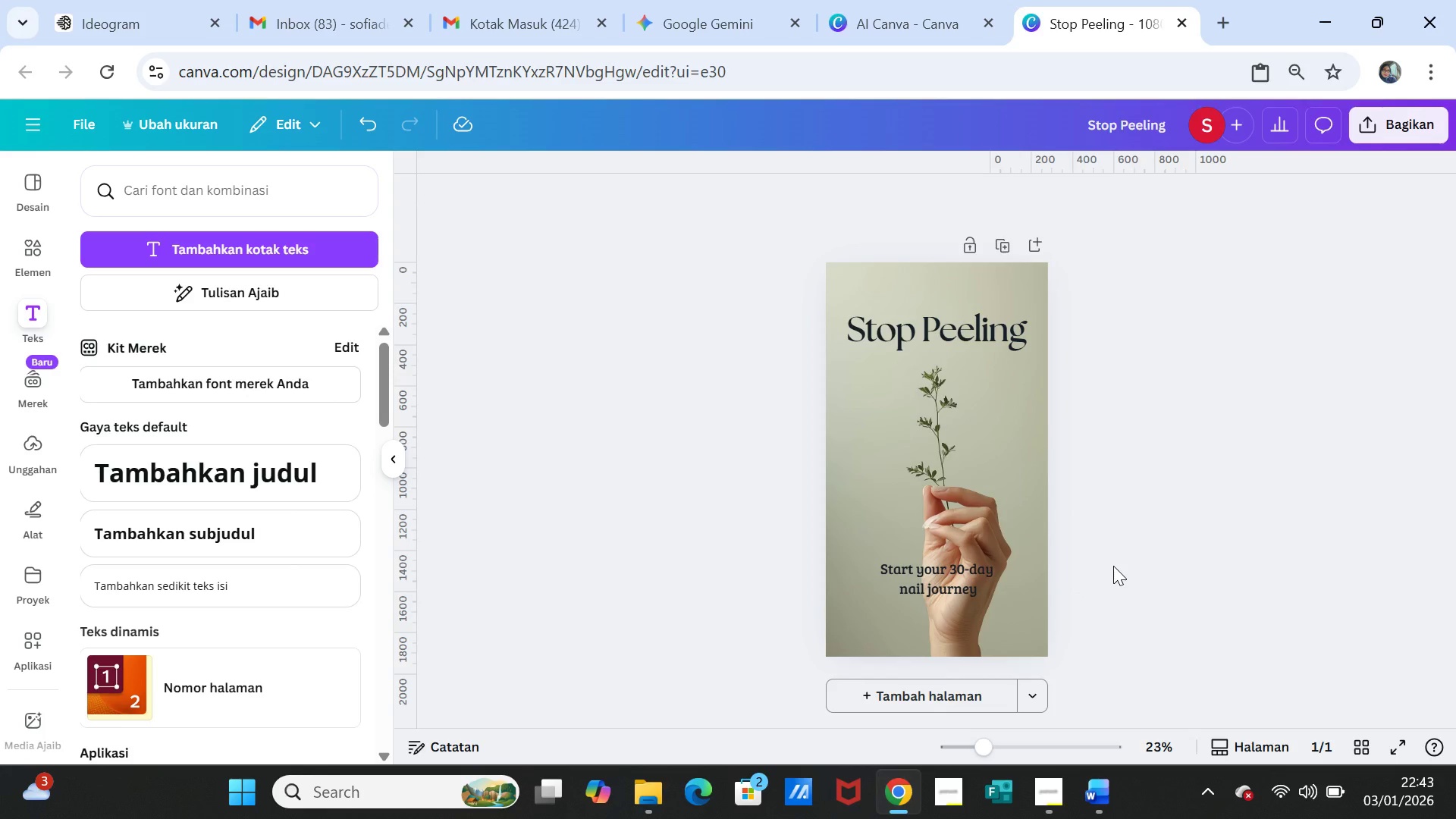 
left_click([993, 322])
 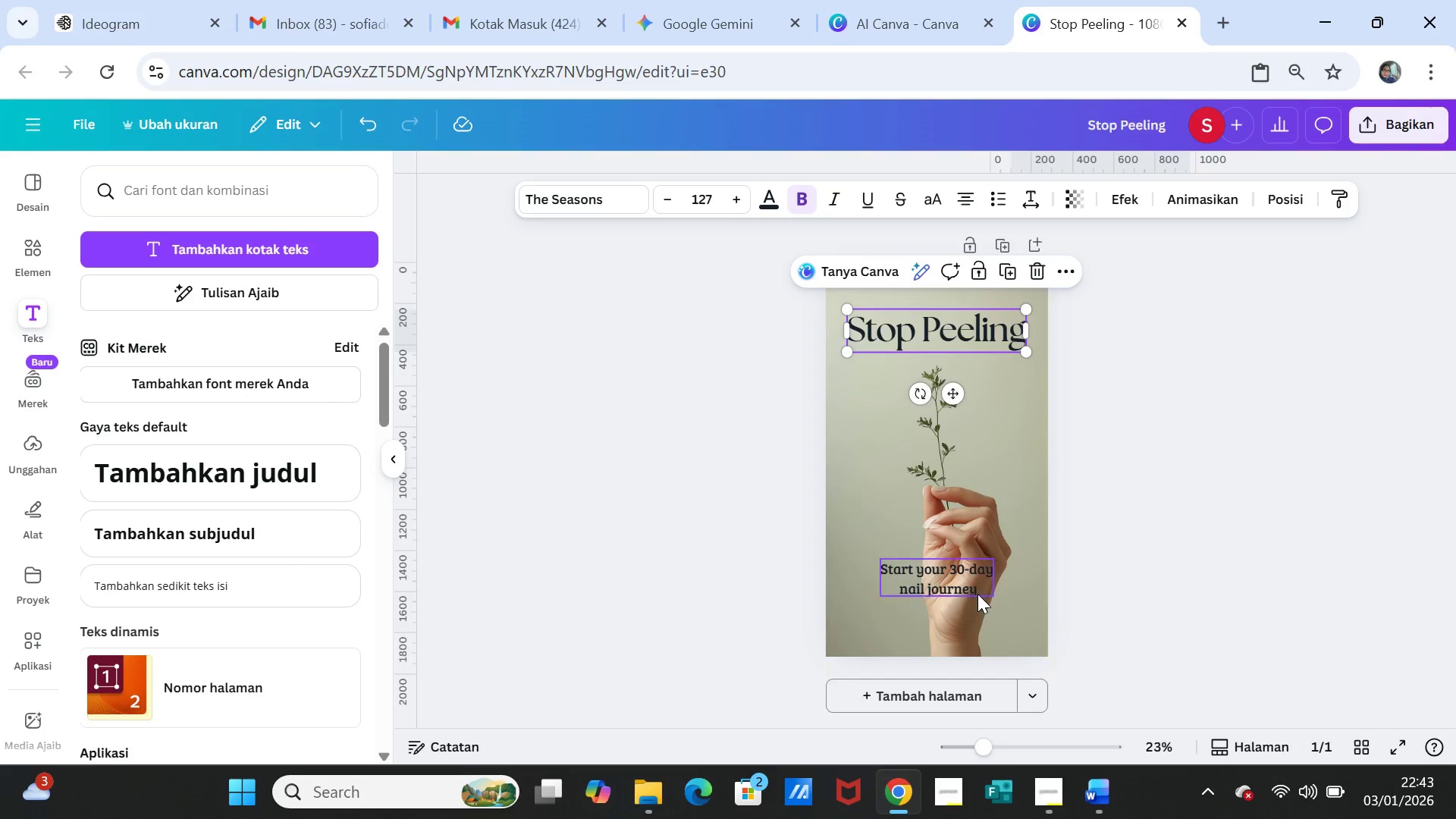 
left_click([973, 585])
 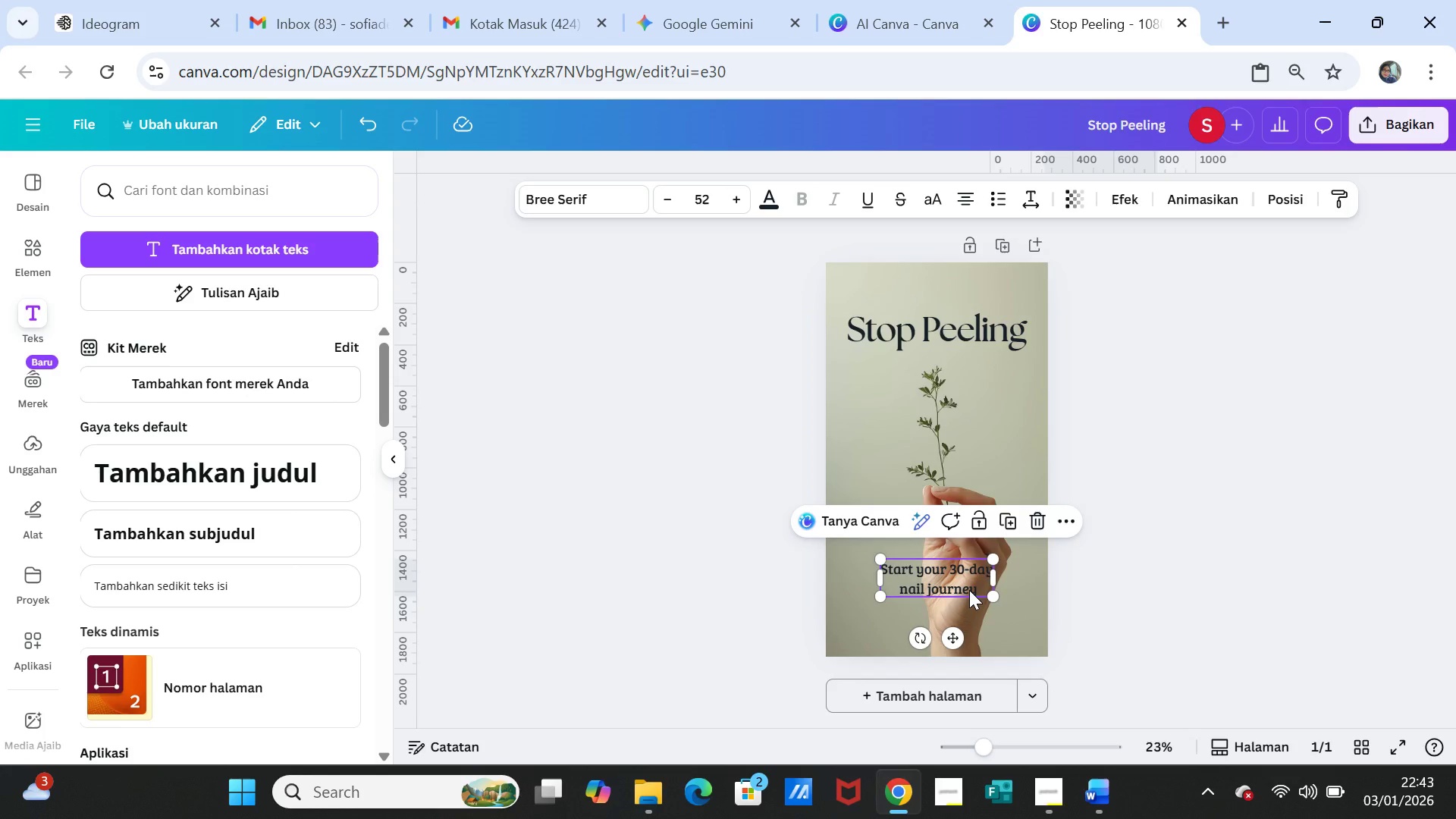 
left_click([969, 590])
 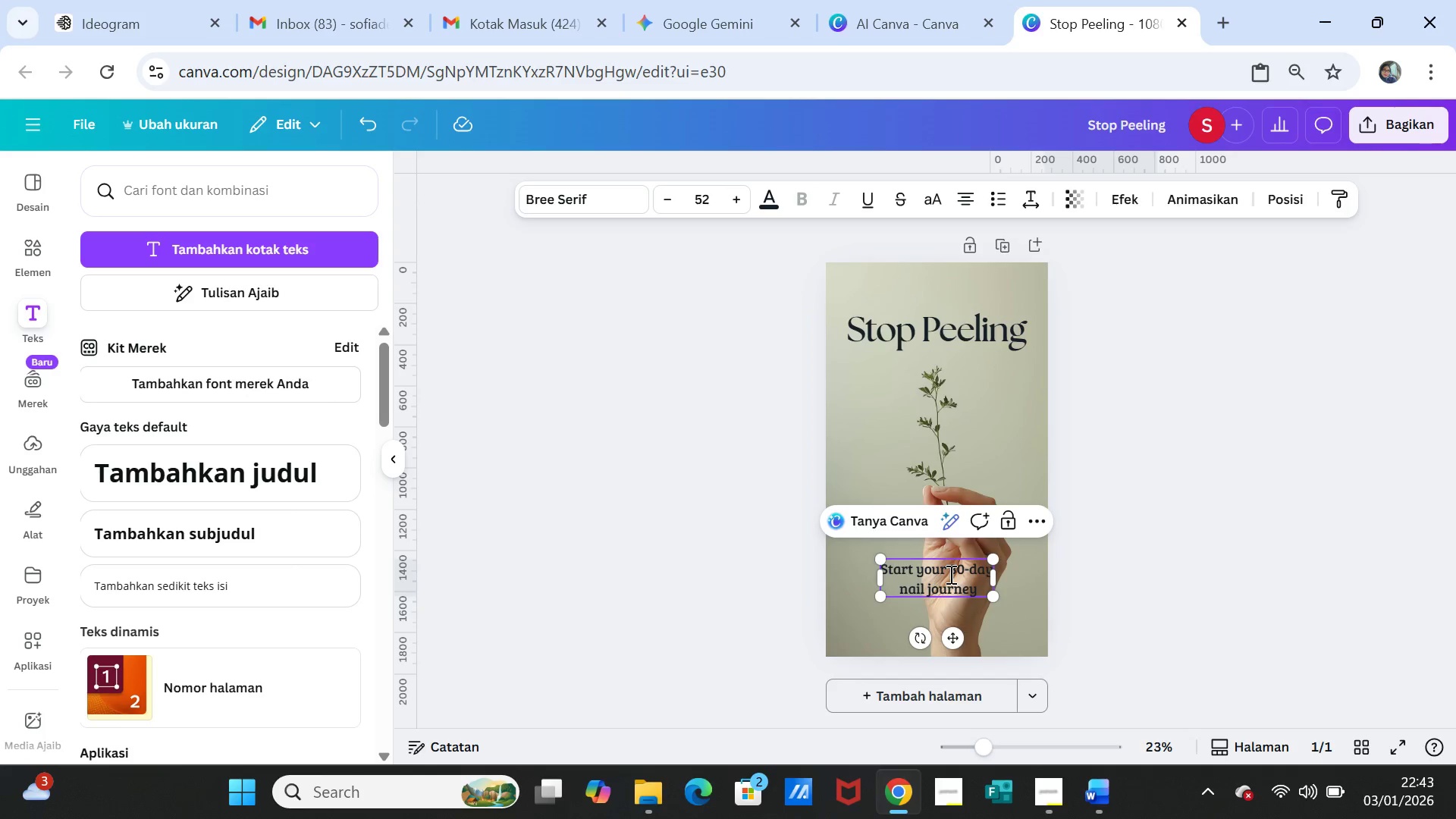 
left_click_drag(start_coordinate=[949, 574], to_coordinate=[990, 571])
 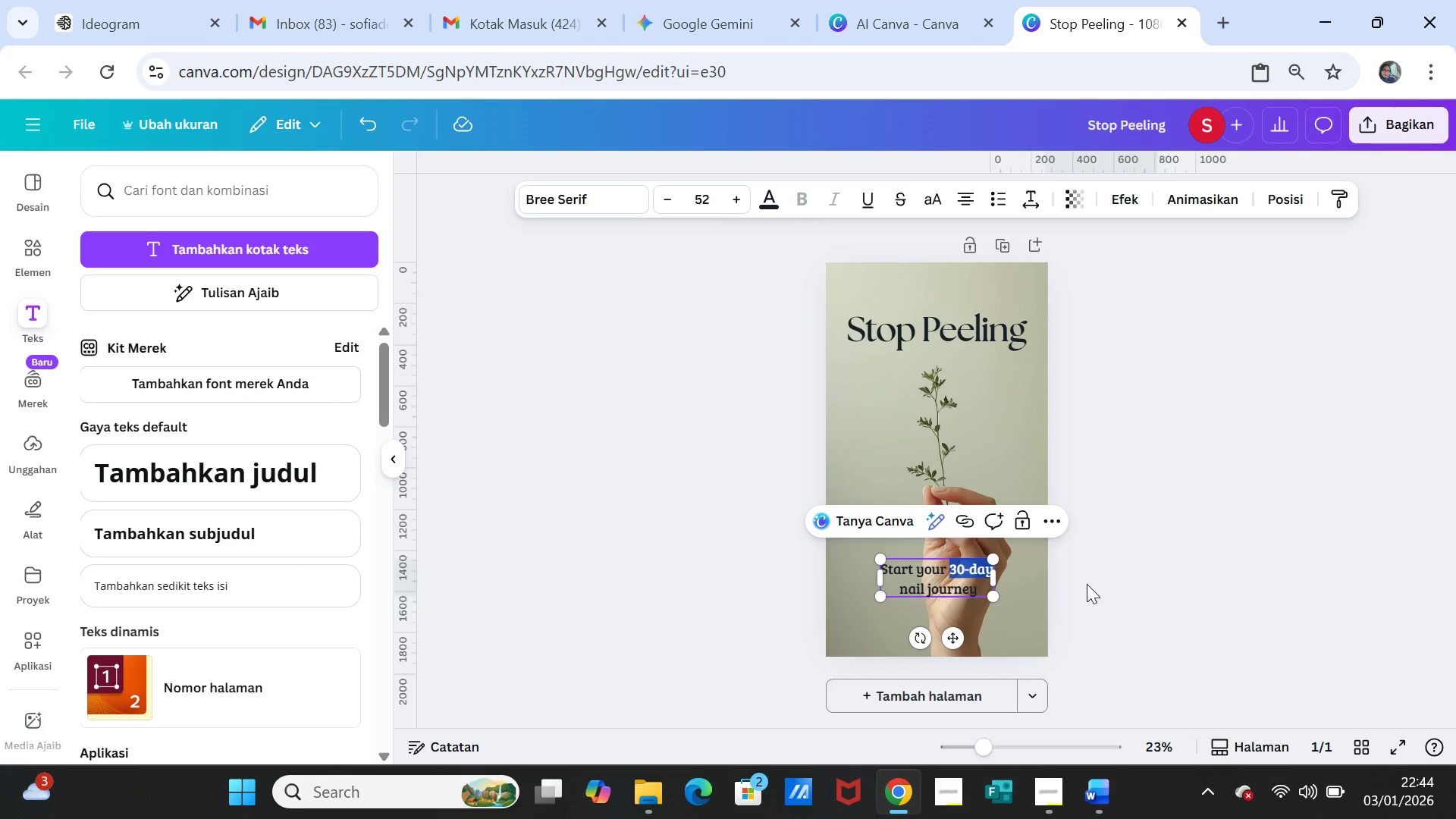 
left_click([1087, 584])
 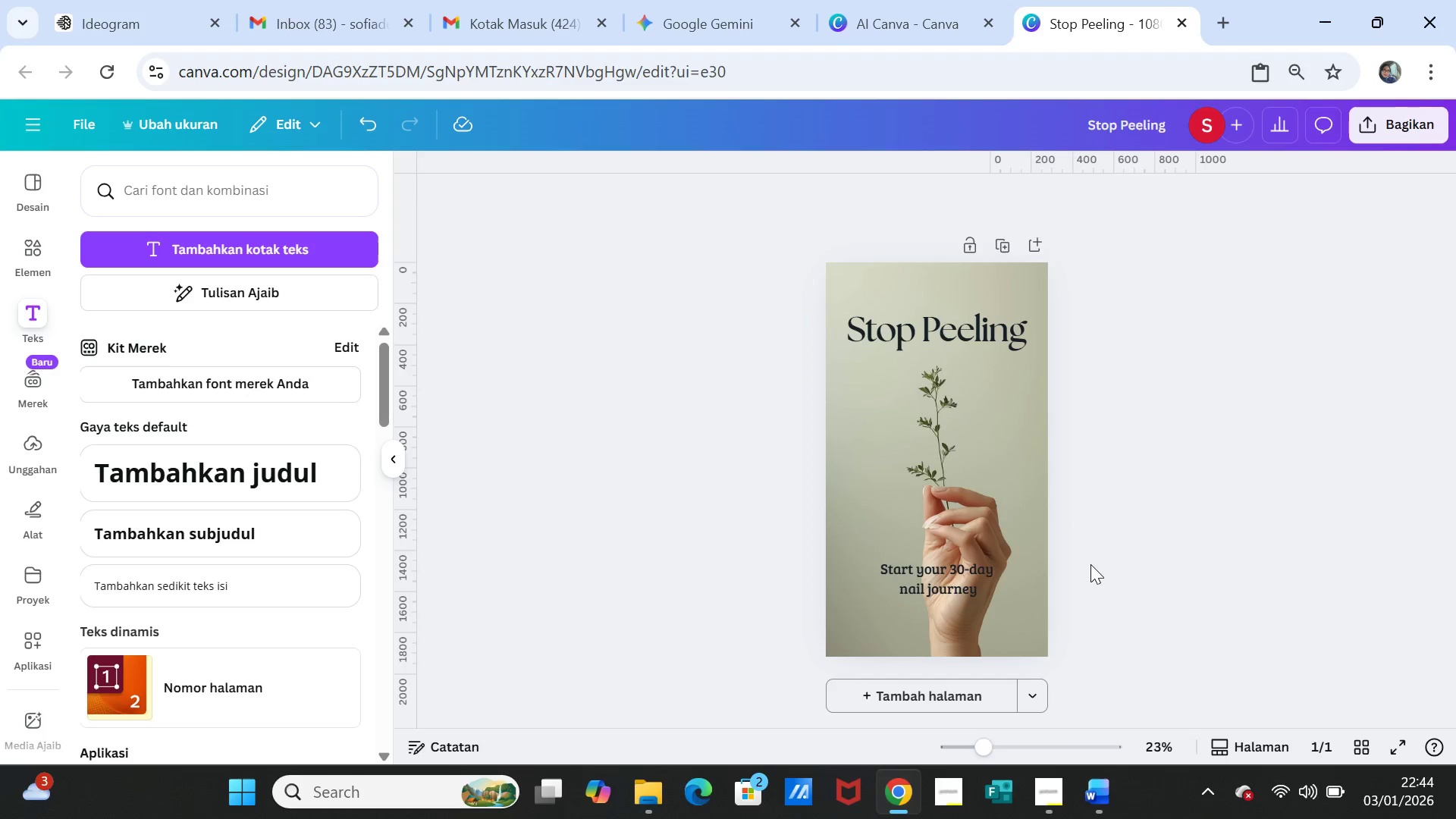 
left_click([1090, 564])
 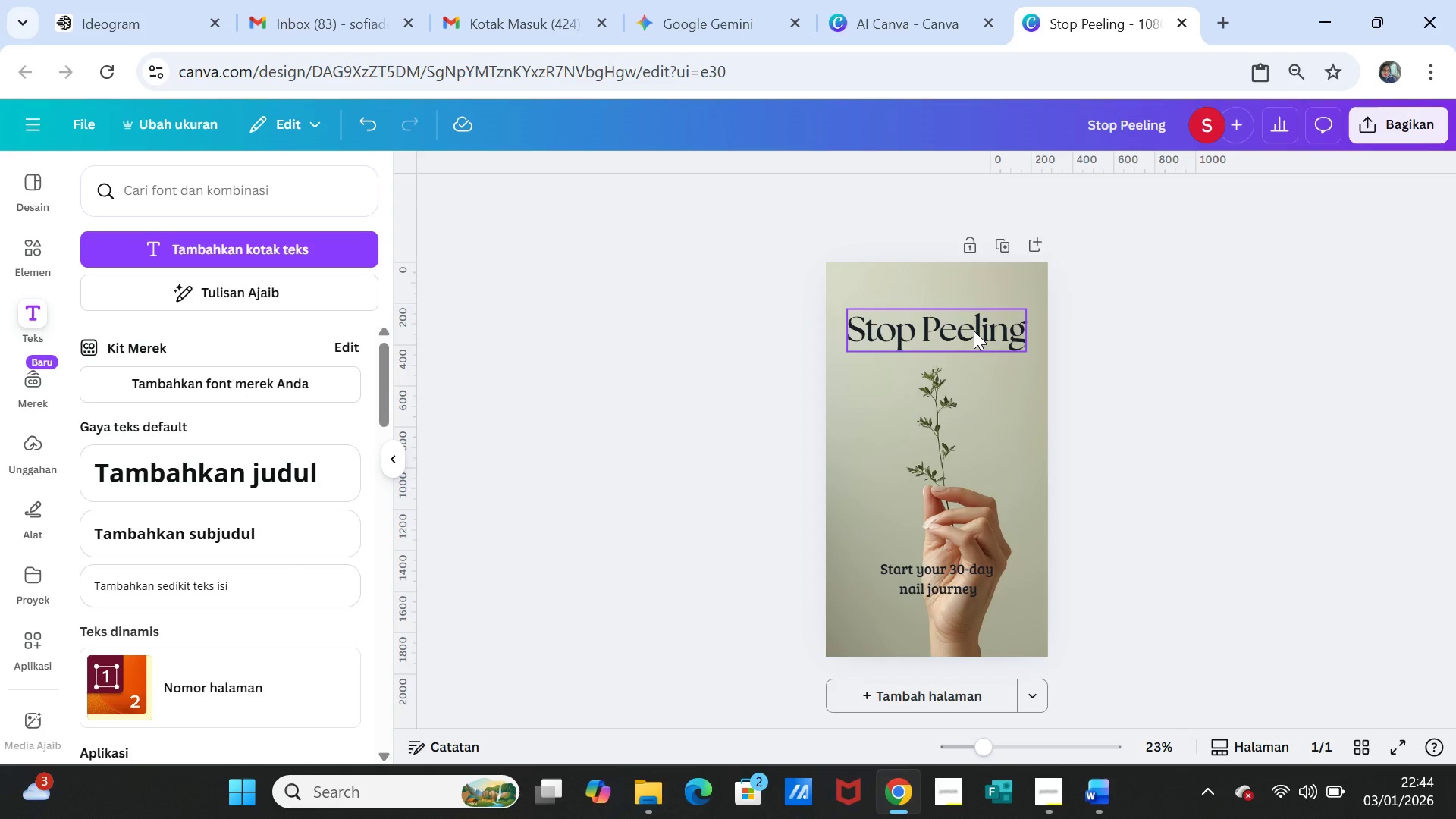 
wait(5.55)
 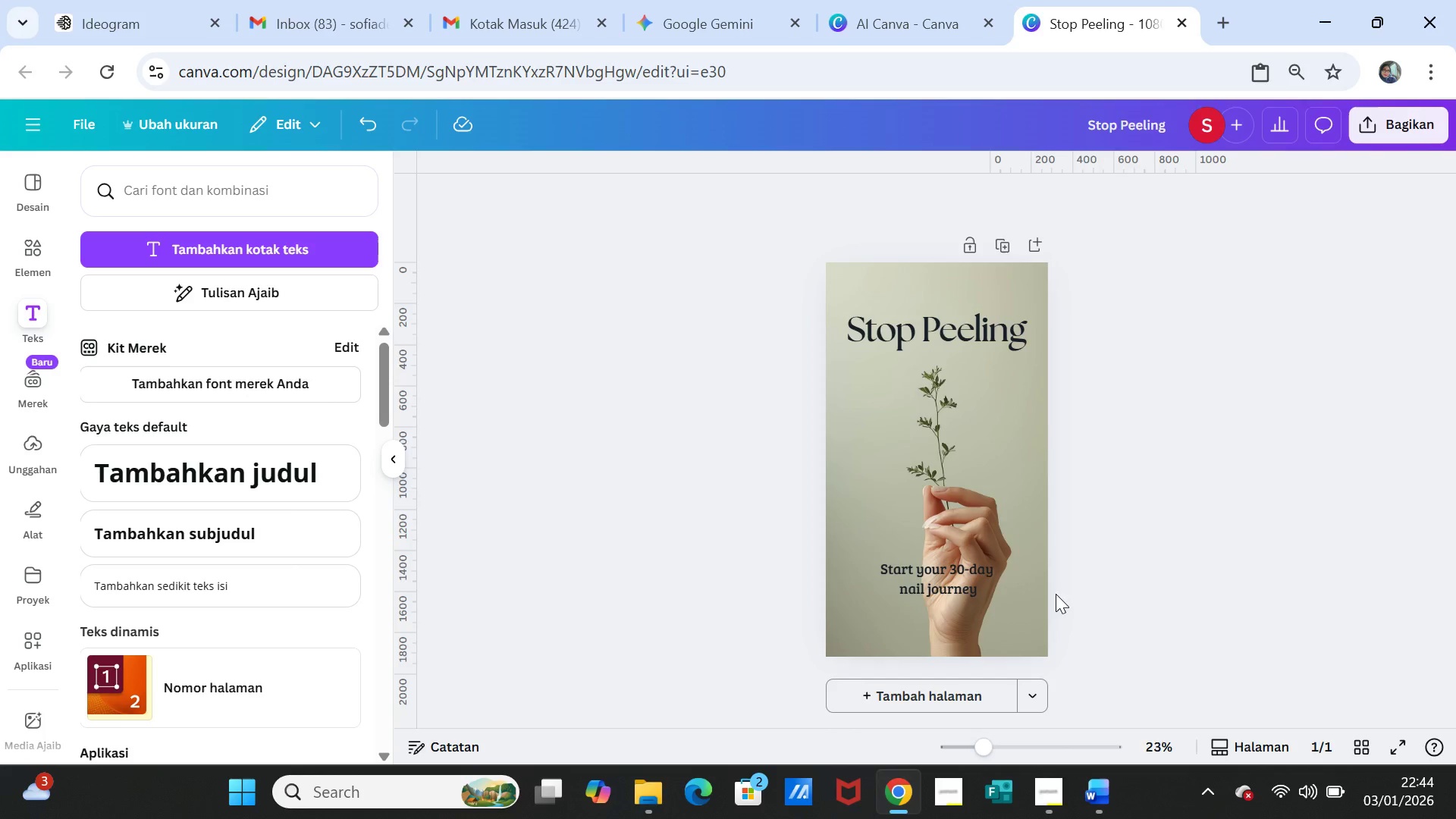 
left_click([974, 331])
 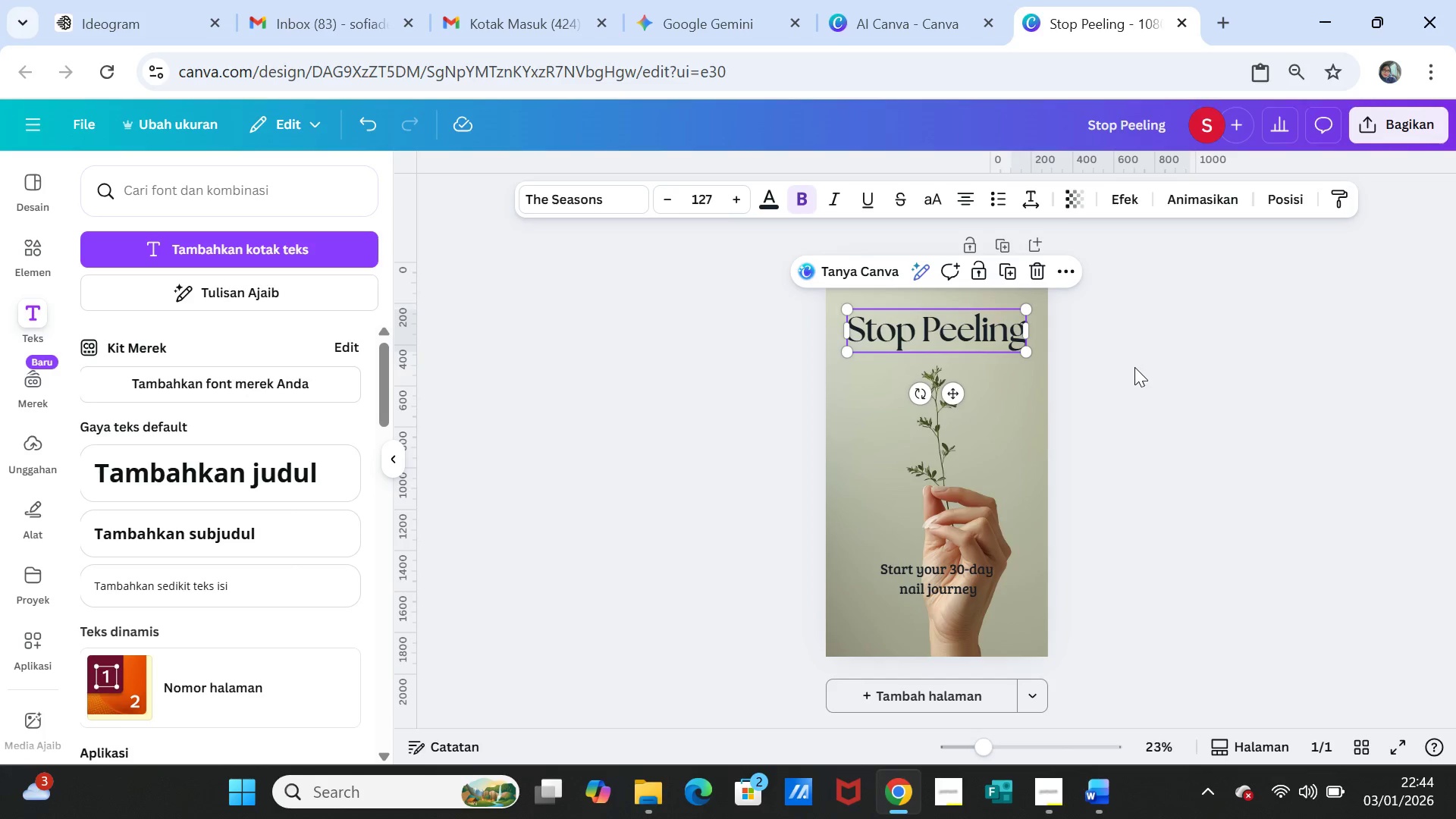 
left_click([1134, 367])
 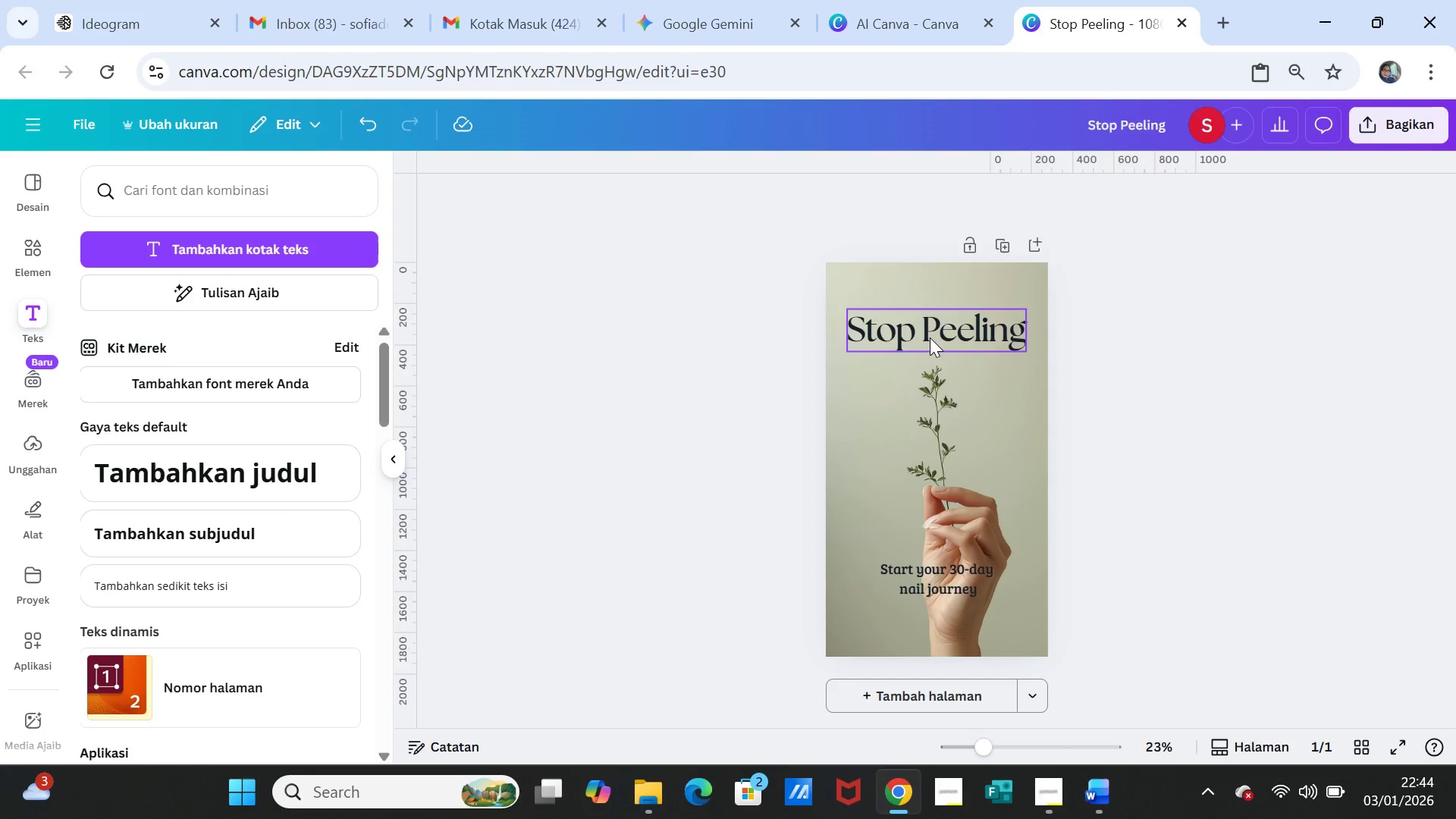 
left_click([929, 337])
 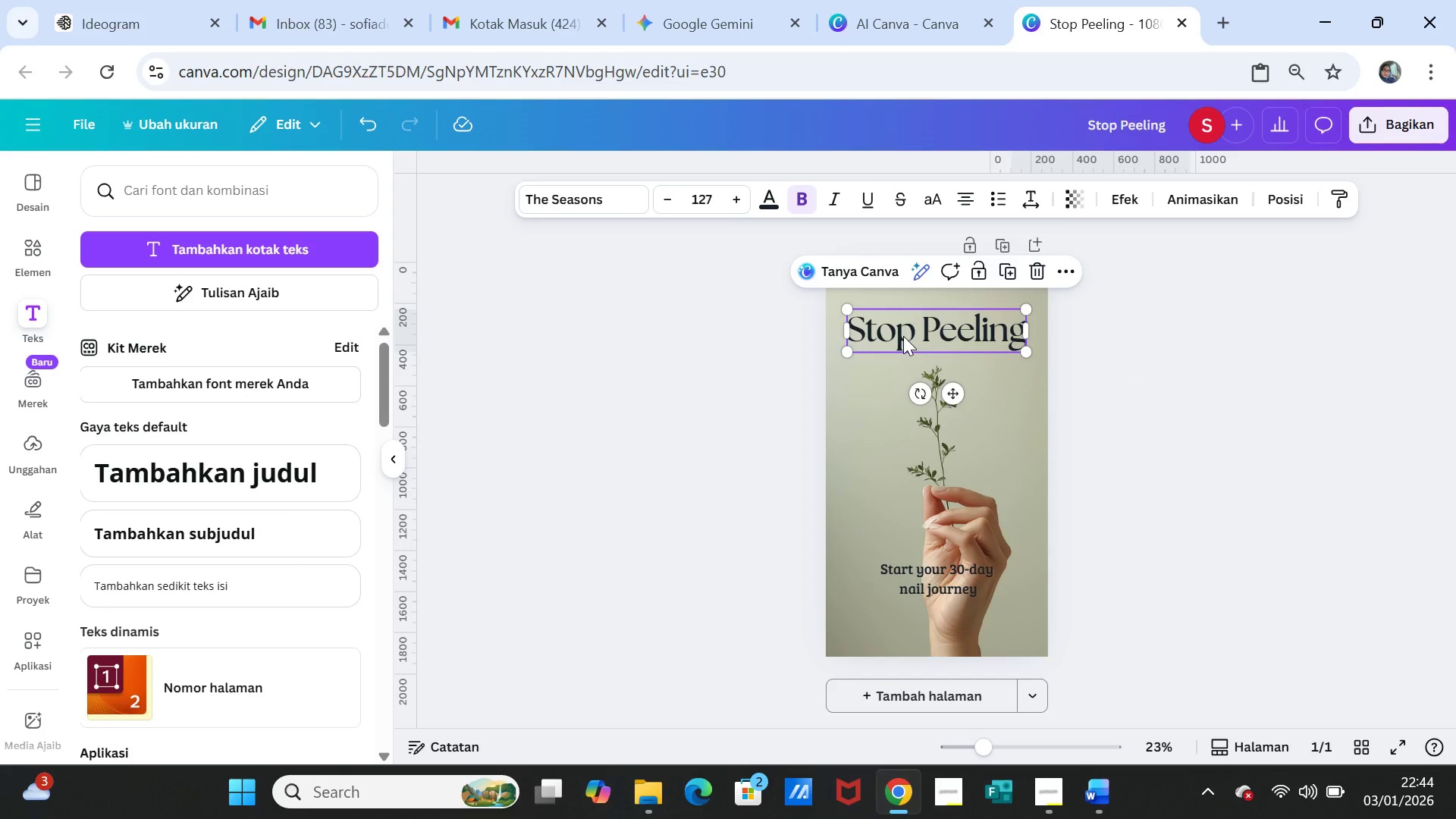 
left_click([903, 336])
 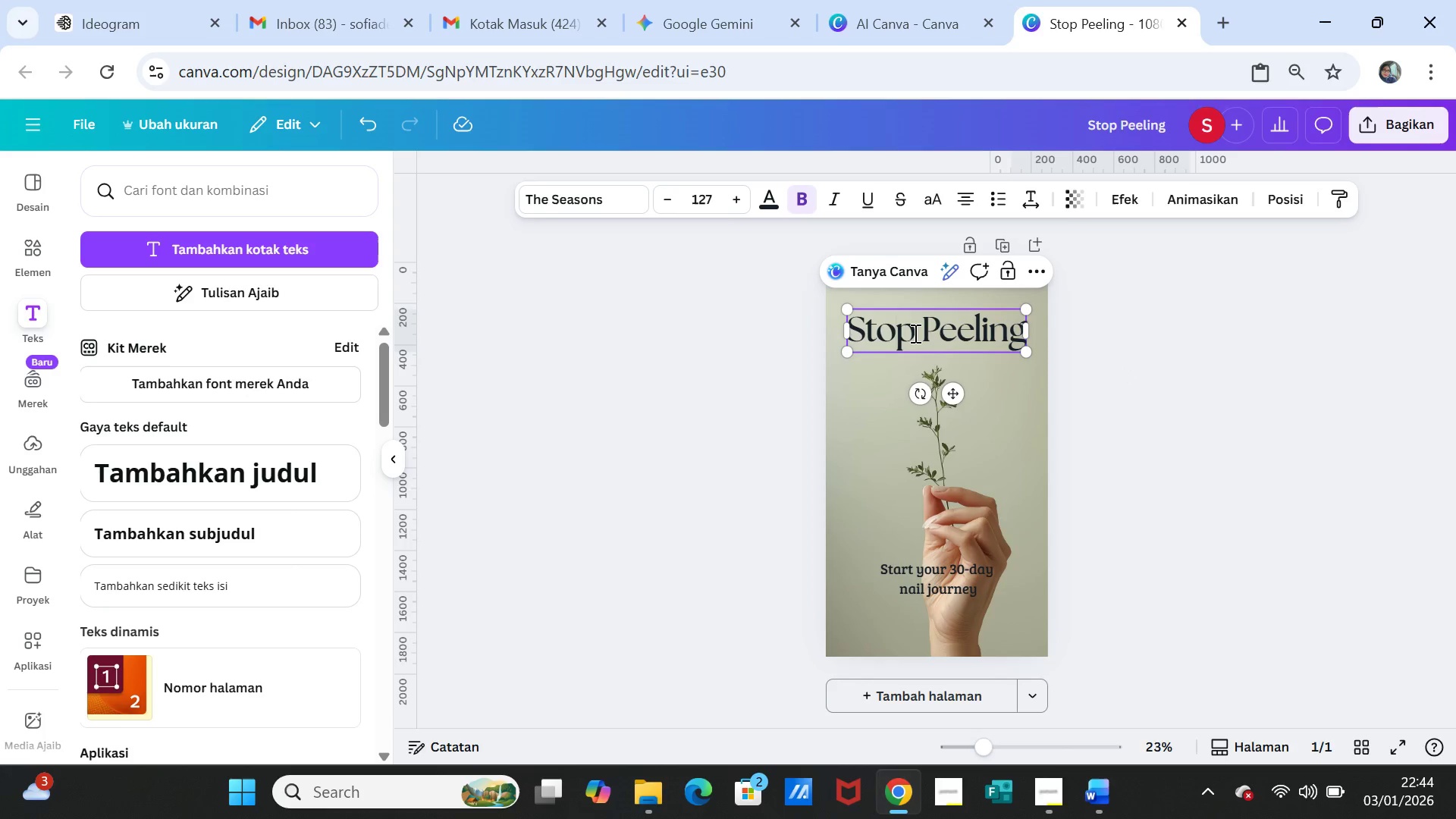 
left_click_drag(start_coordinate=[914, 333], to_coordinate=[855, 332])
 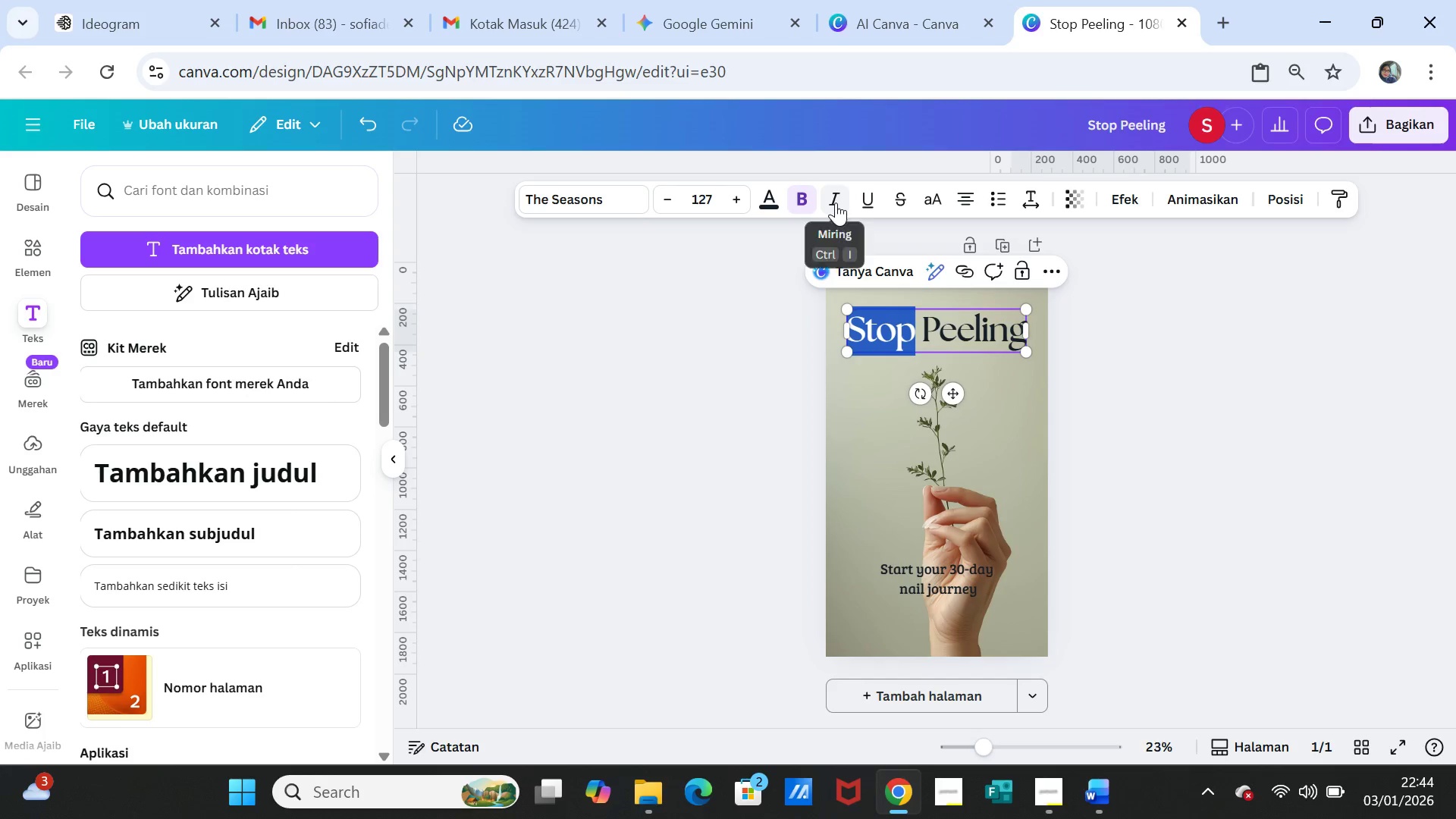 
left_click([836, 202])
 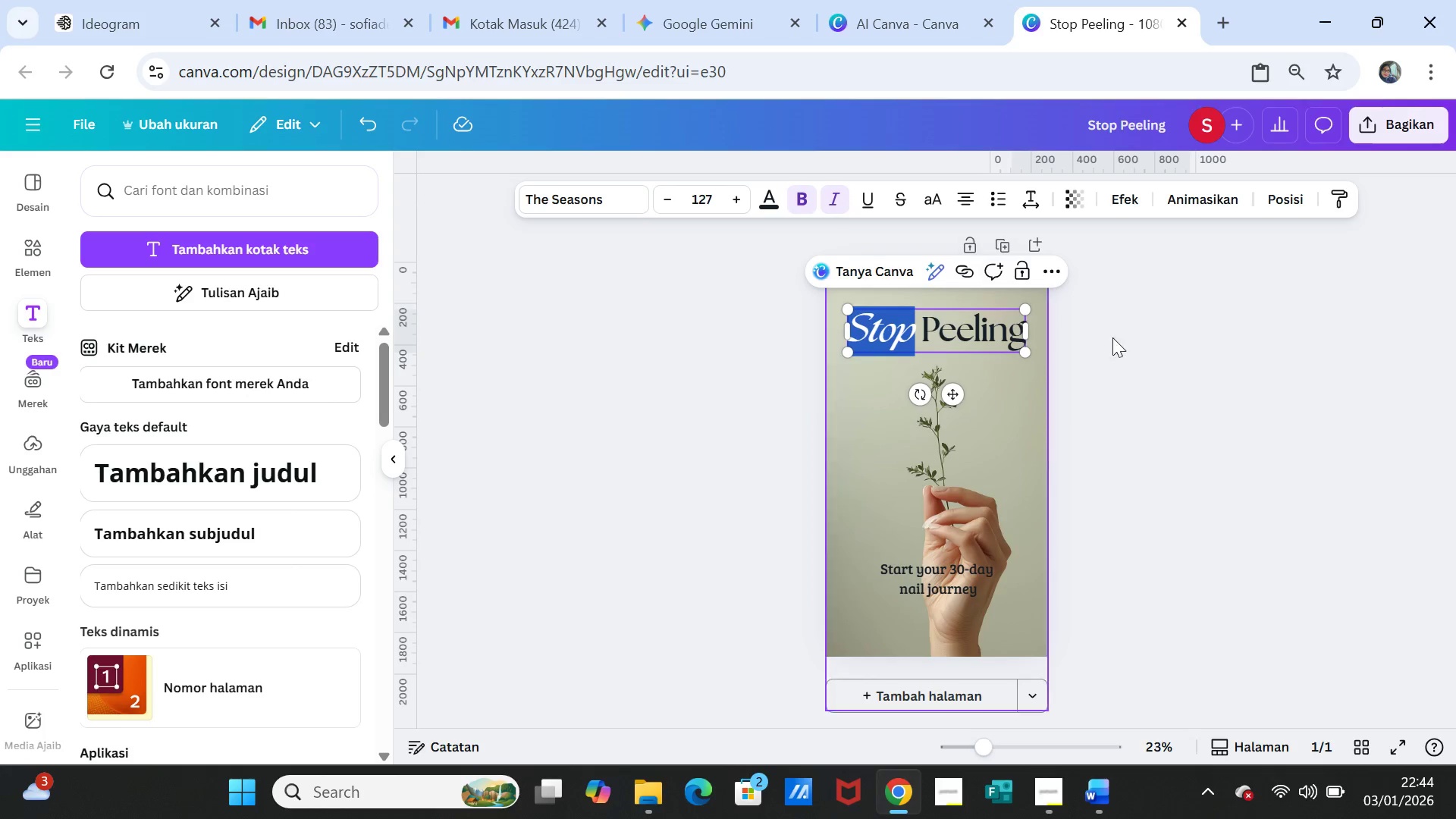 
left_click([1118, 346])
 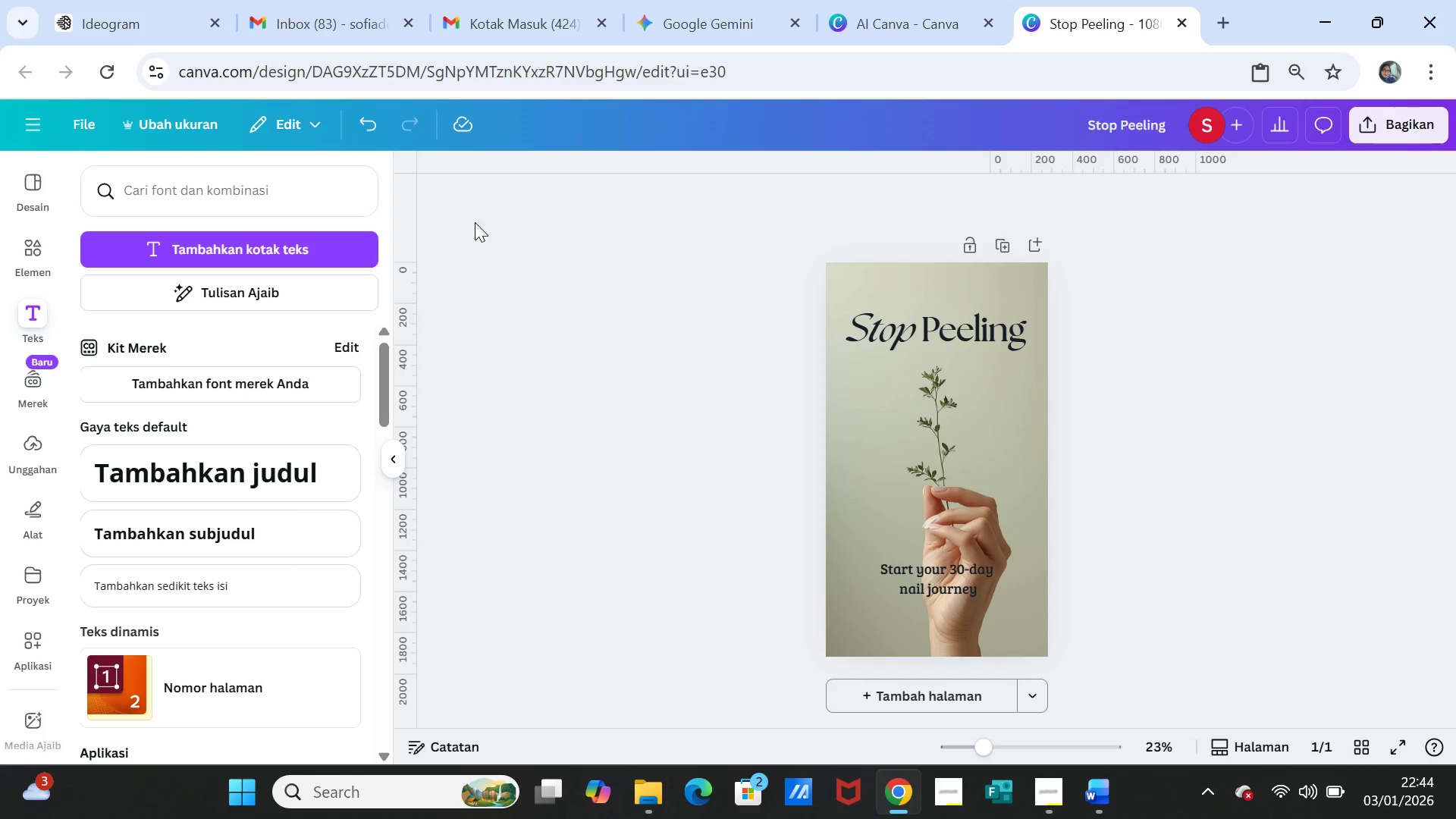 
left_click([363, 121])
 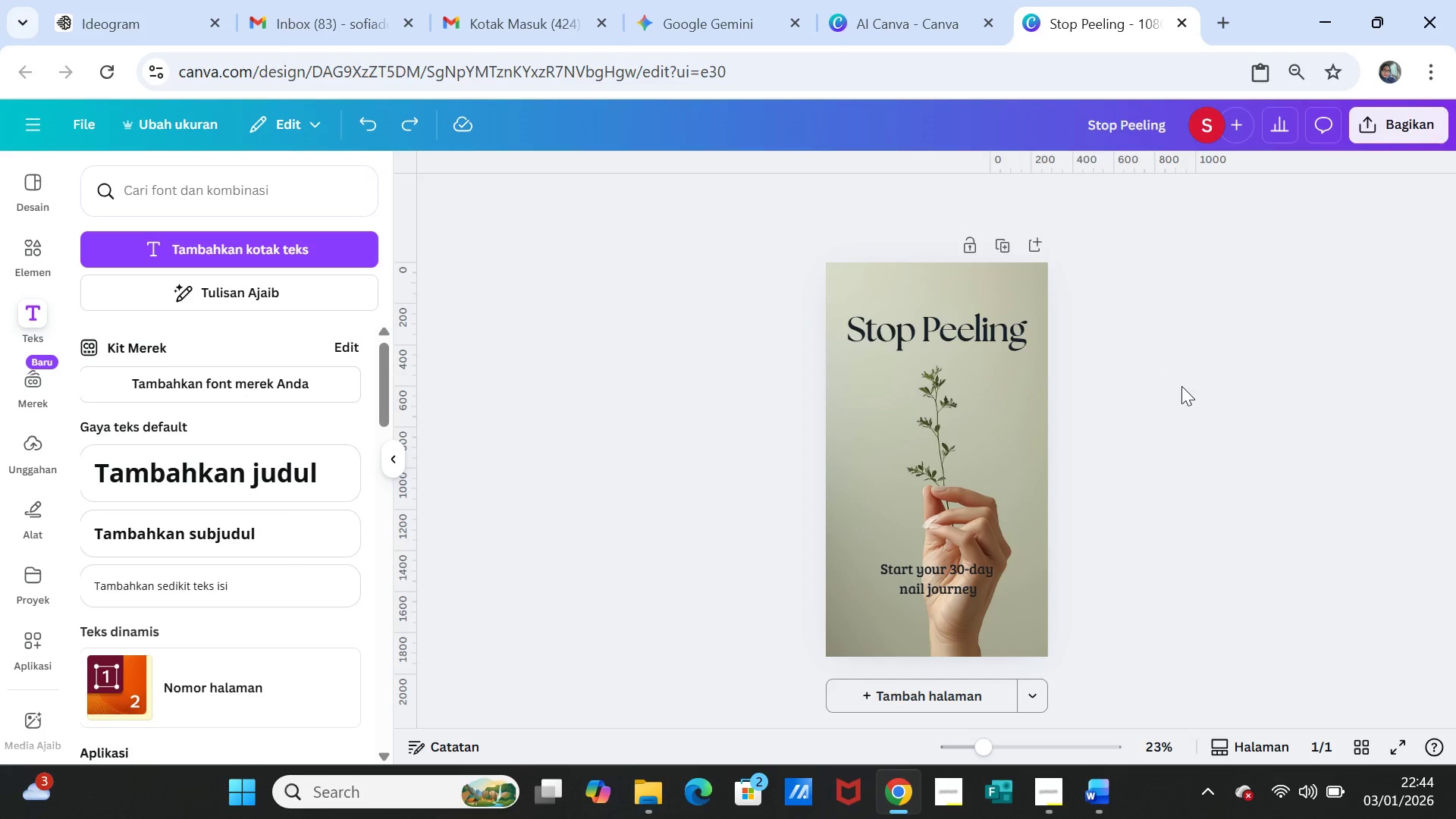 
left_click([1182, 387])
 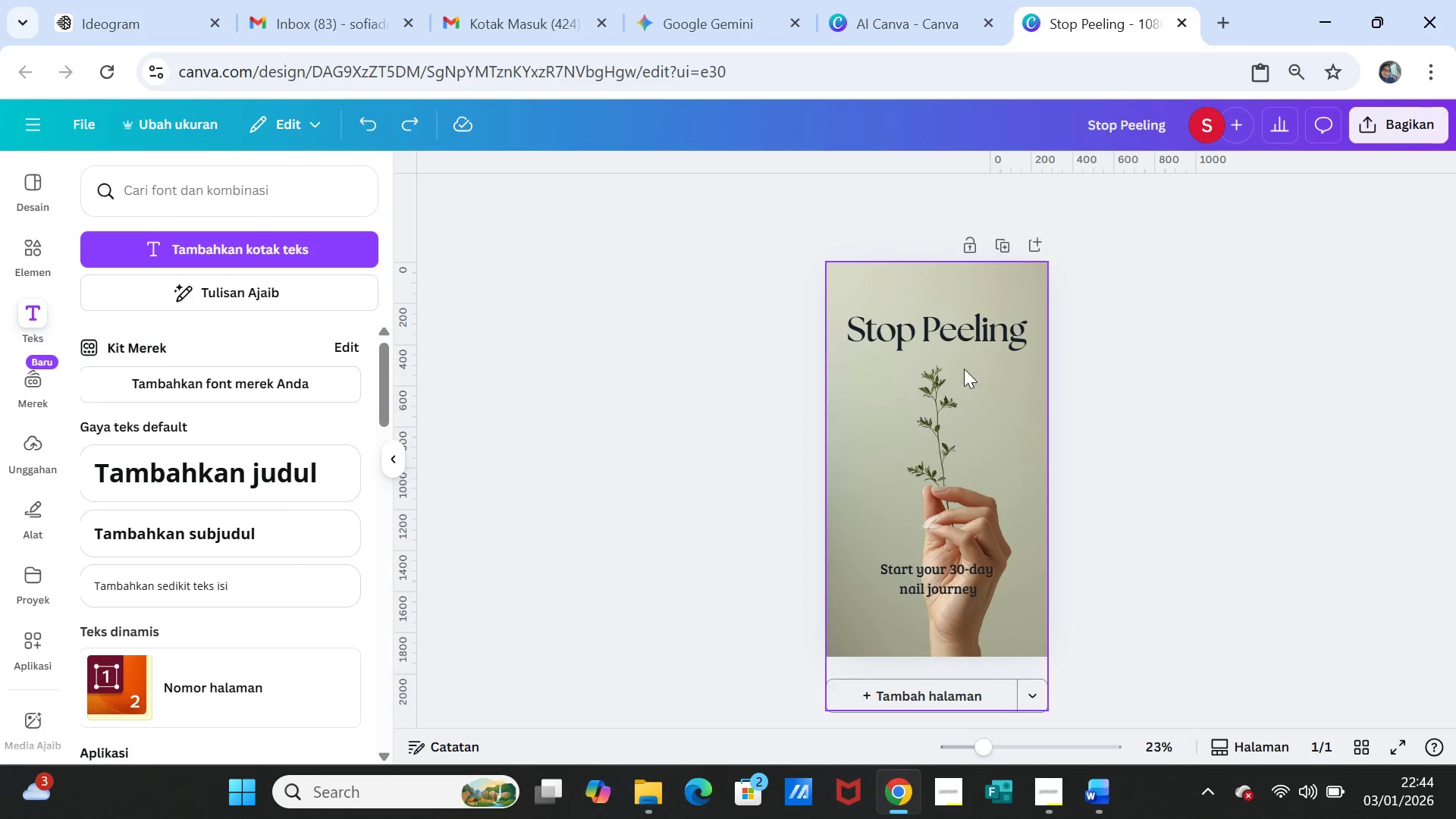 
left_click([946, 344])
 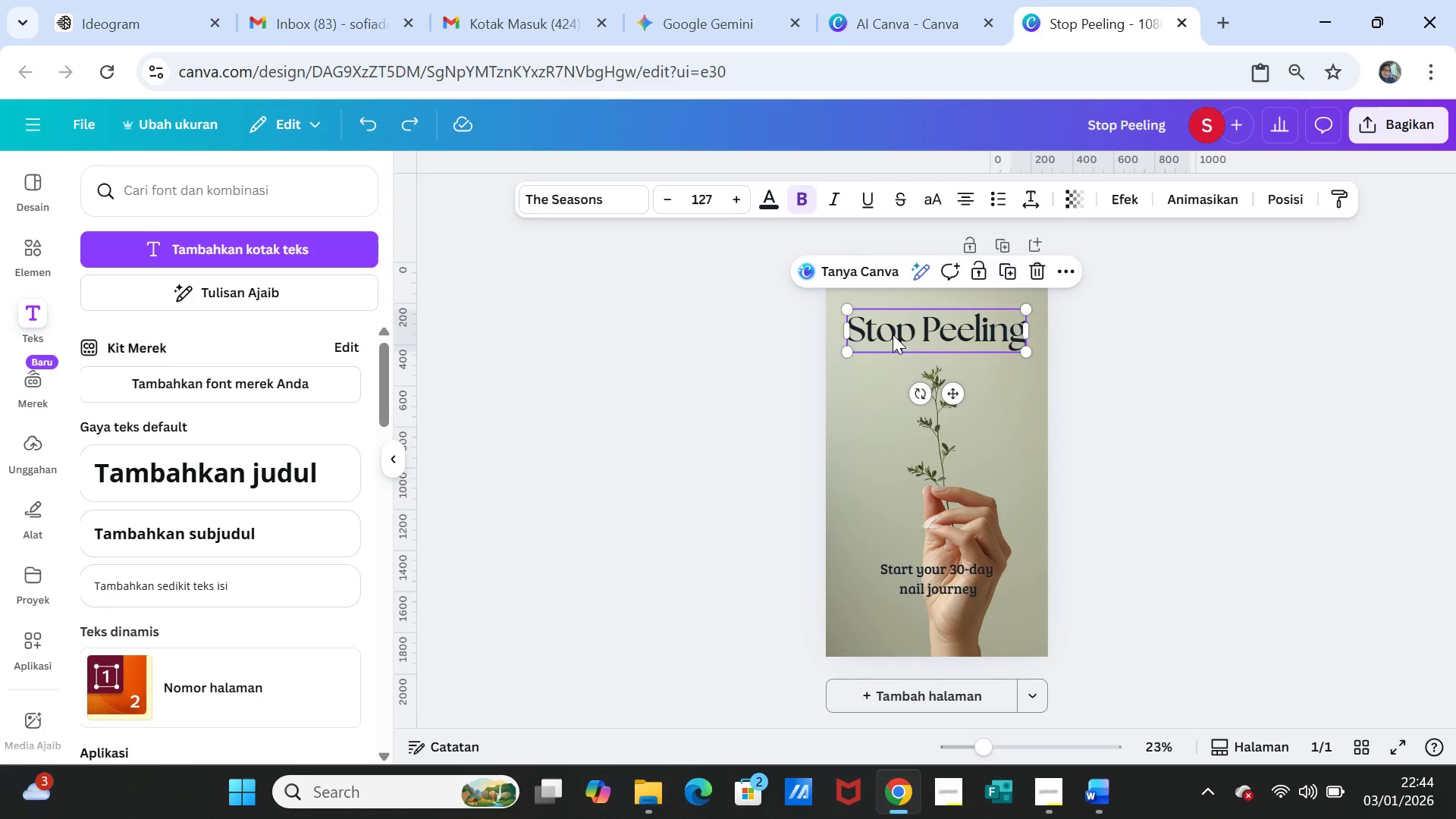 
left_click([893, 334])
 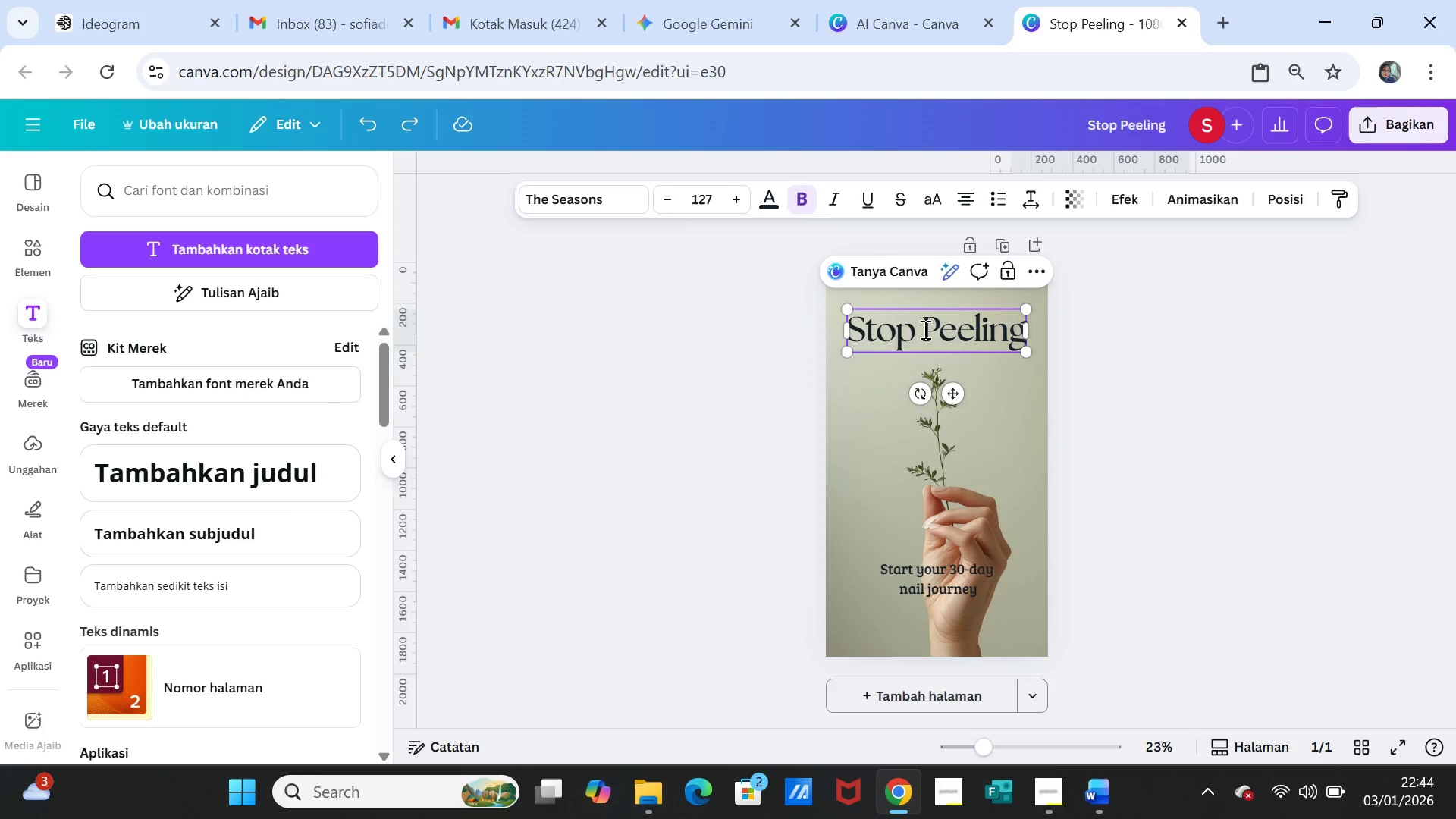 
left_click_drag(start_coordinate=[924, 329], to_coordinate=[1018, 329])
 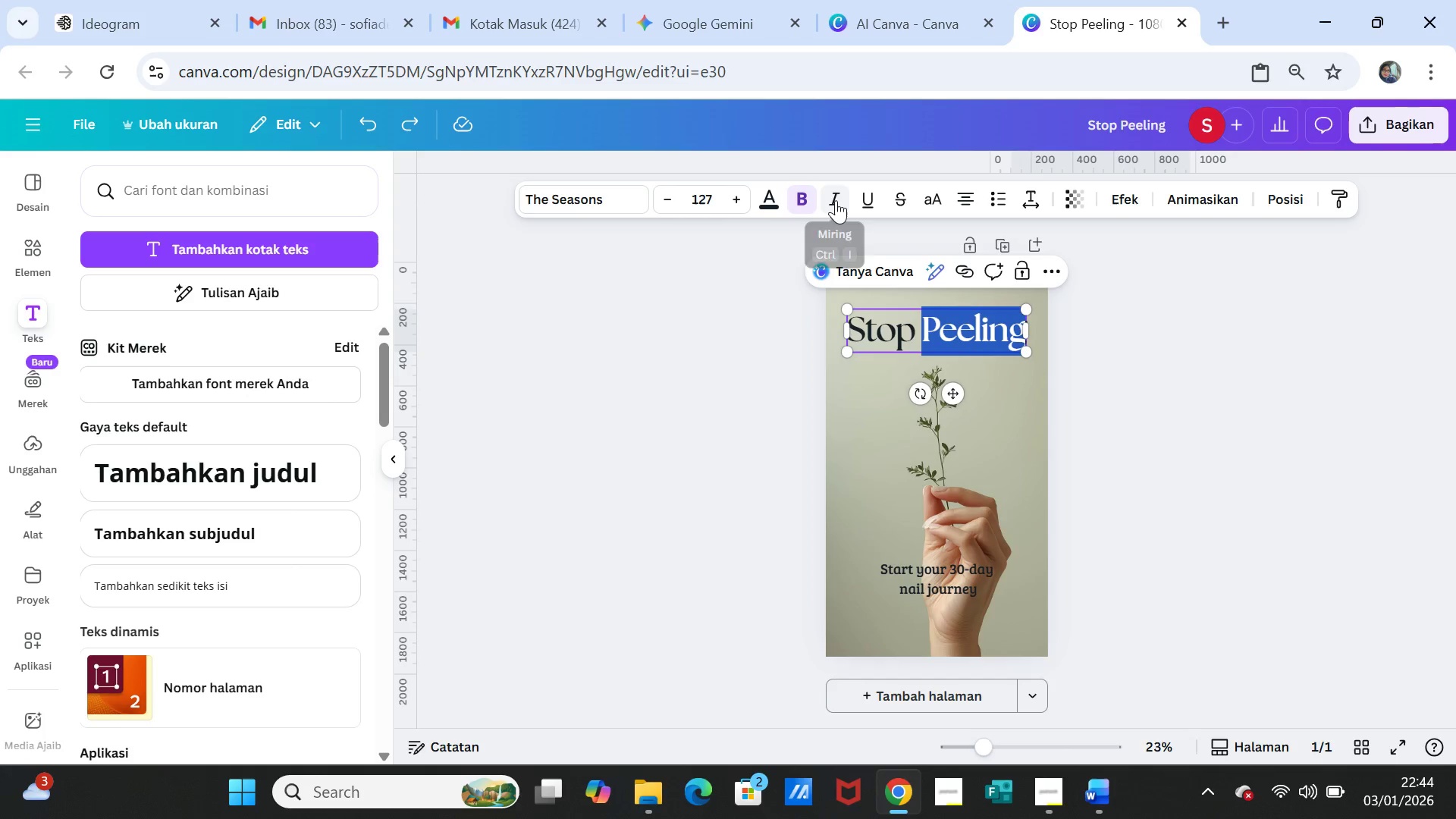 
left_click([836, 199])
 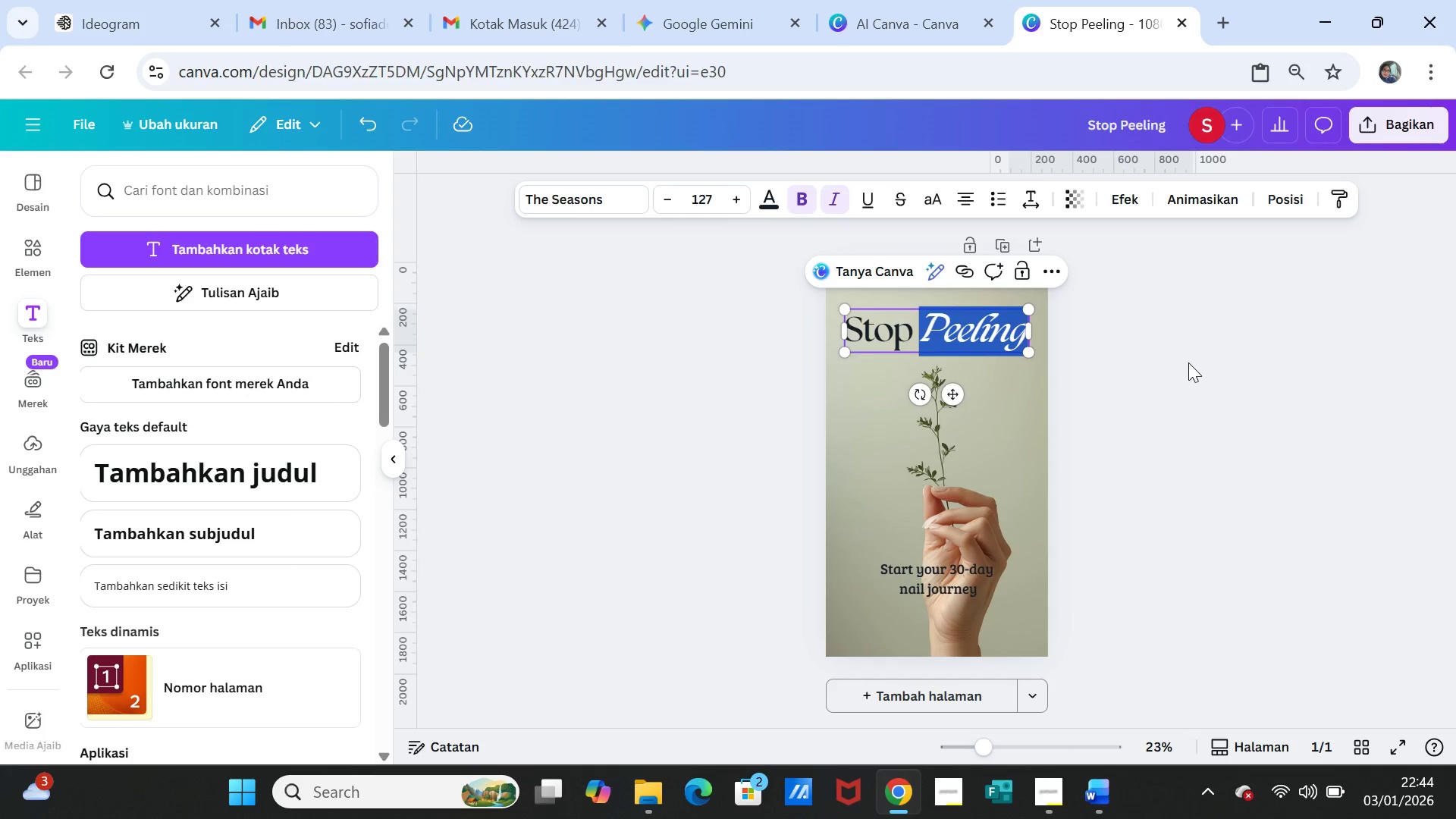 
left_click([1188, 362])
 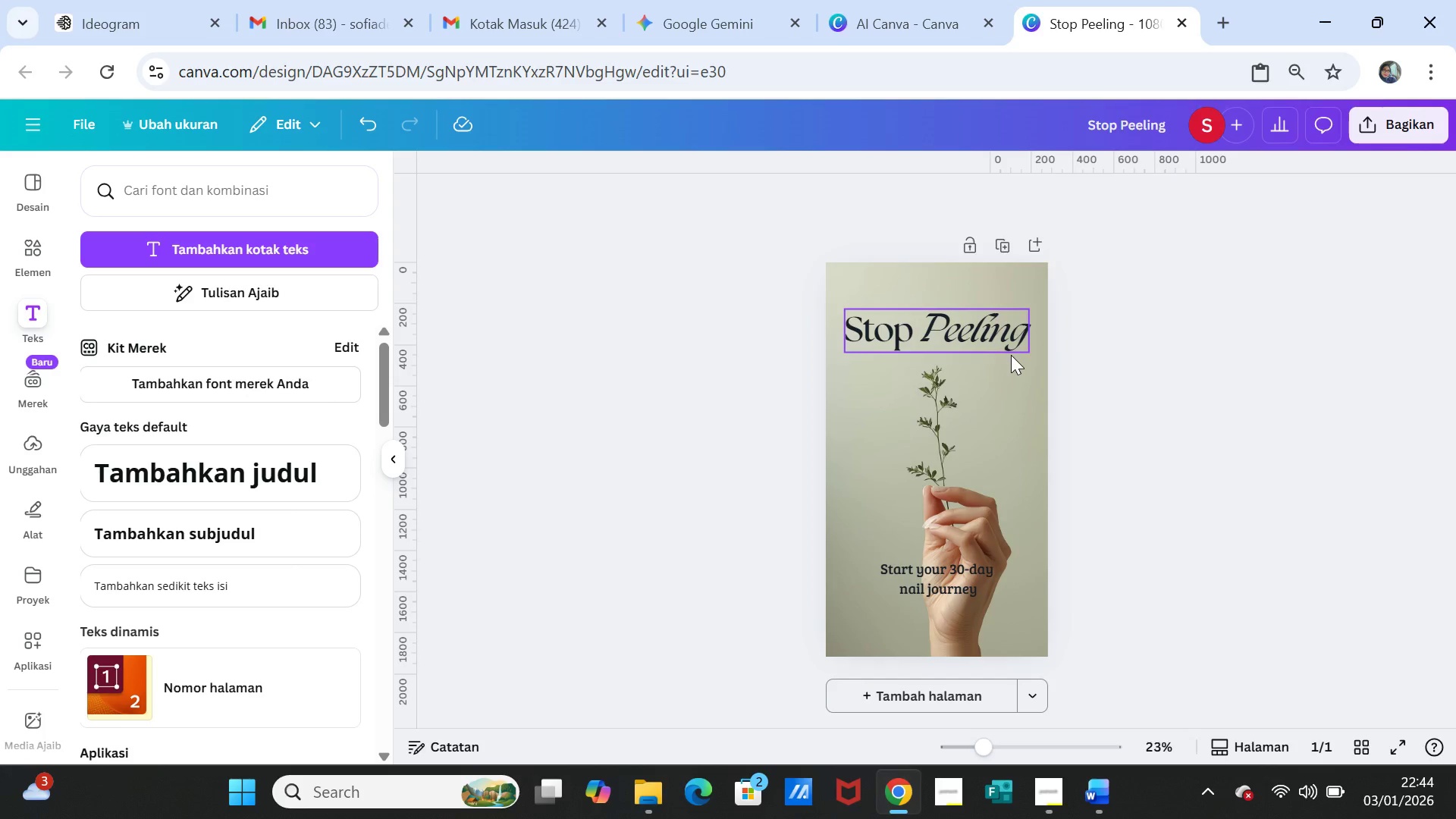 
left_click([999, 344])
 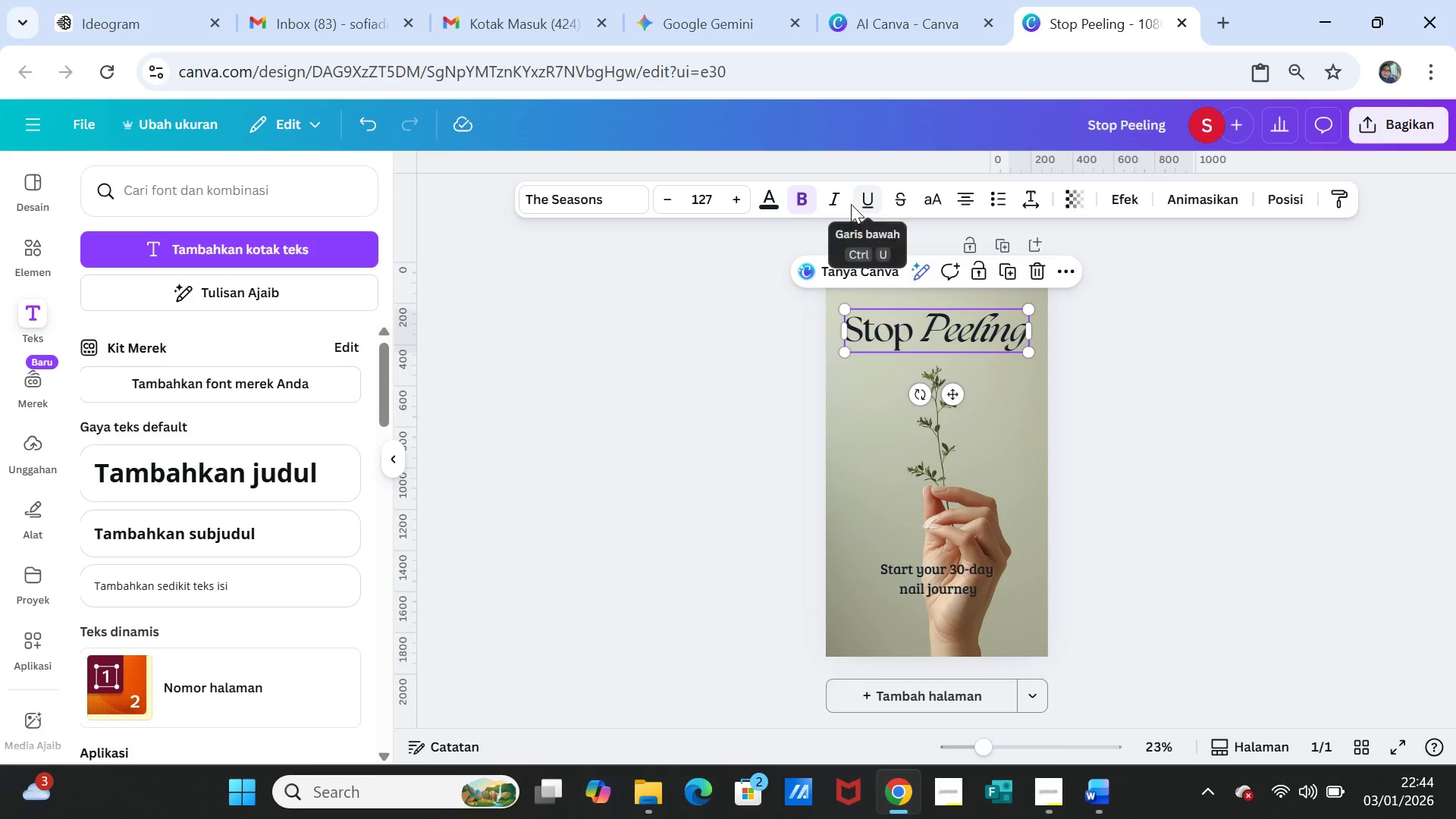 
left_click([840, 199])
 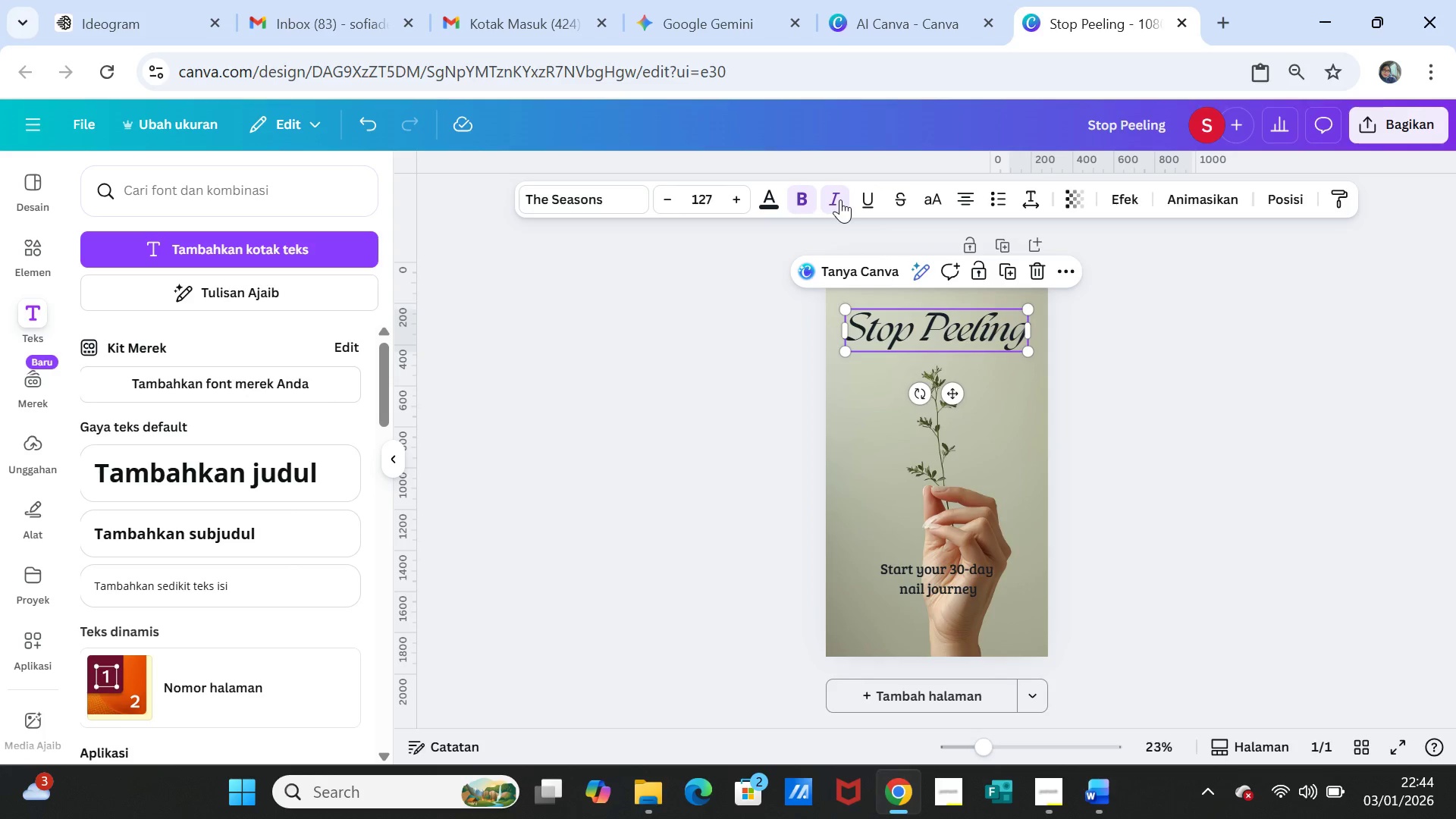 
left_click([840, 199])
 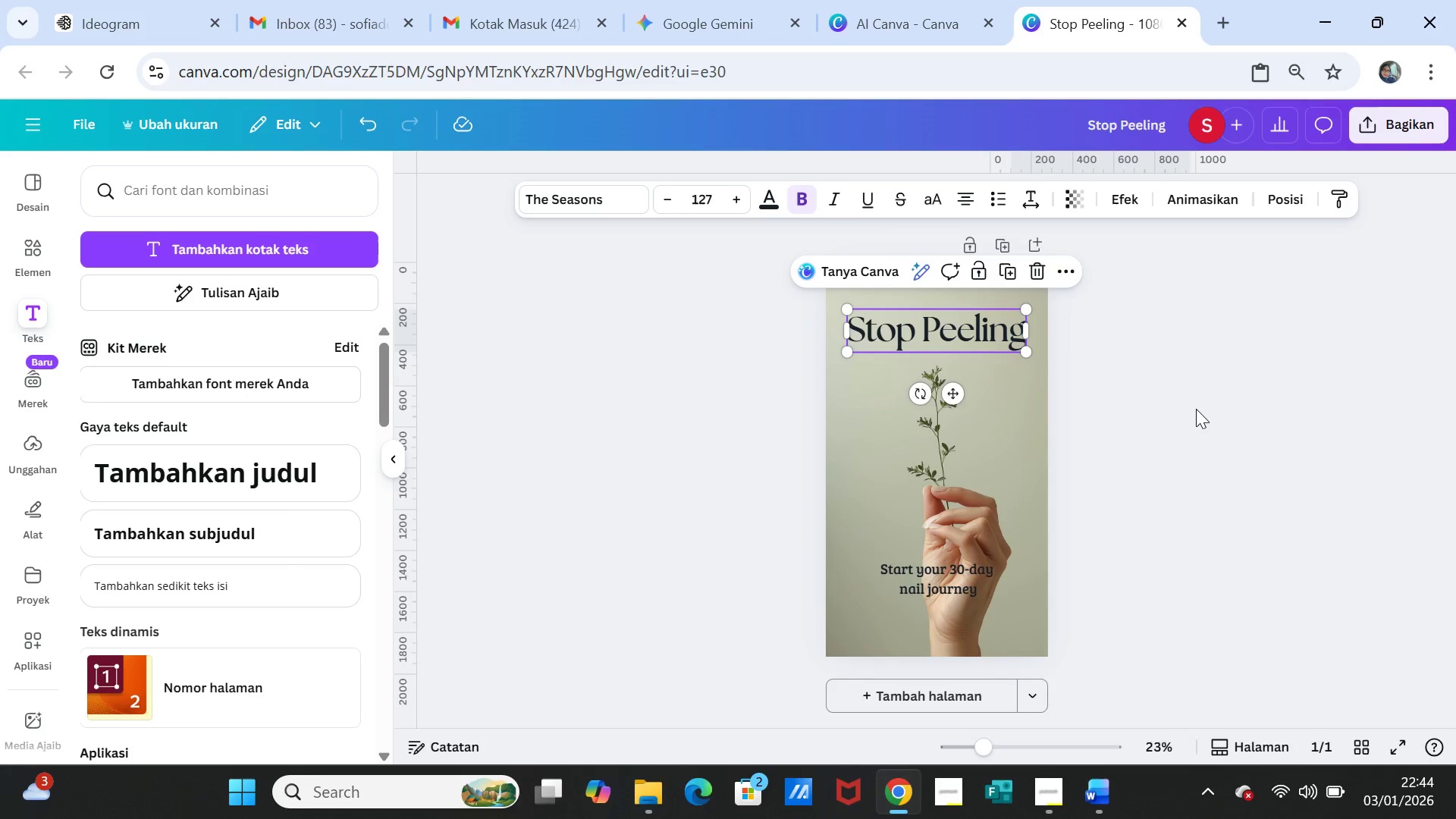 
left_click([1196, 409])
 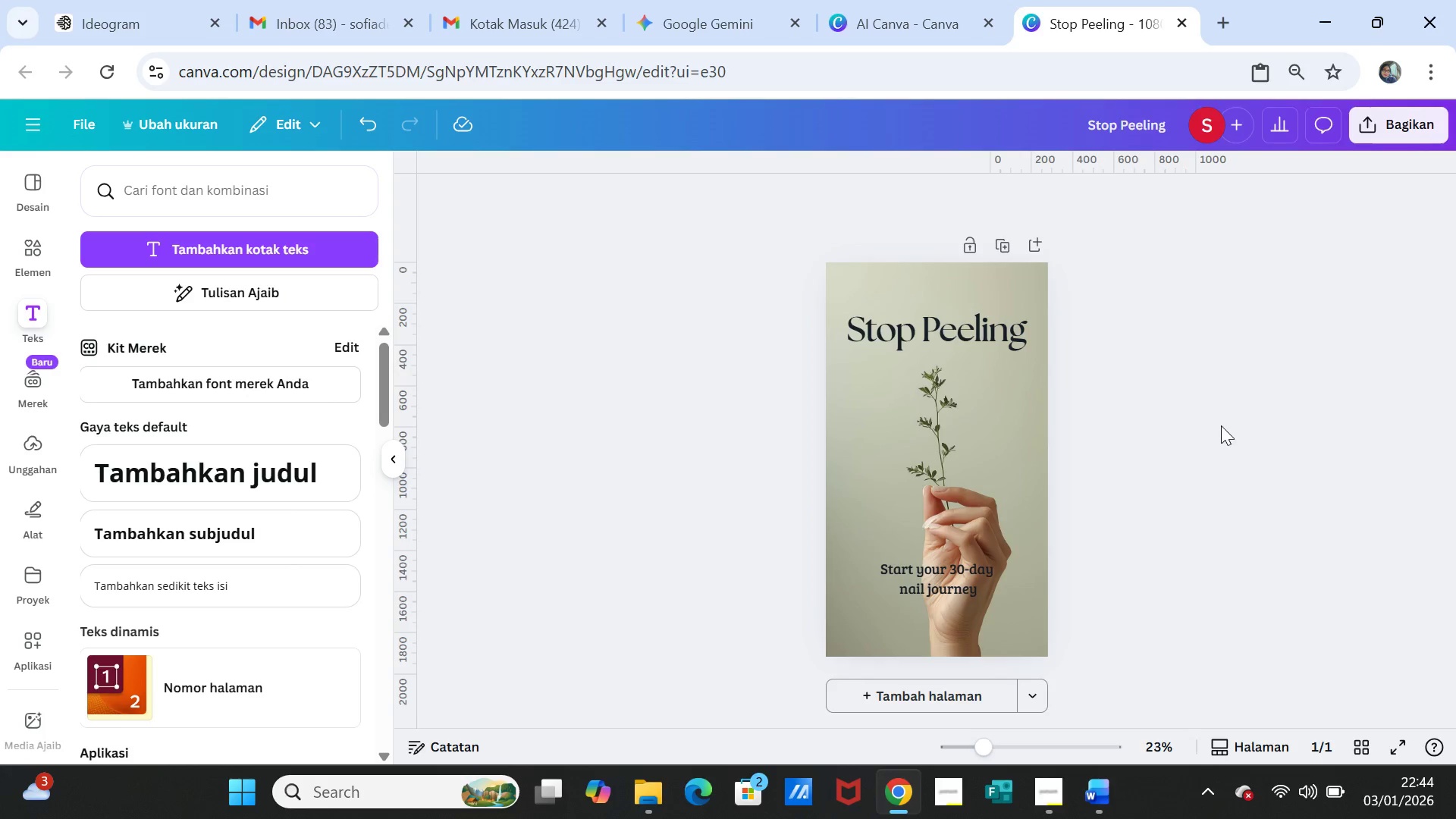 
wait(6.78)
 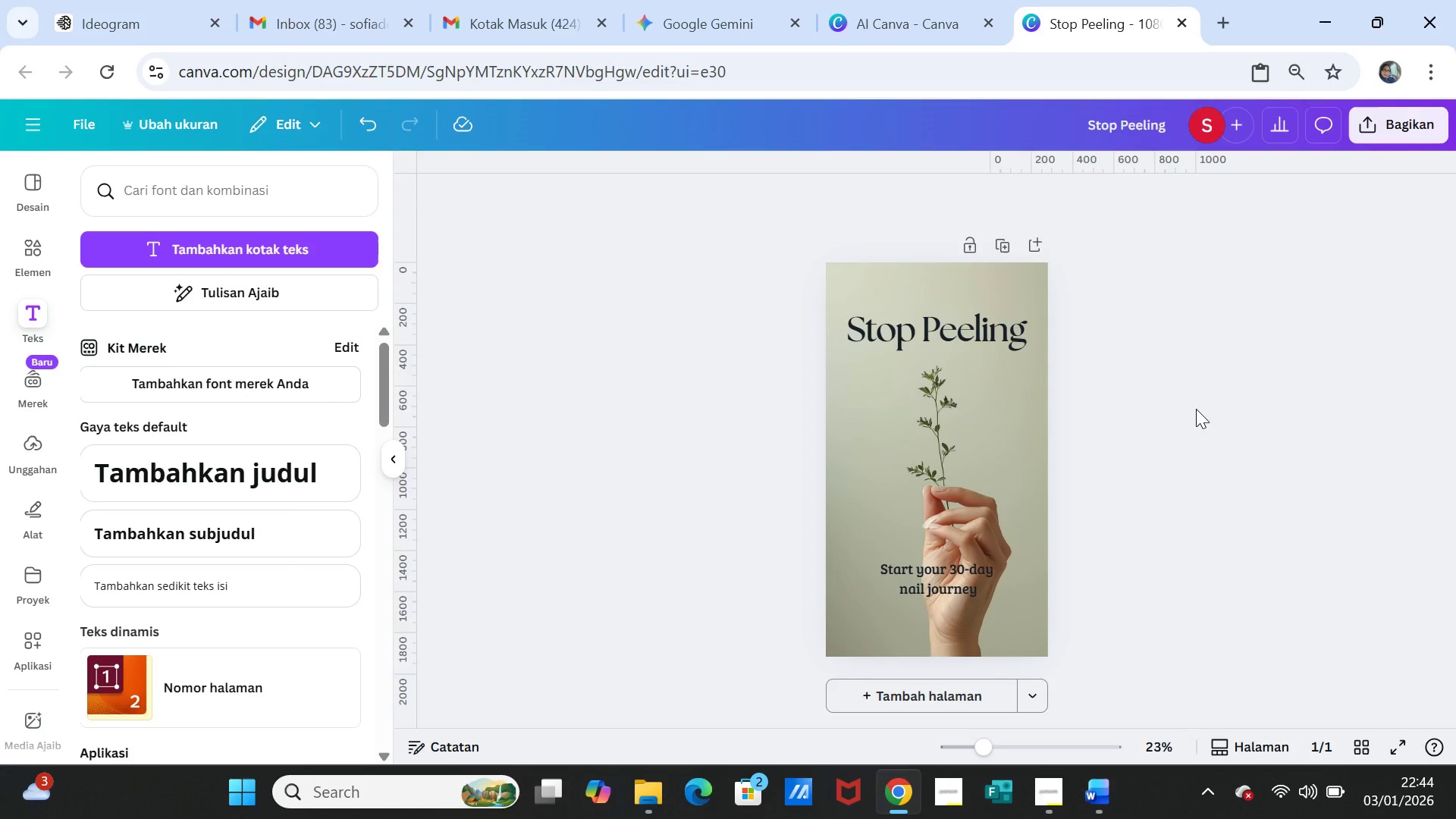 
left_click([1009, 344])
 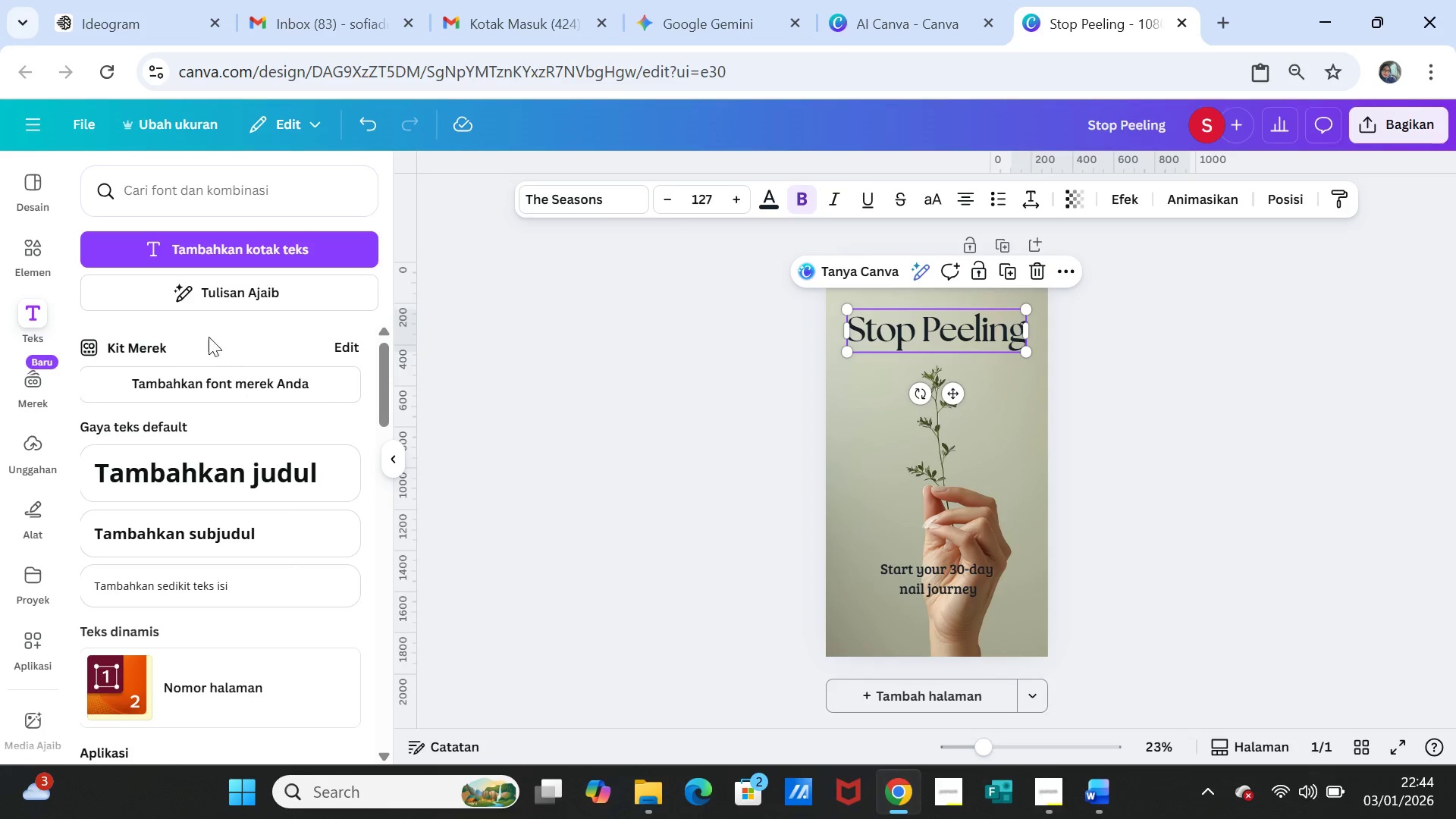 
left_click([37, 246])
 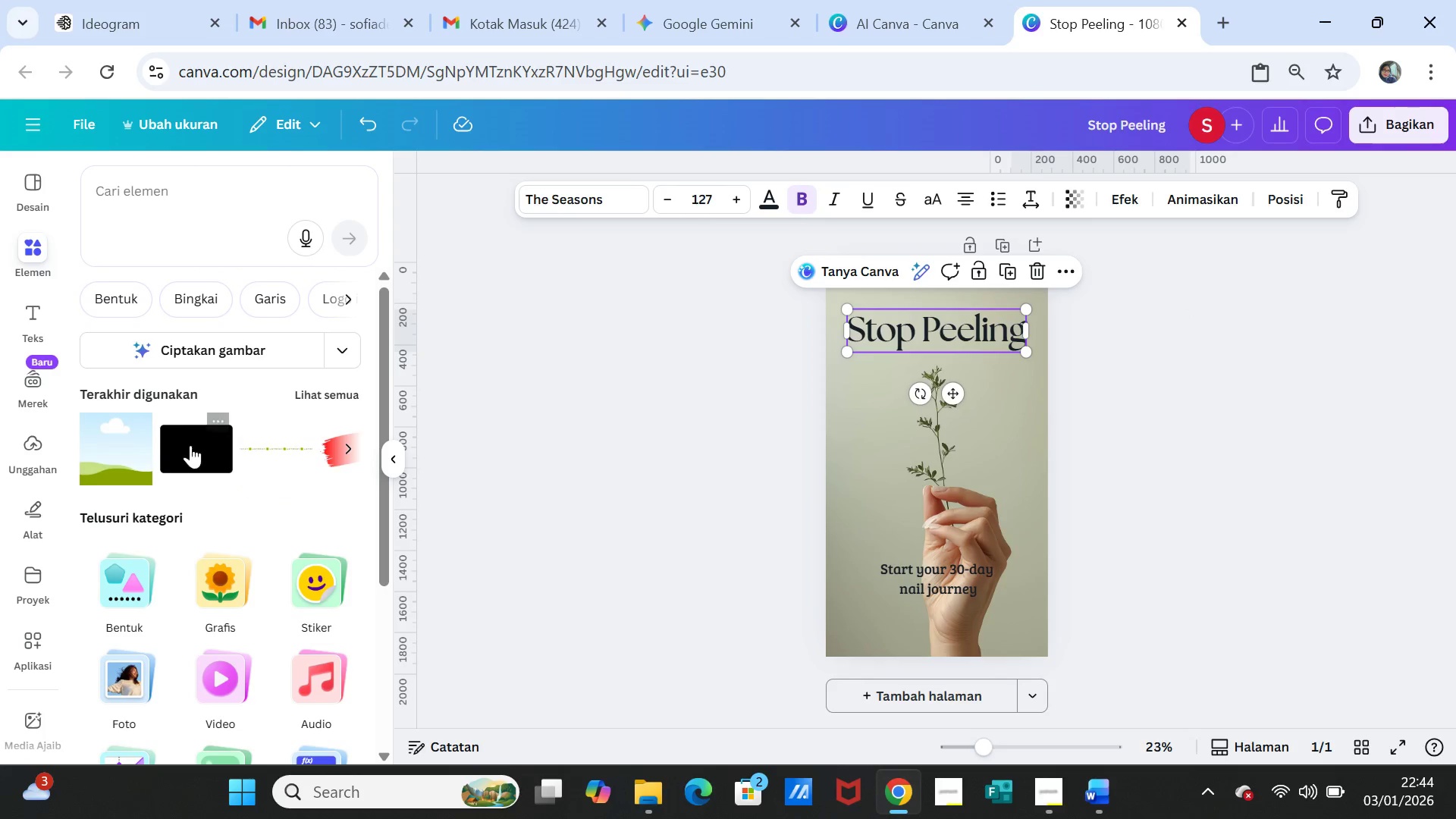 
left_click([190, 442])
 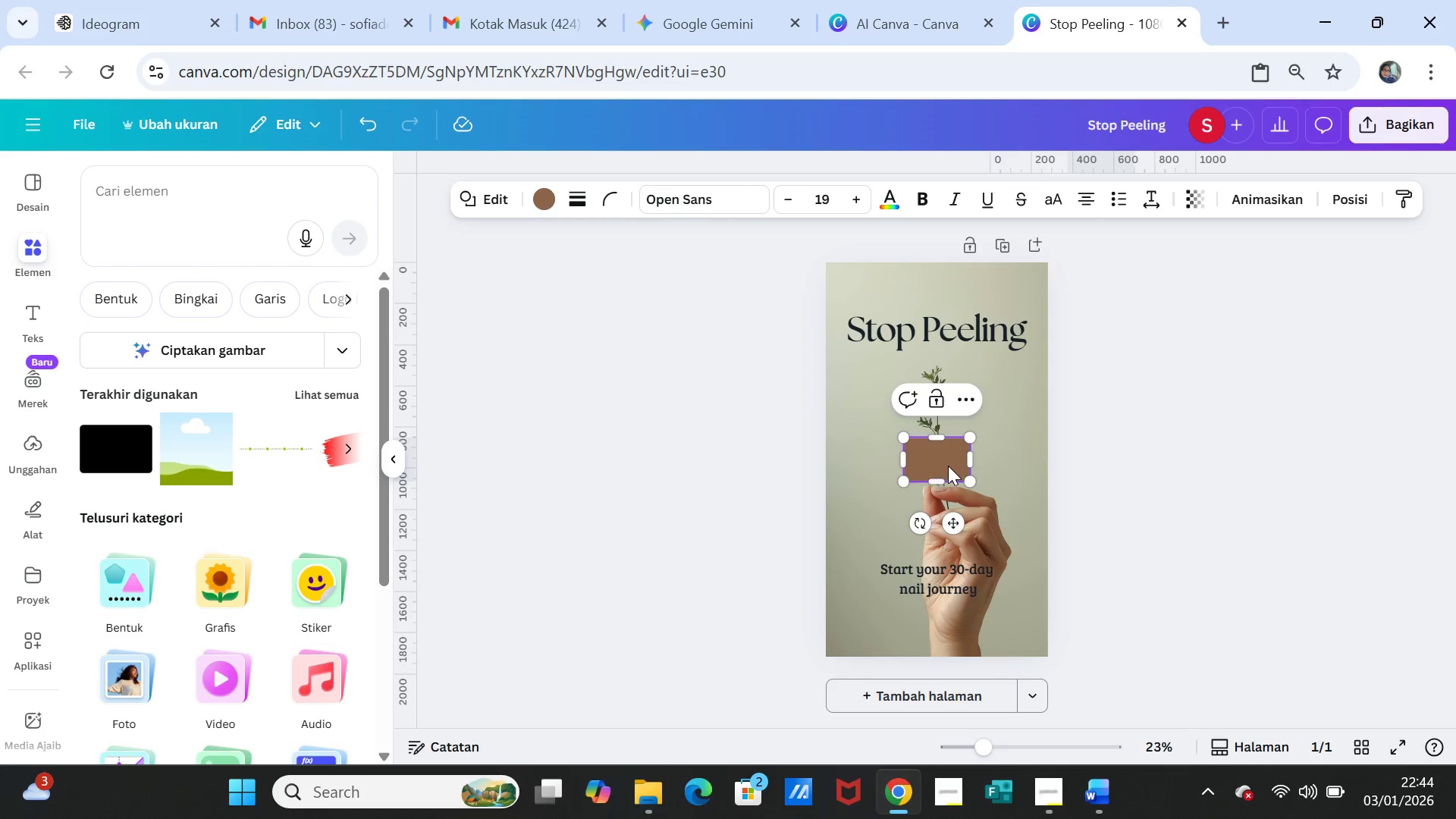 
left_click_drag(start_coordinate=[947, 463], to_coordinate=[917, 365])
 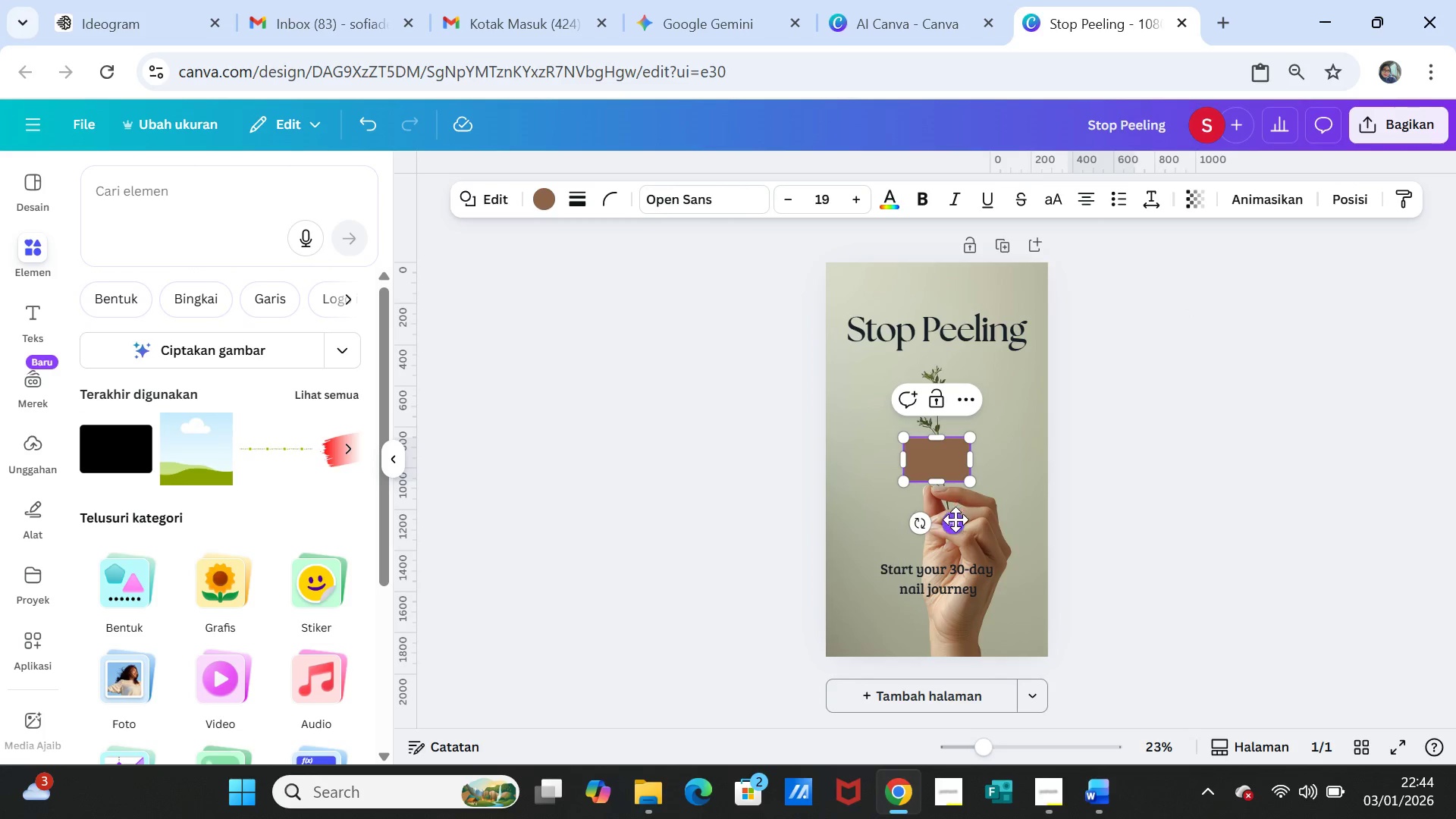 
left_click_drag(start_coordinate=[954, 522], to_coordinate=[897, 394])
 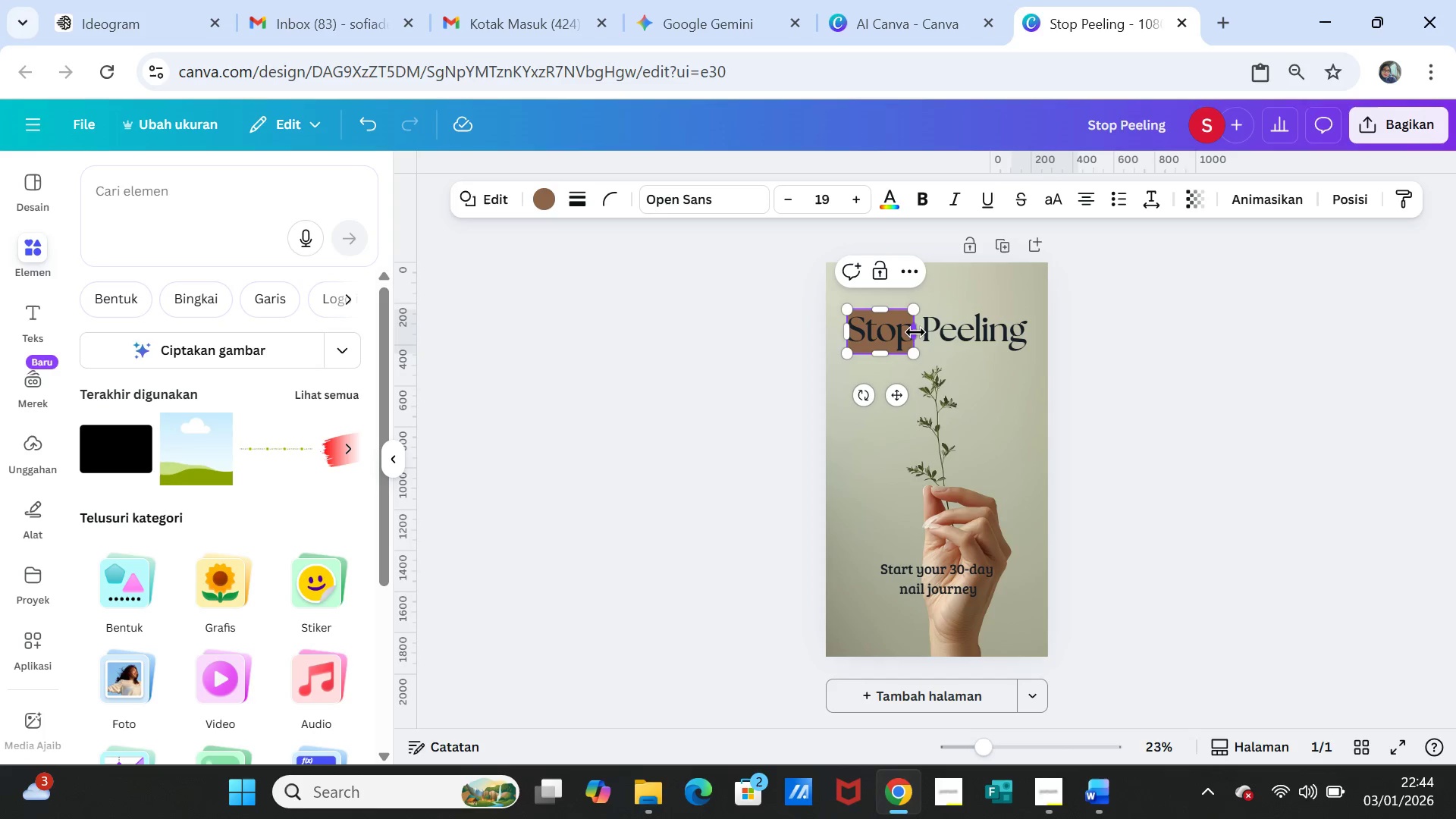 
left_click_drag(start_coordinate=[915, 332], to_coordinate=[1025, 328])
 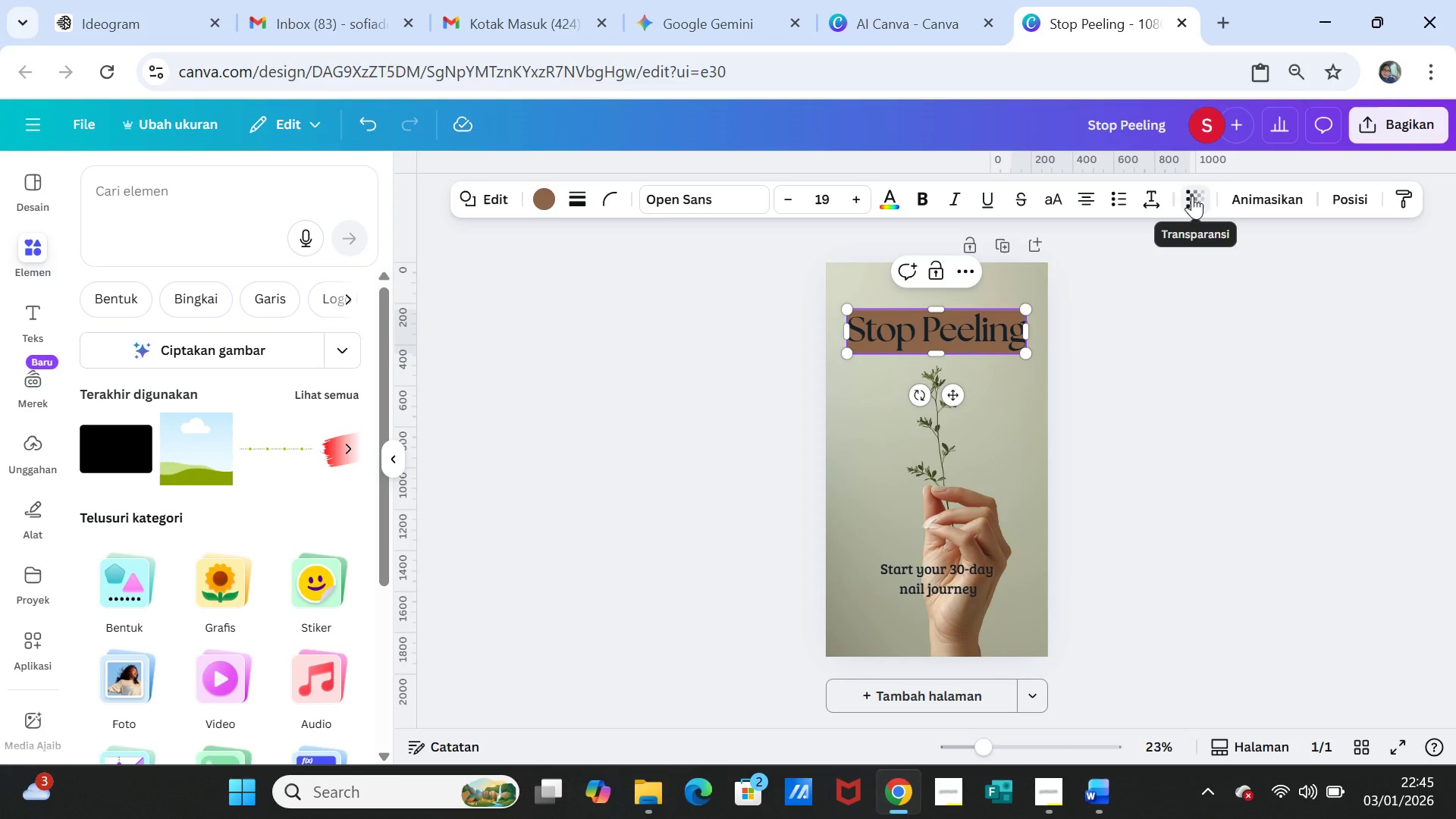 
left_click([1192, 196])
 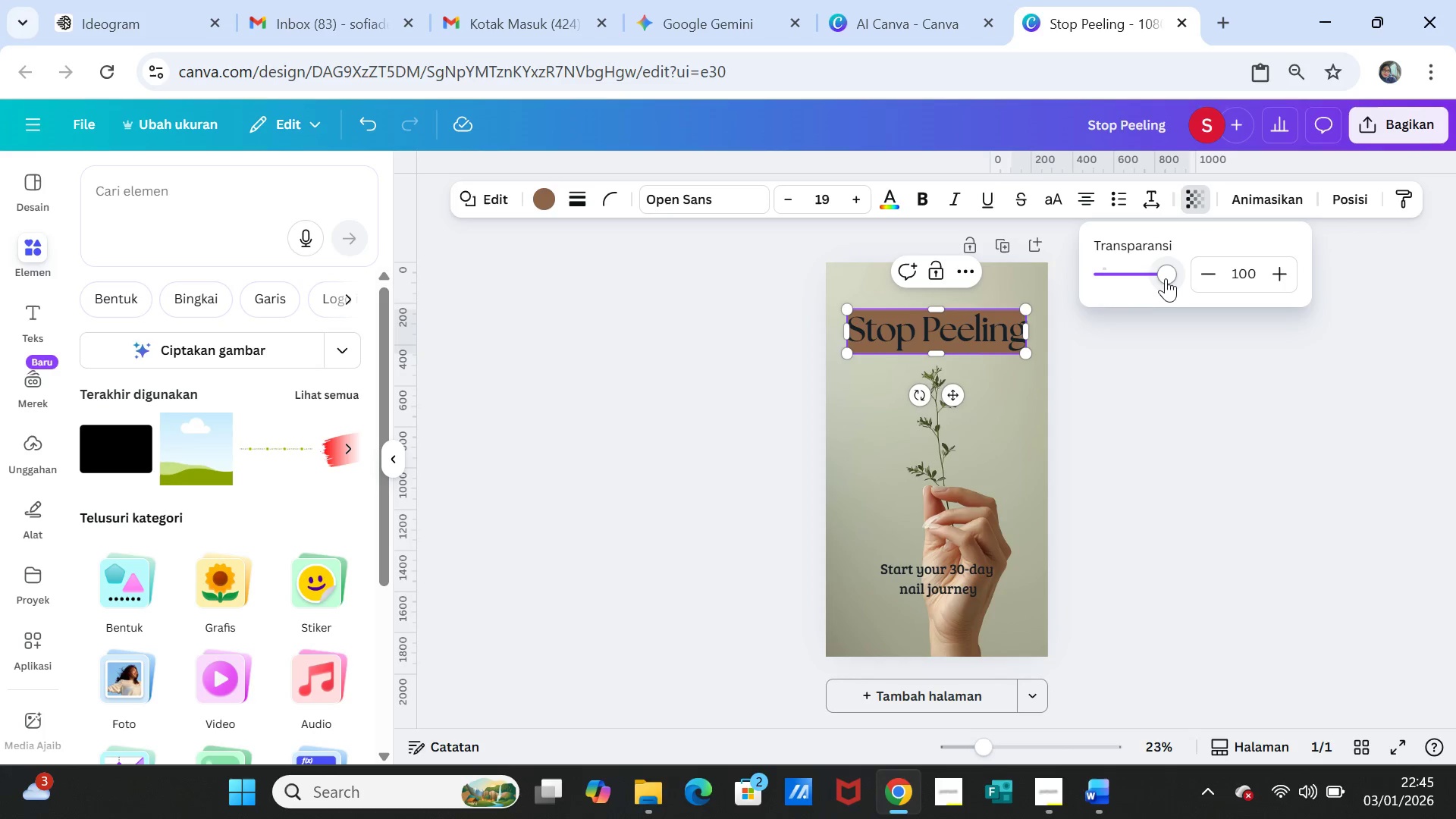 
left_click_drag(start_coordinate=[1165, 278], to_coordinate=[1119, 268])
 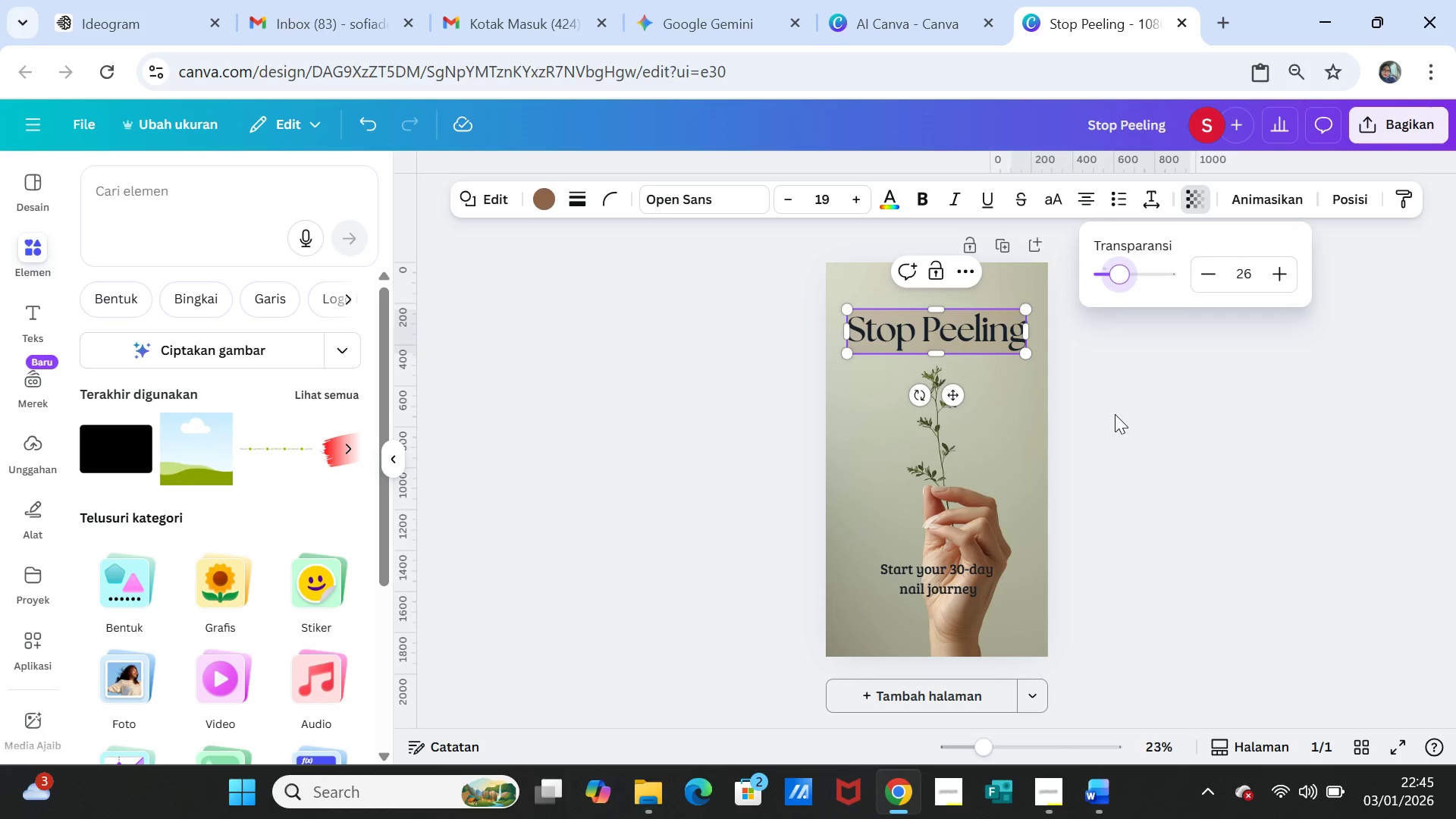 
left_click([1115, 414])
 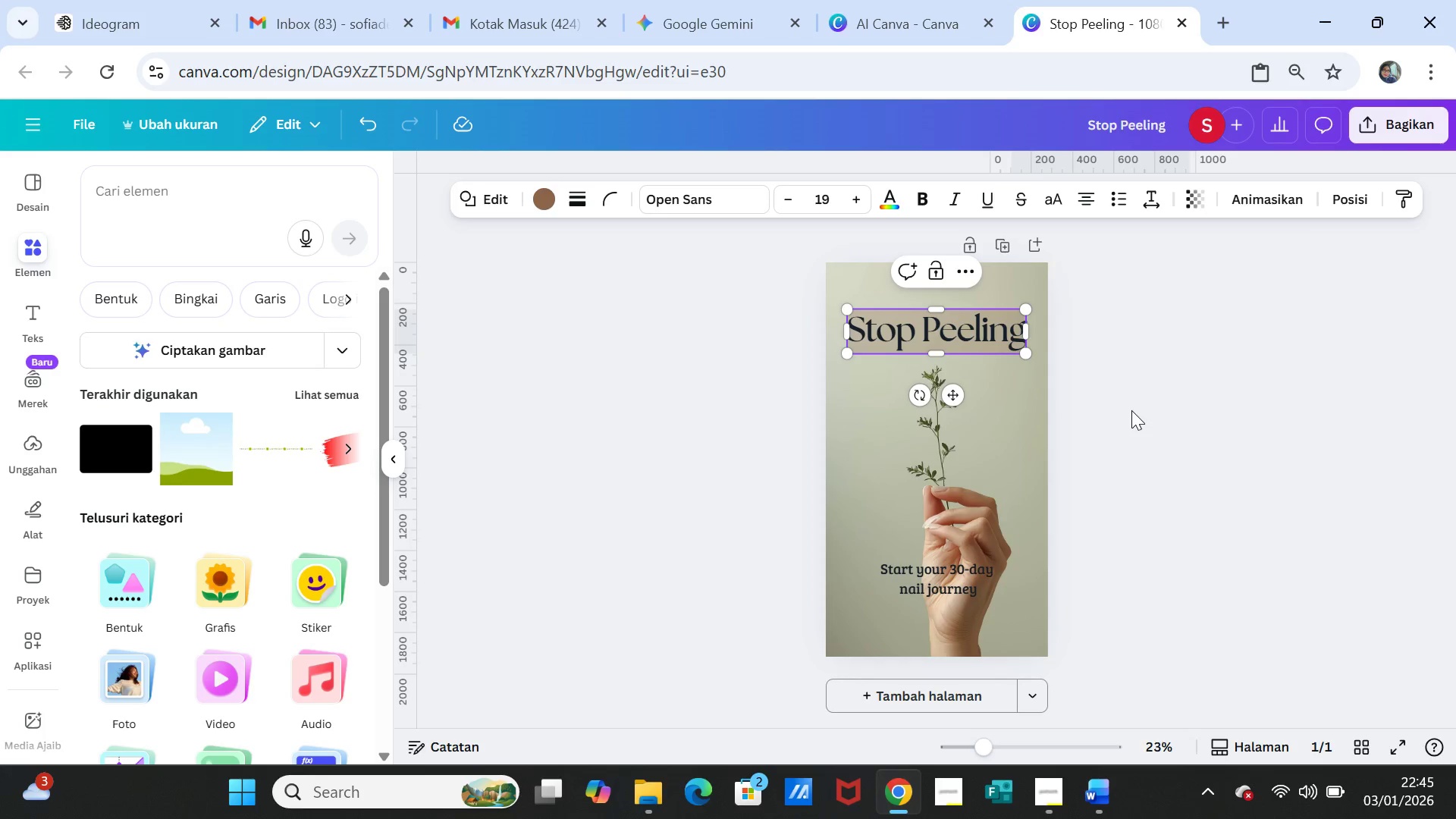 
left_click([1131, 410])
 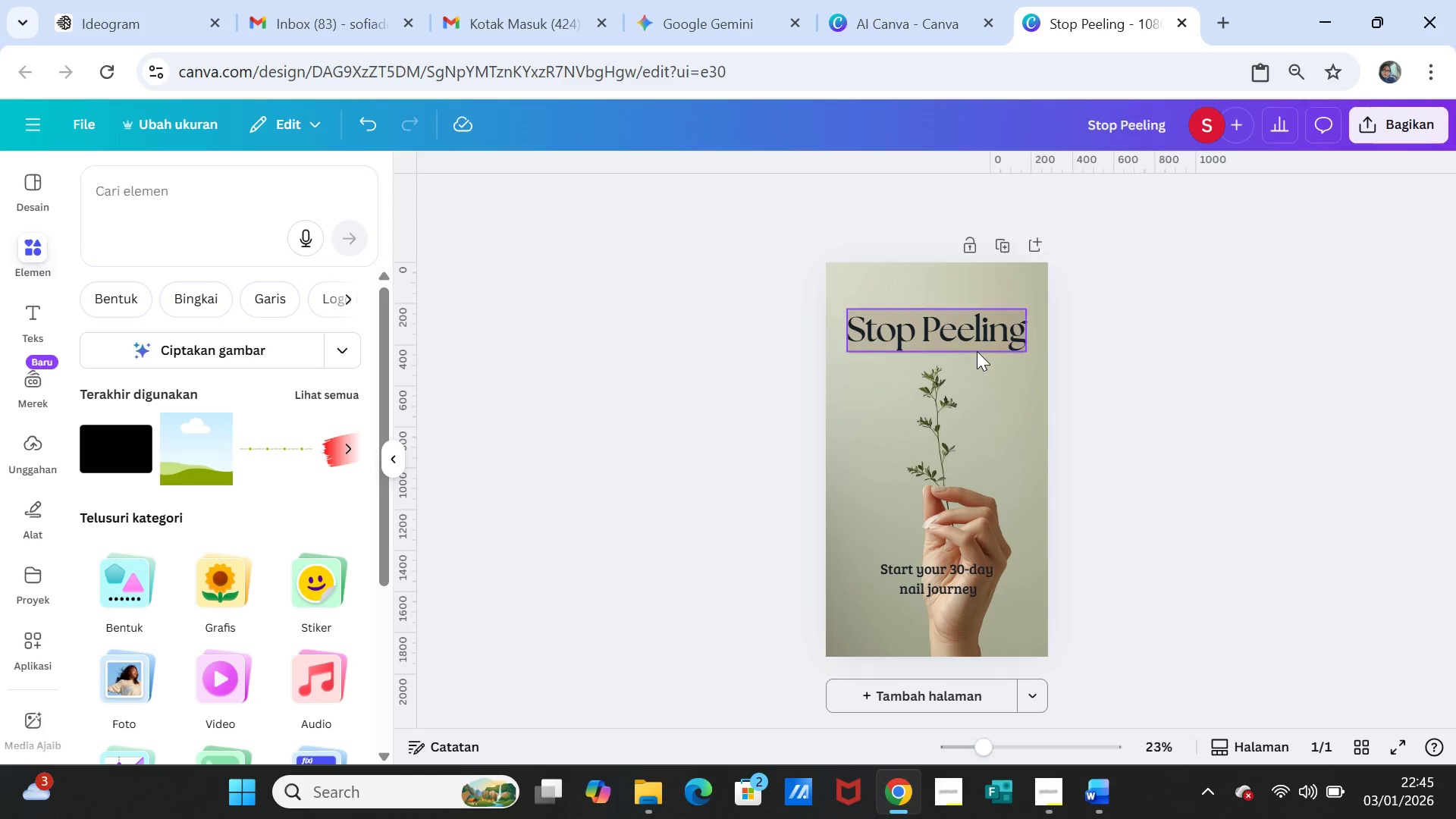 
left_click([977, 350])
 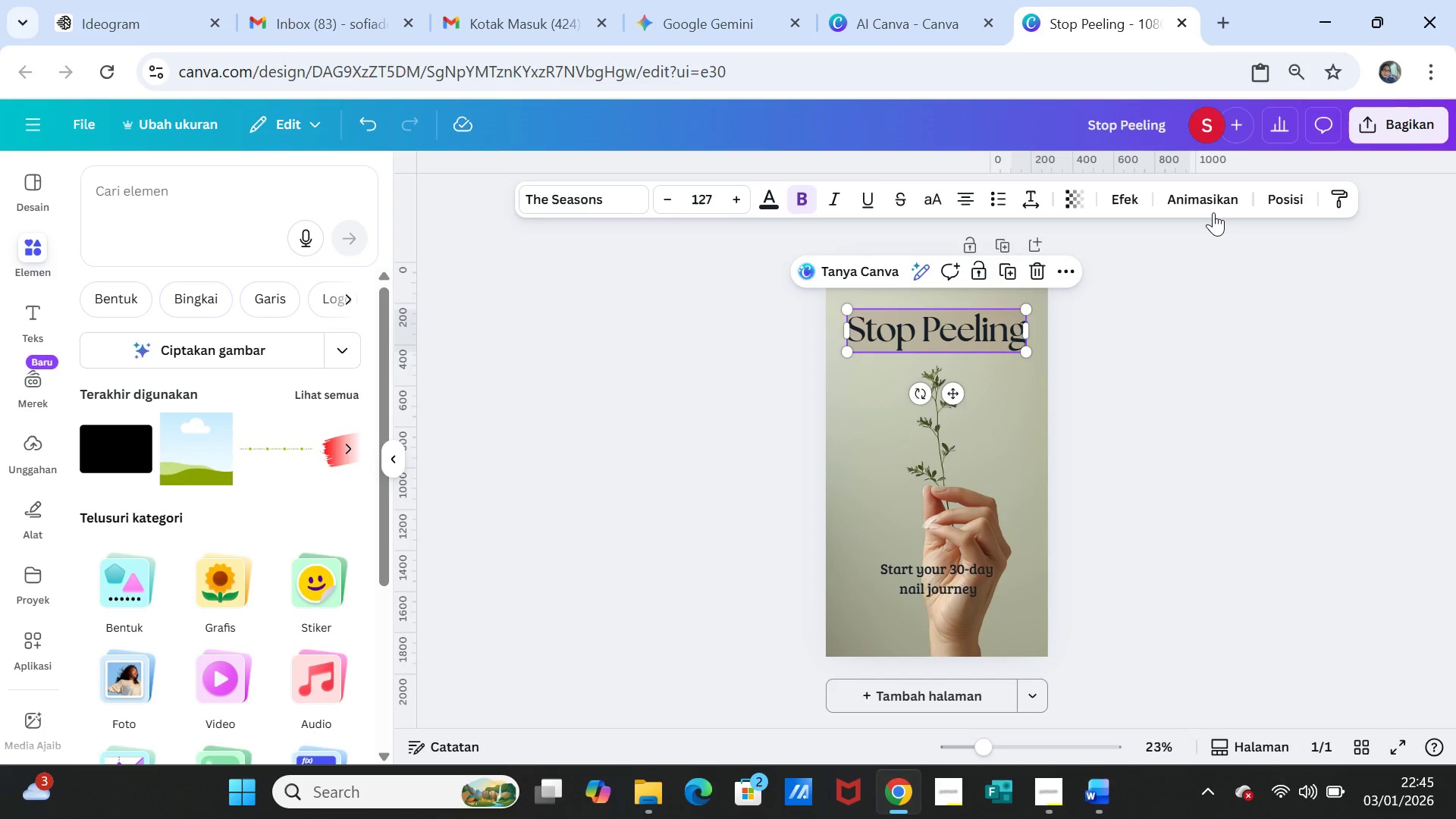 
left_click([1128, 203])
 